 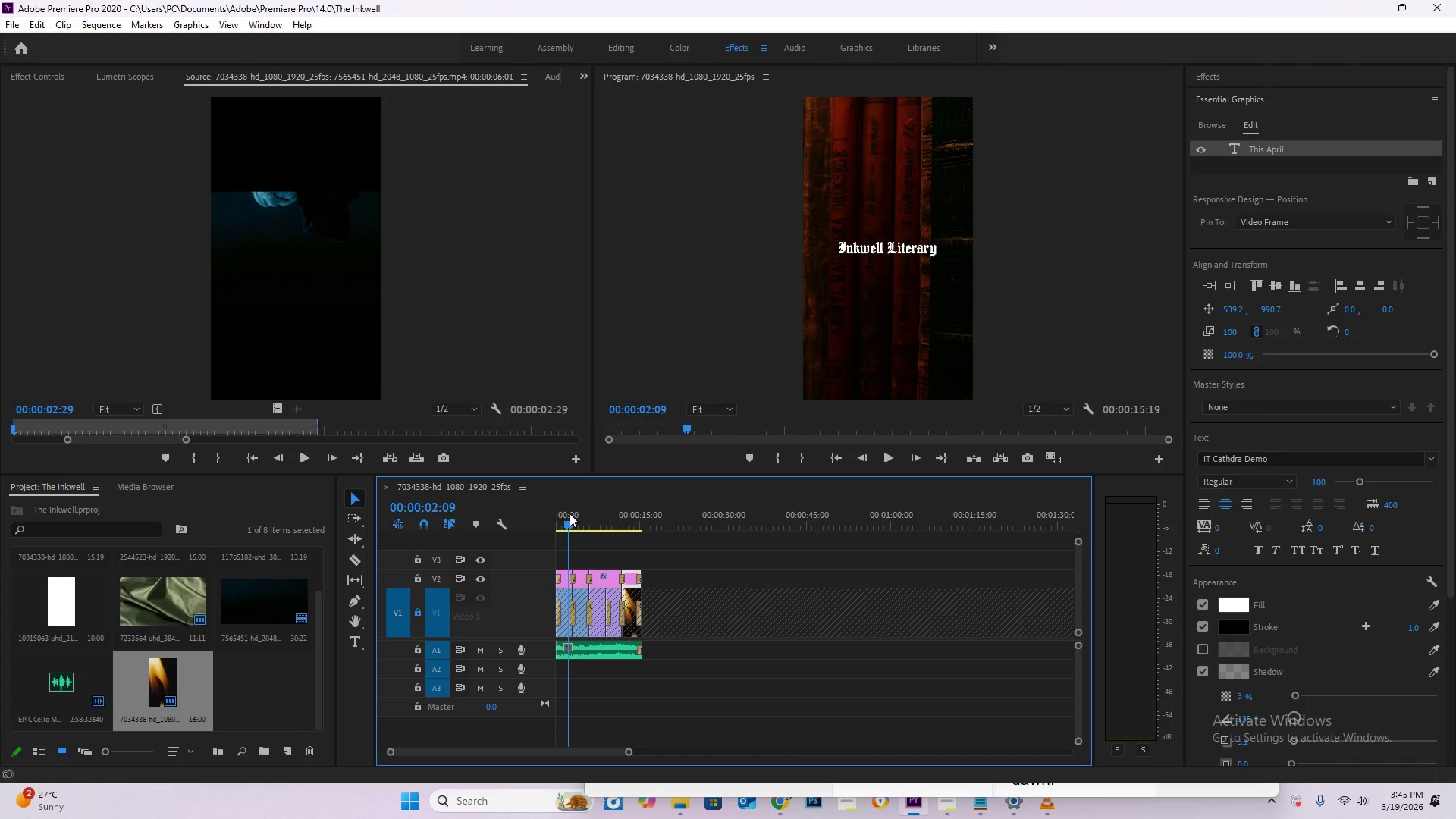 
key(Space)
 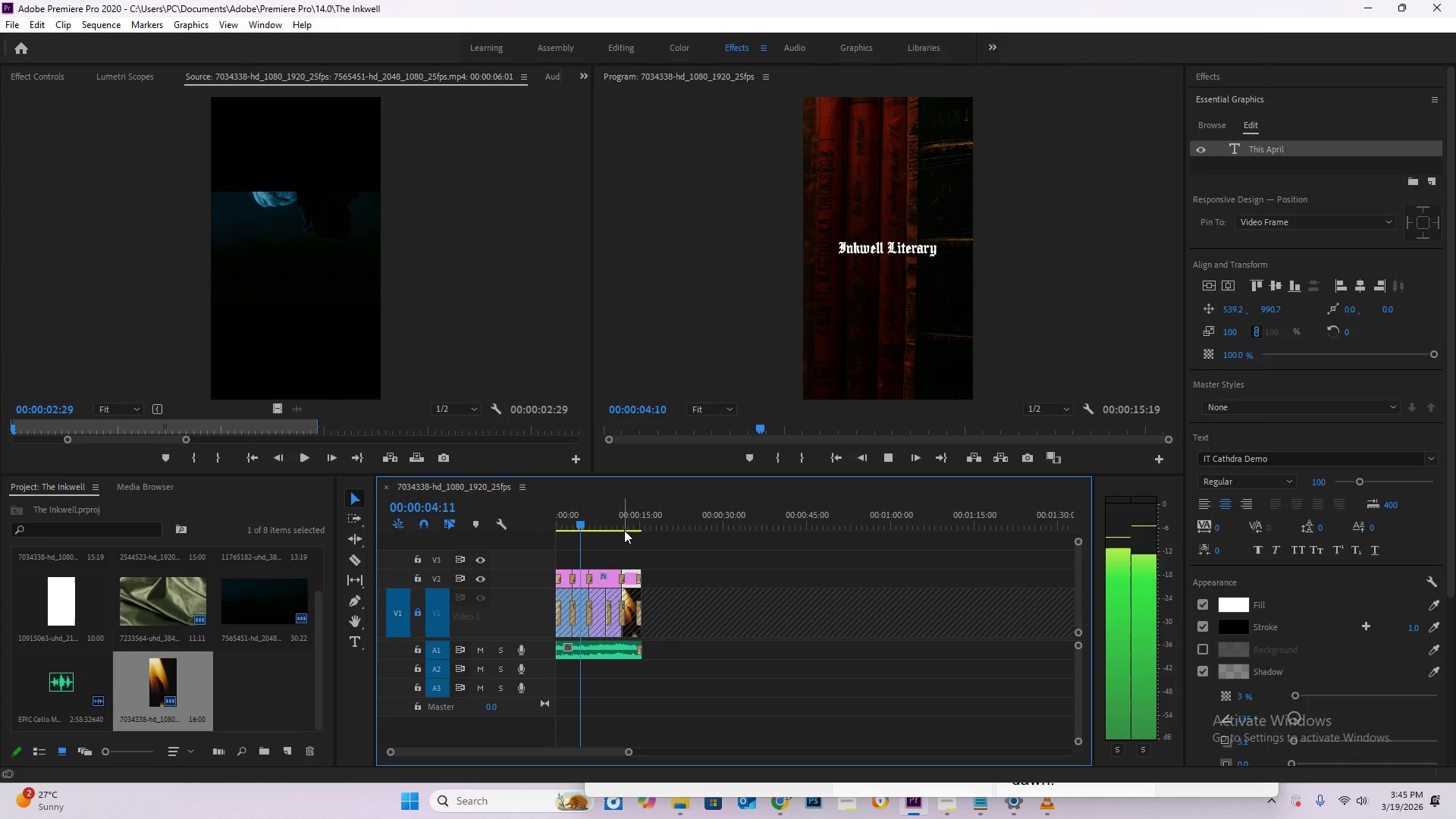 
key(Space)
 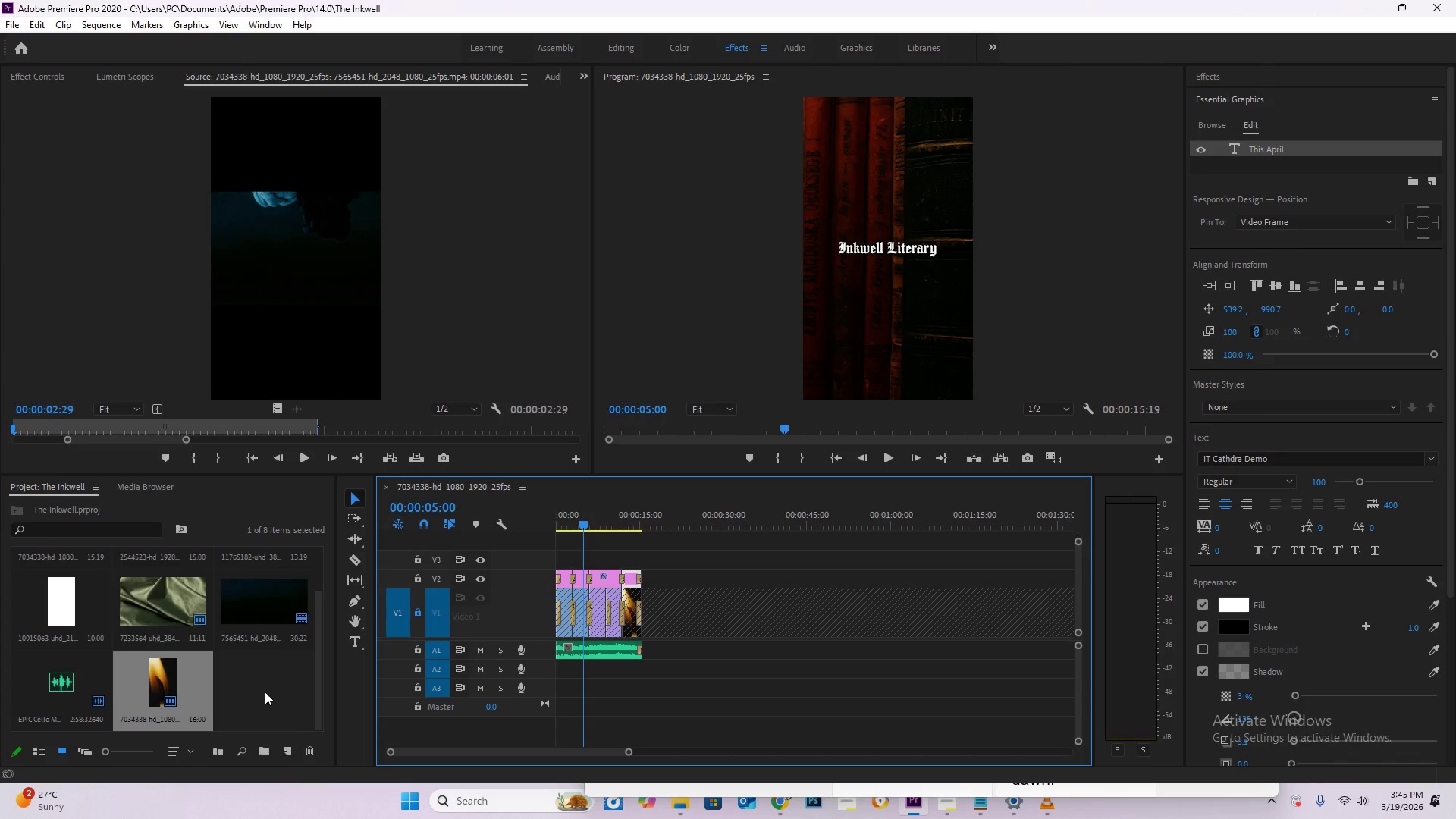 
double_click([265, 692])
 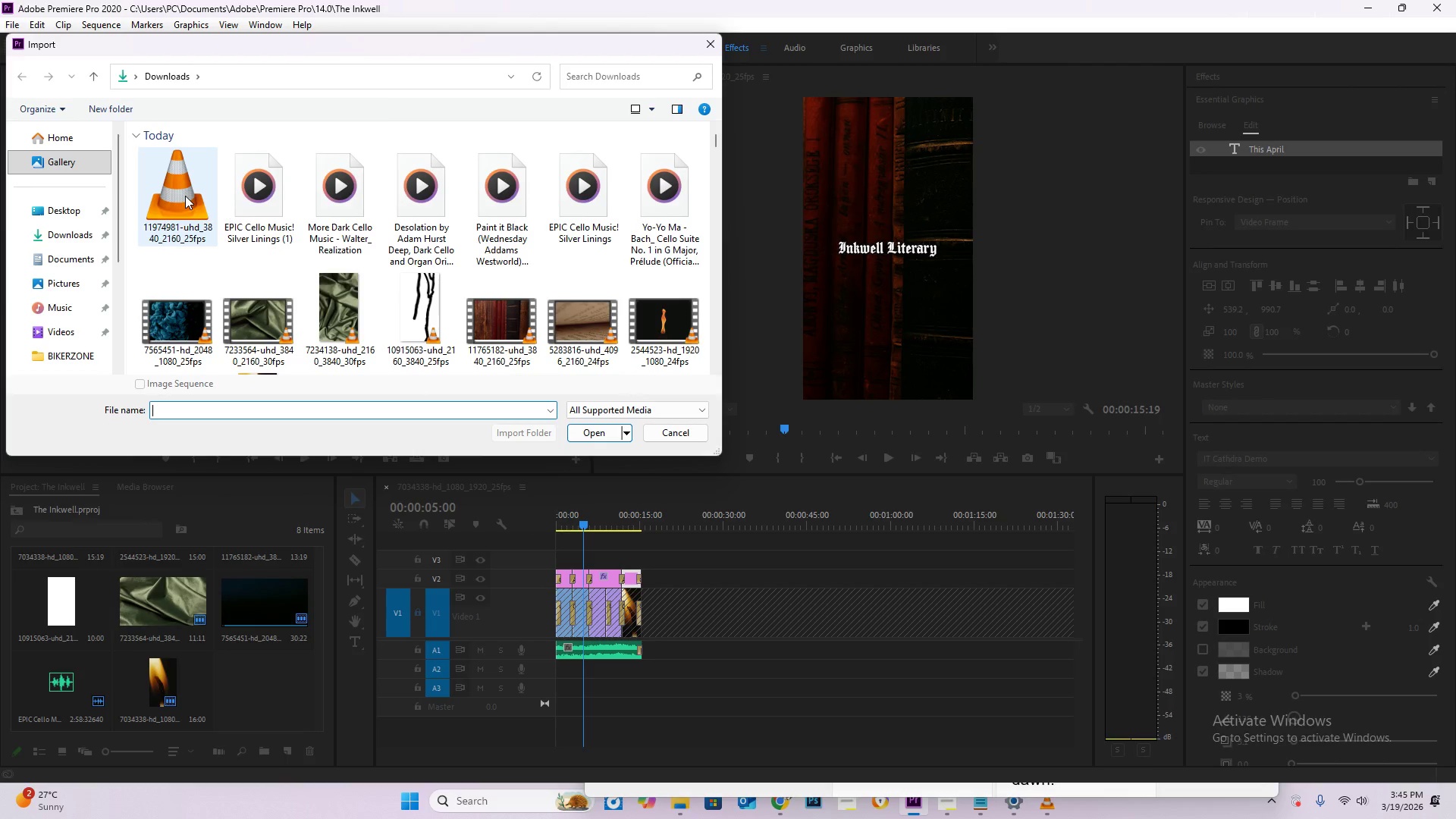 
double_click([185, 196])
 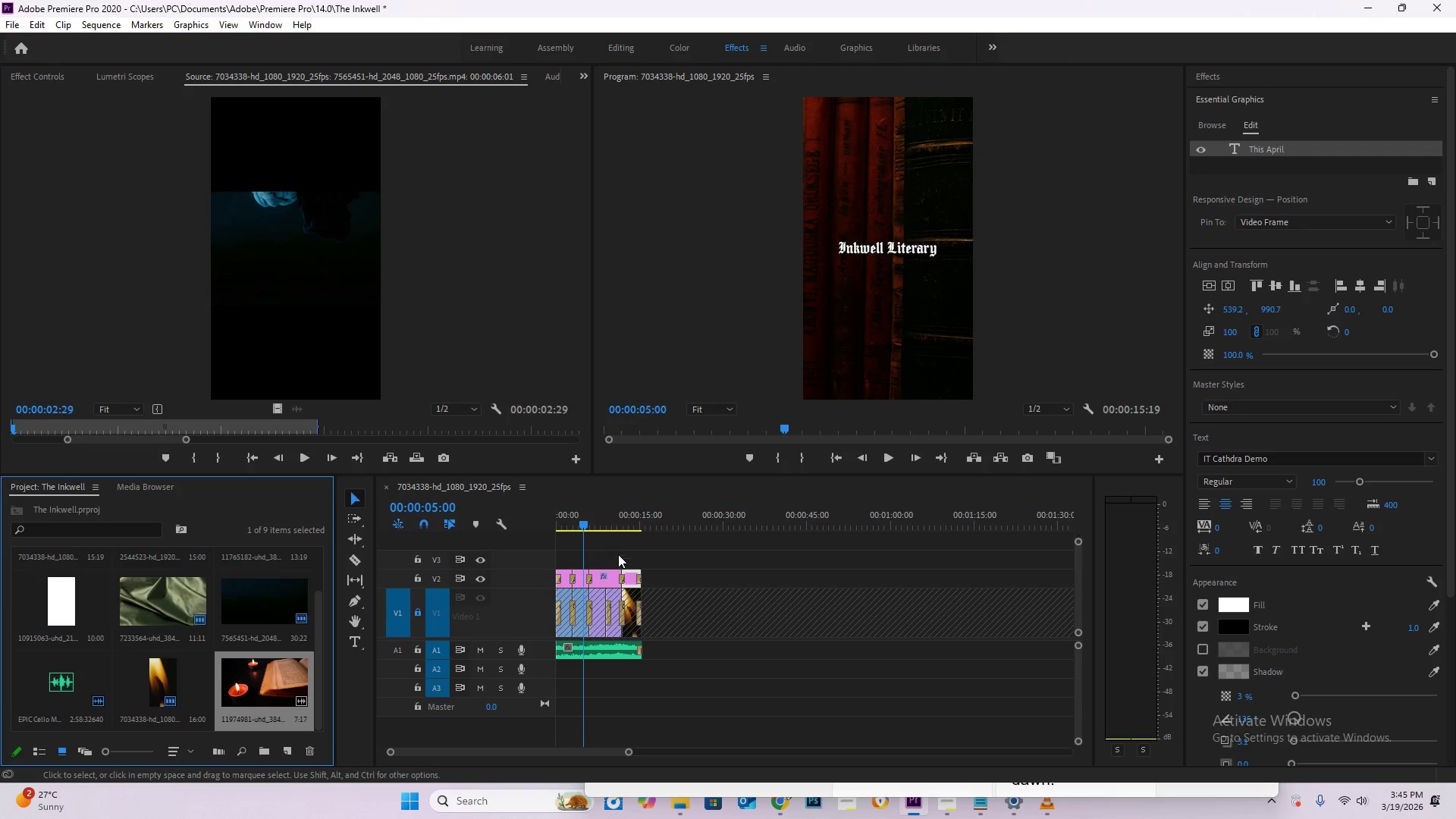 
left_click([396, 614])
 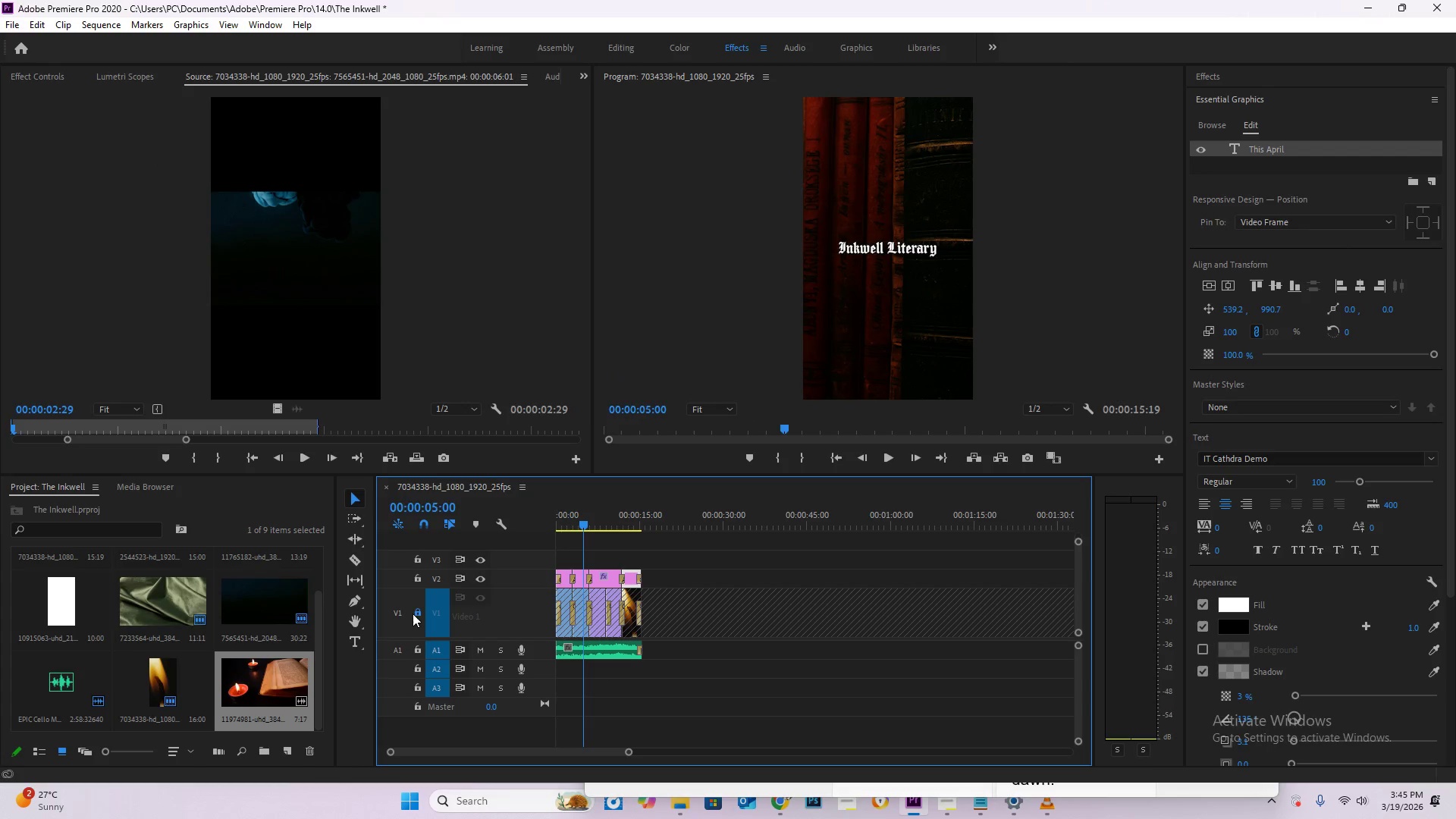 
left_click([421, 613])
 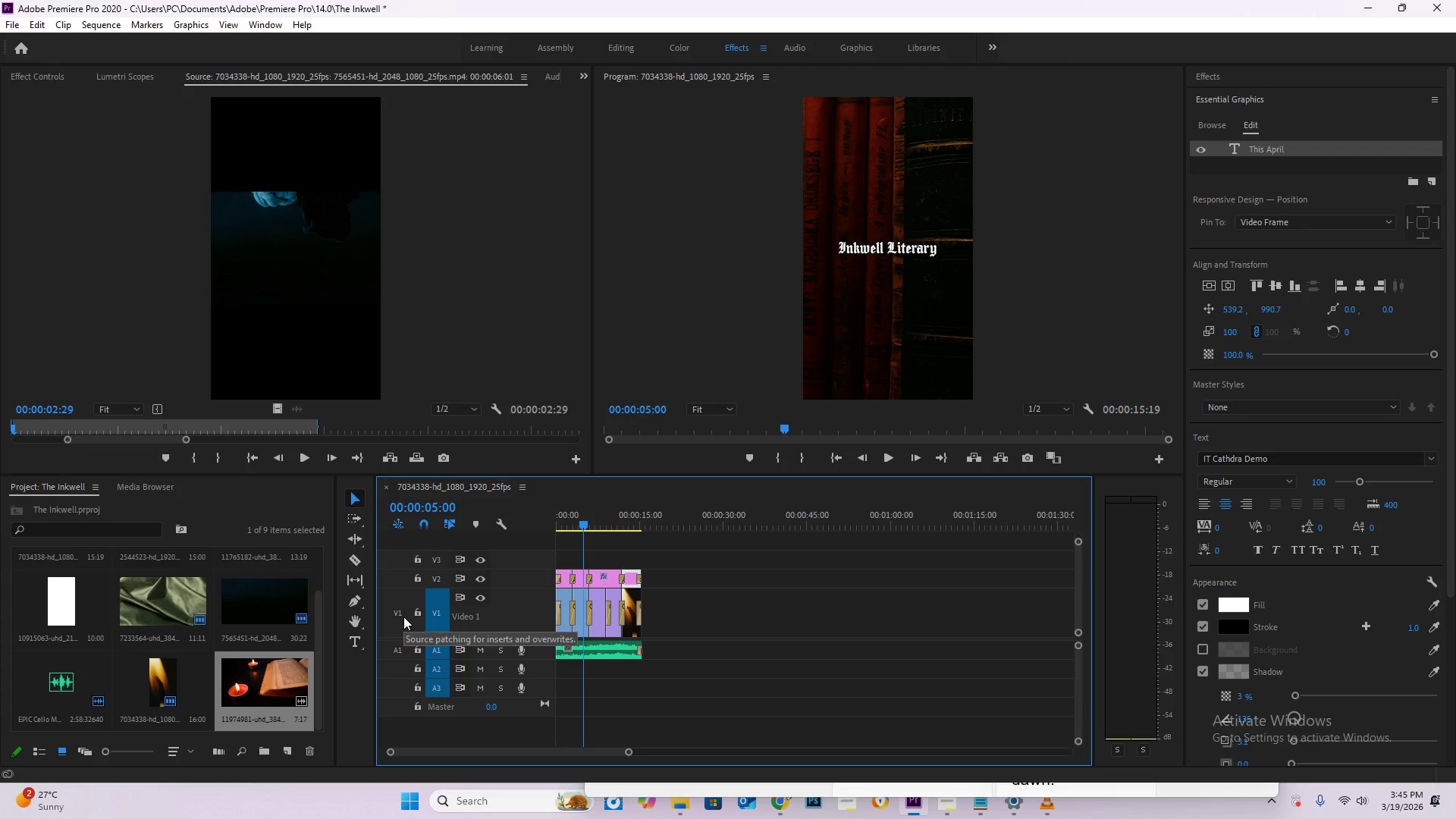 
left_click([403, 617])
 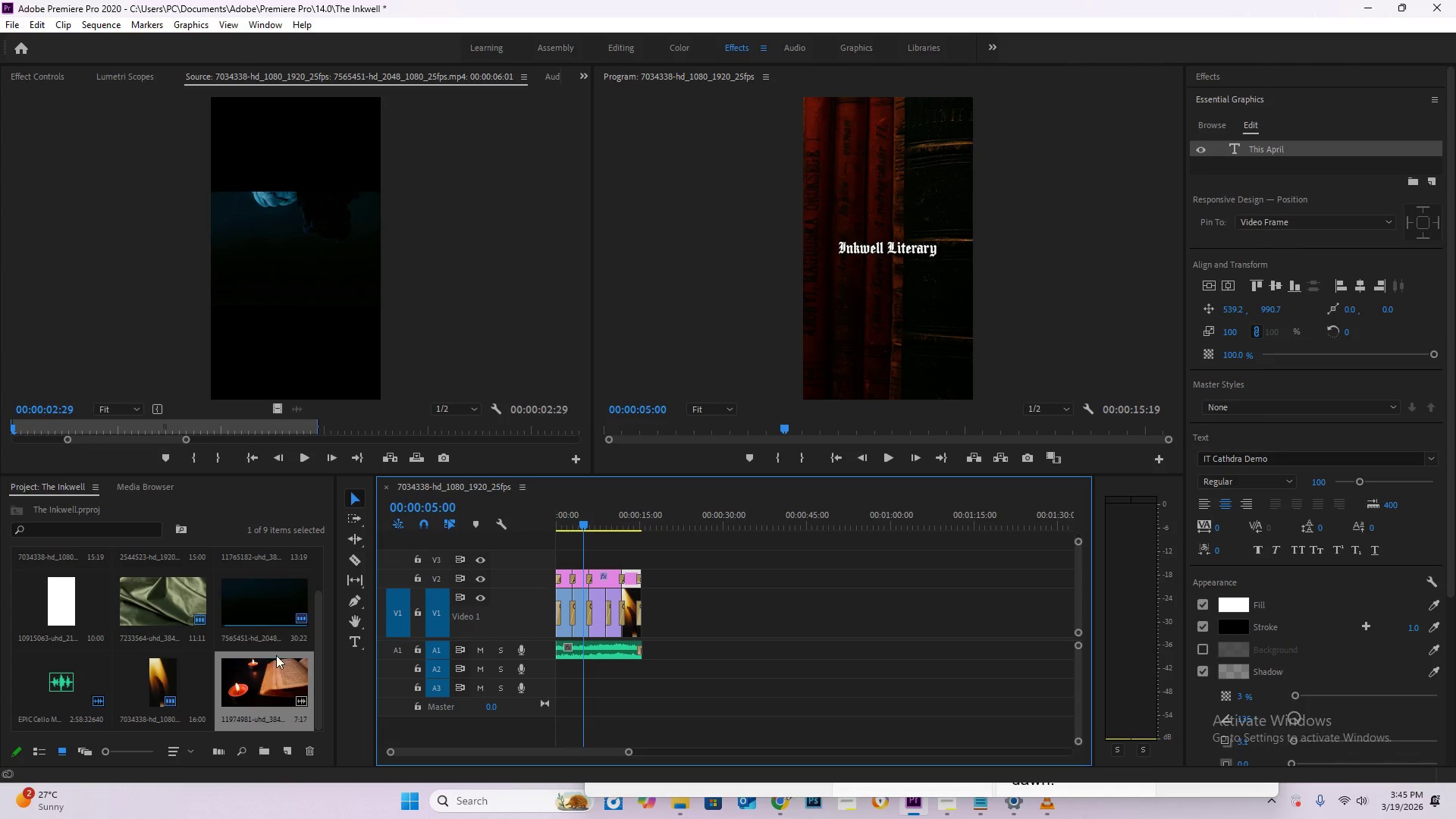 
left_click_drag(start_coordinate=[285, 680], to_coordinate=[676, 609])
 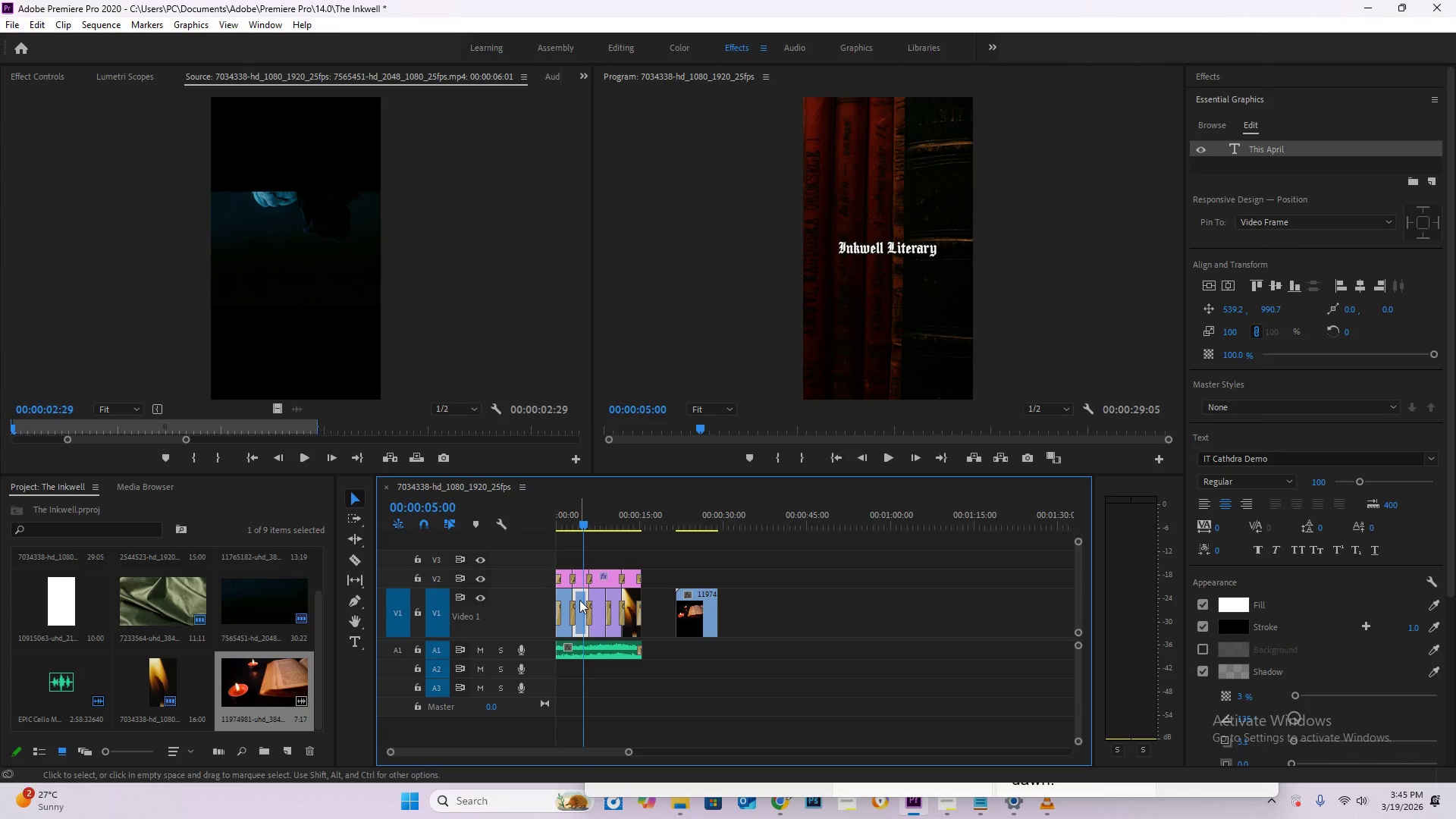 
left_click_drag(start_coordinate=[579, 600], to_coordinate=[794, 607])
 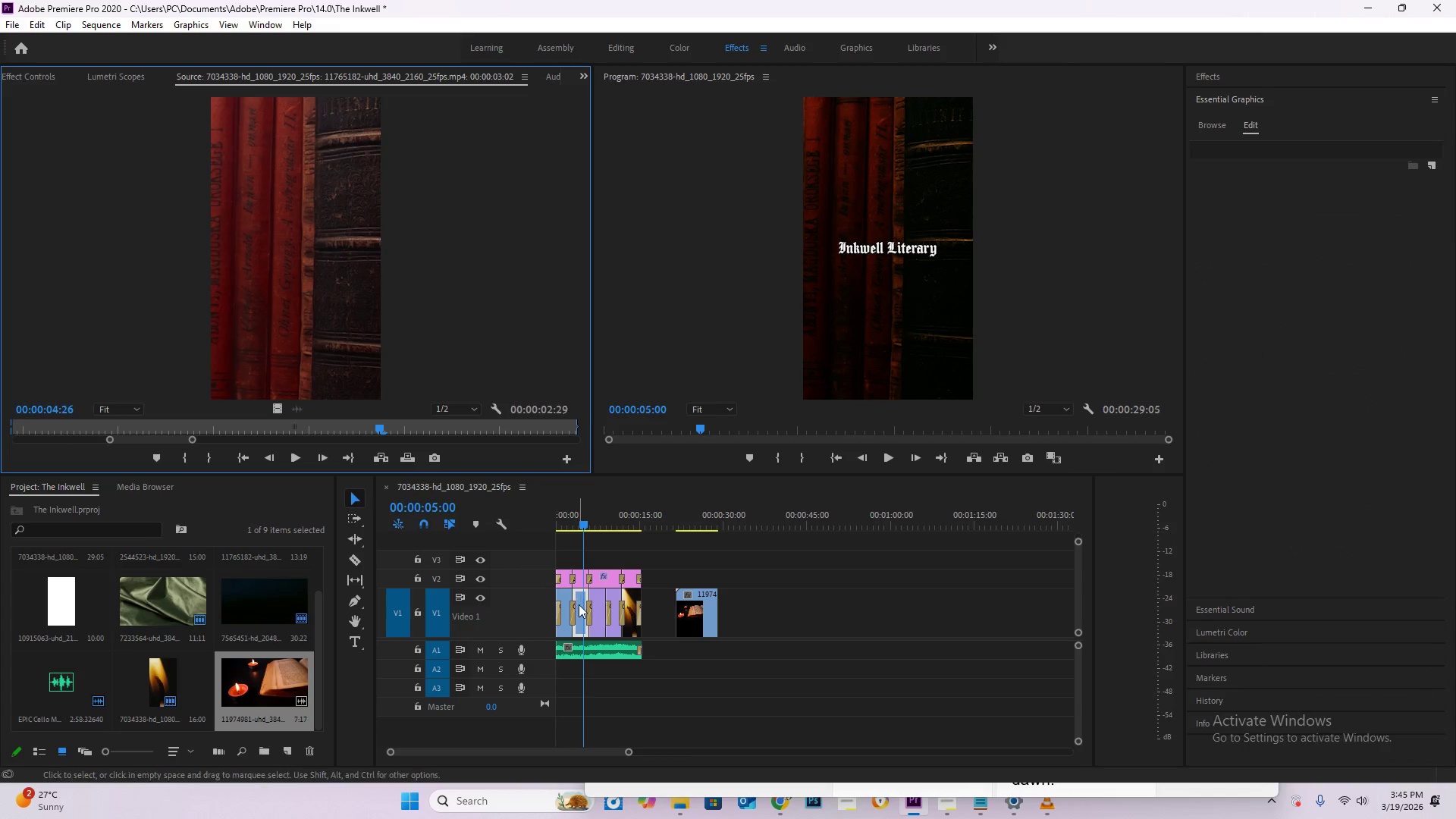 
left_click_drag(start_coordinate=[580, 606], to_coordinate=[782, 607])
 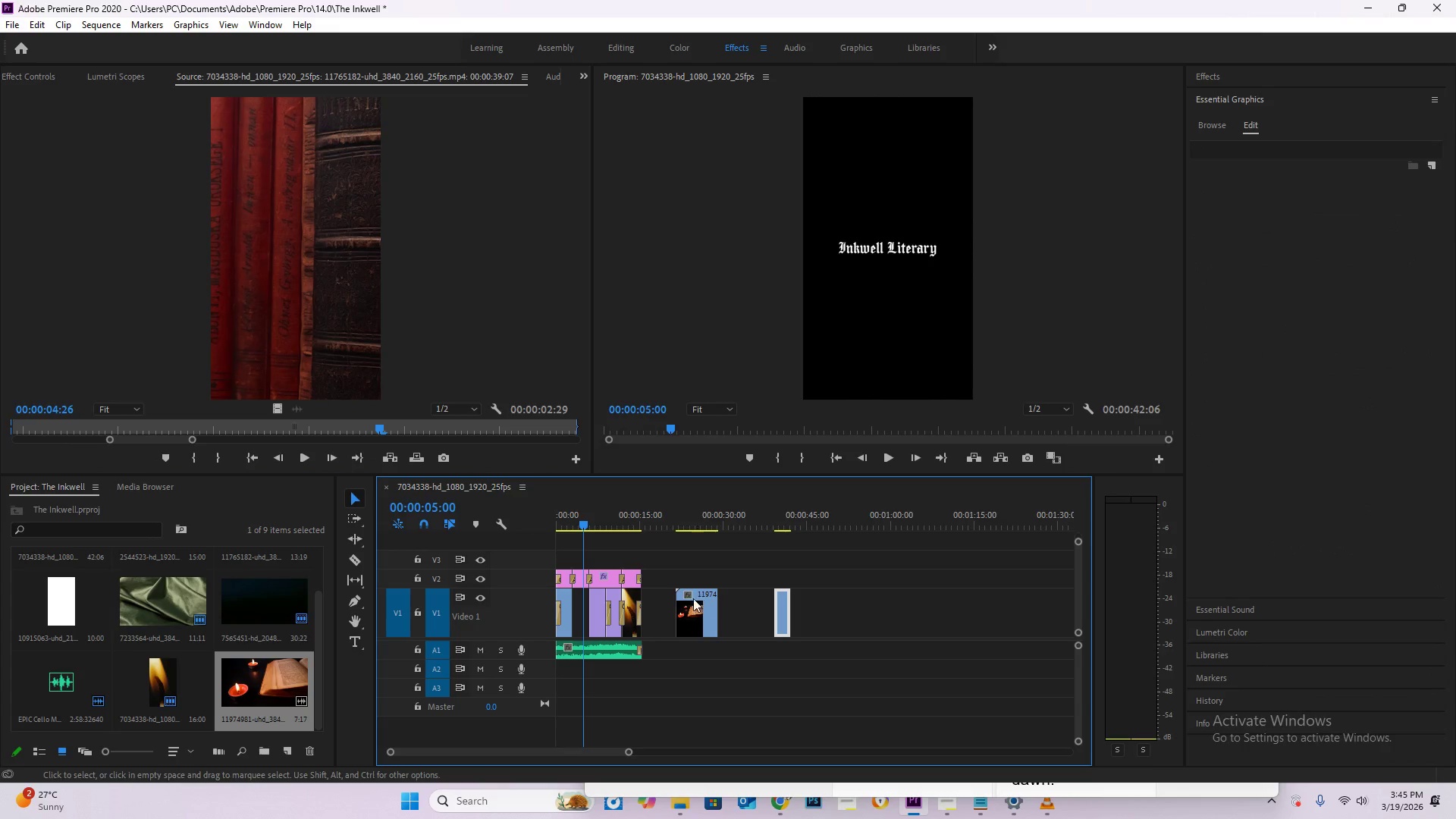 
left_click_drag(start_coordinate=[696, 599], to_coordinate=[676, 617])
 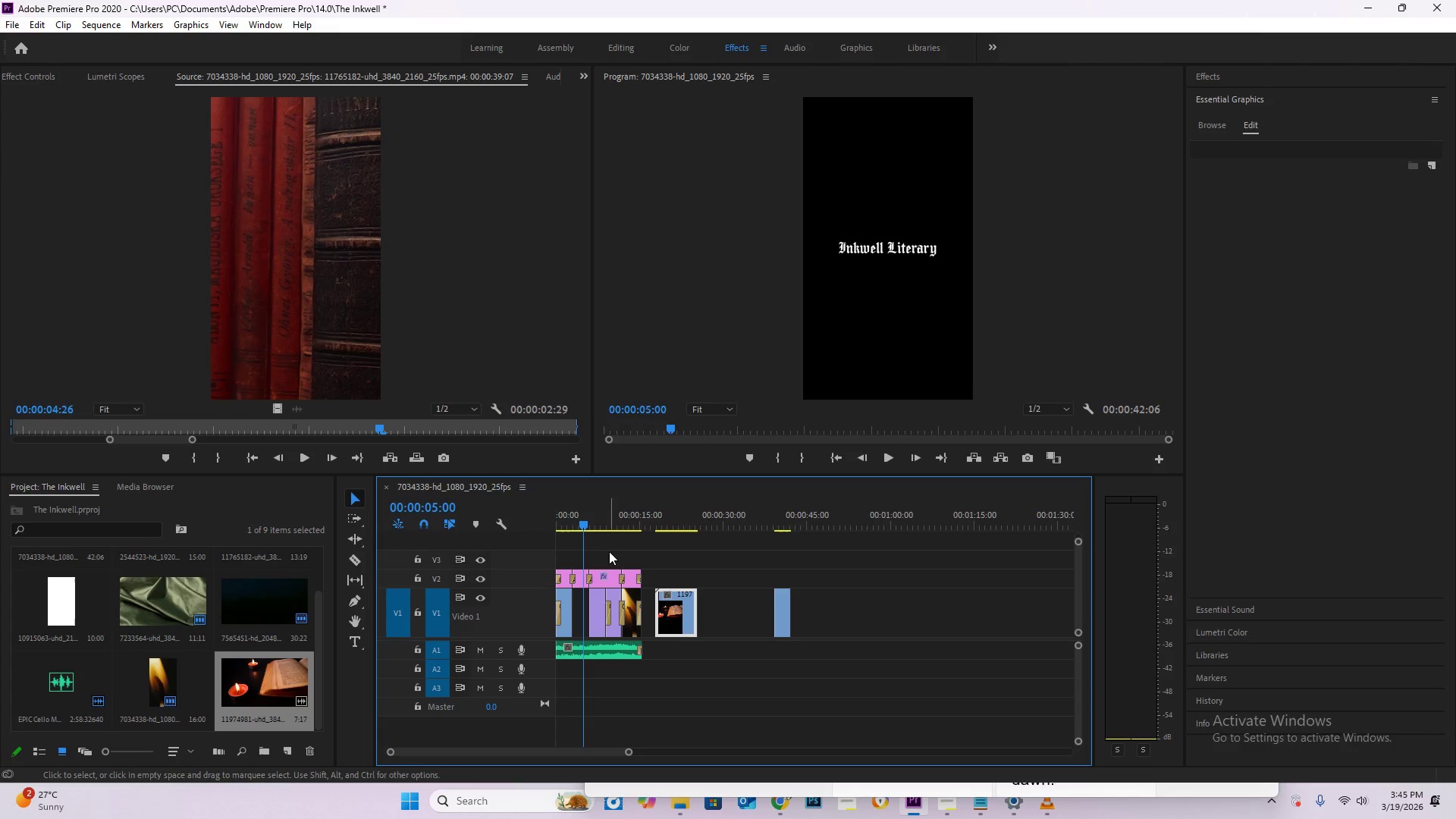 
left_click_drag(start_coordinate=[604, 550], to_coordinate=[636, 627])
 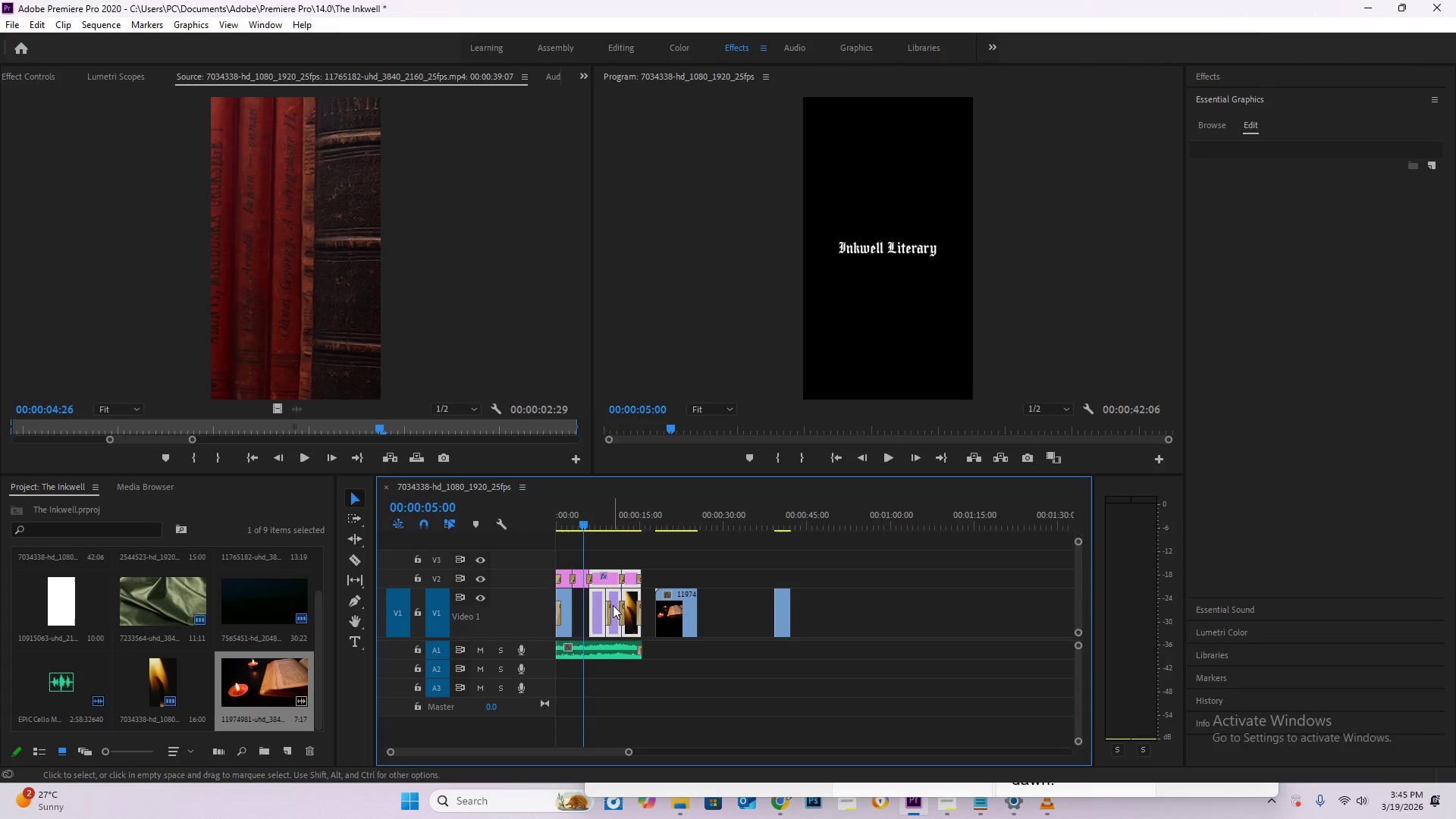 
left_click_drag(start_coordinate=[613, 605], to_coordinate=[891, 613])
 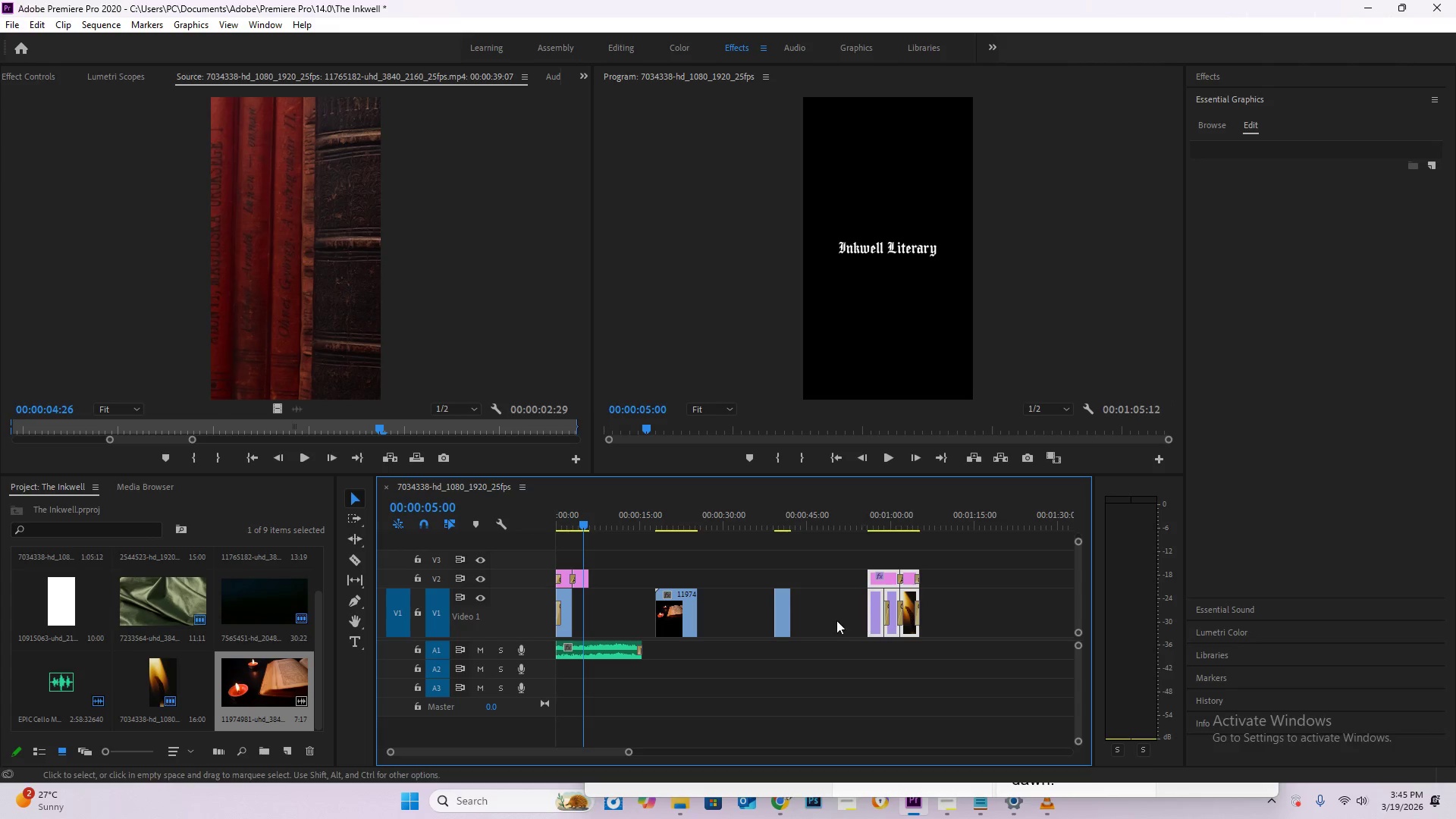 
left_click([813, 623])
 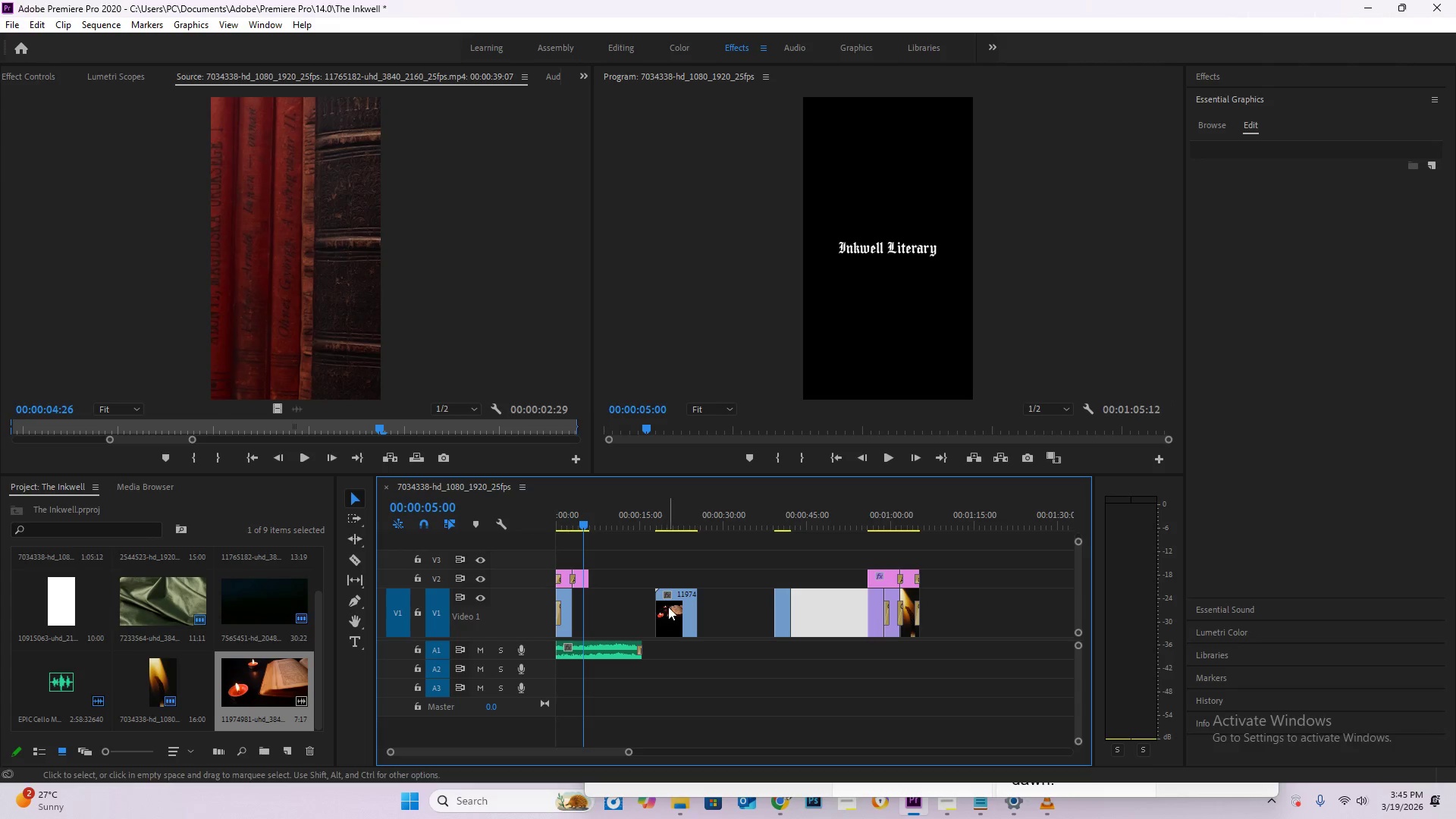 
left_click([673, 607])
 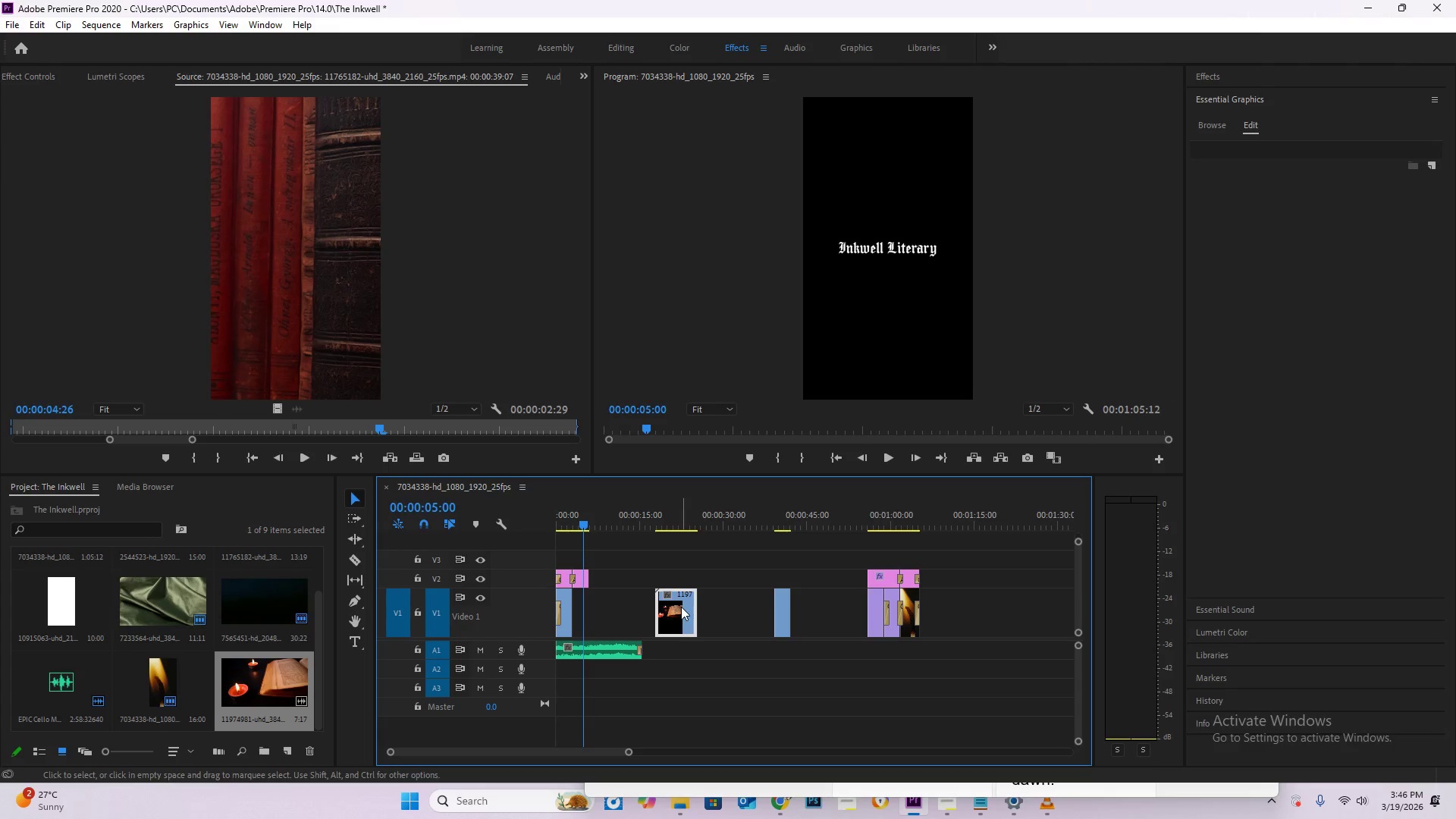 
left_click_drag(start_coordinate=[679, 607], to_coordinate=[596, 614])
 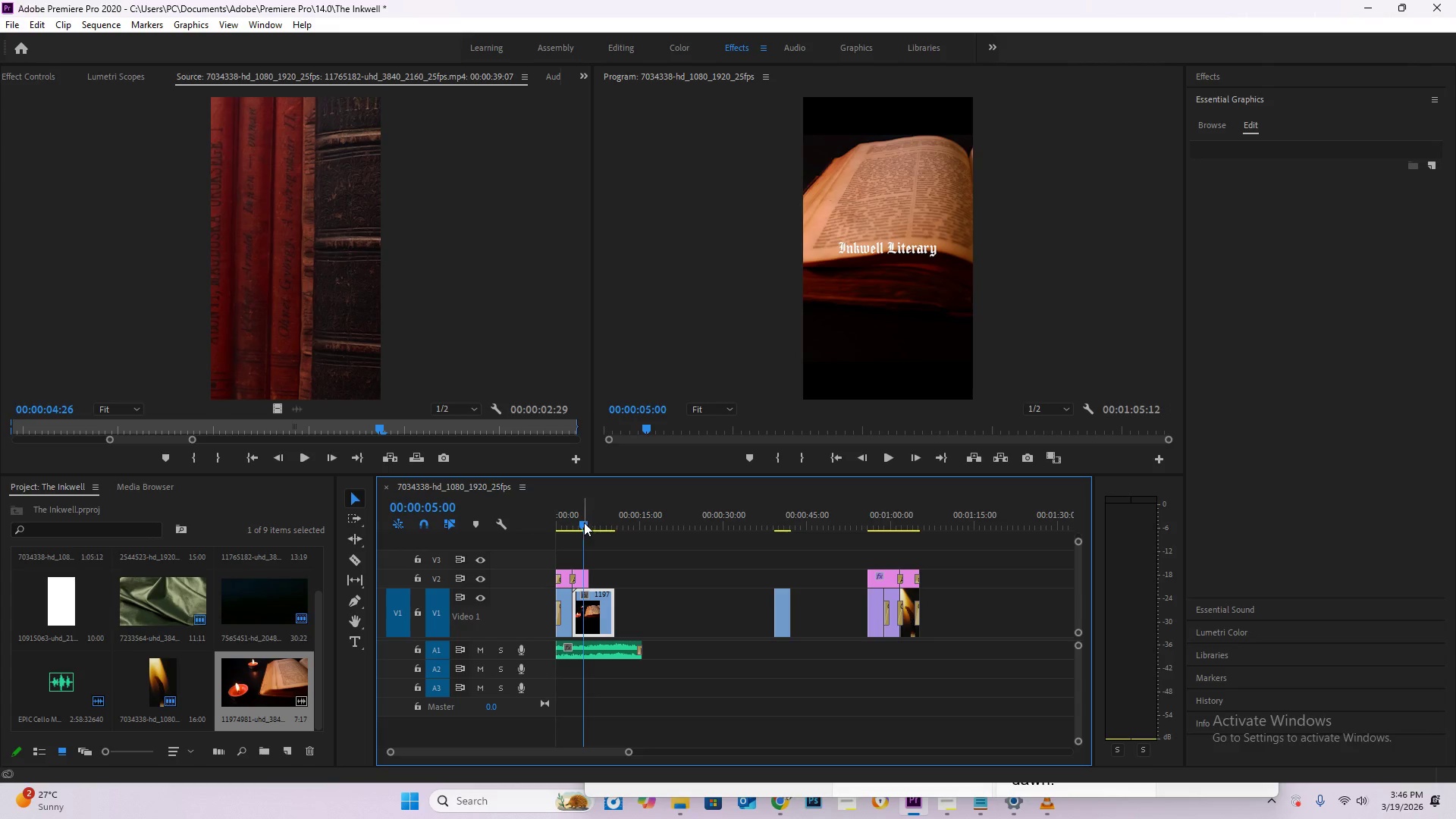 
left_click_drag(start_coordinate=[583, 522], to_coordinate=[521, 522])
 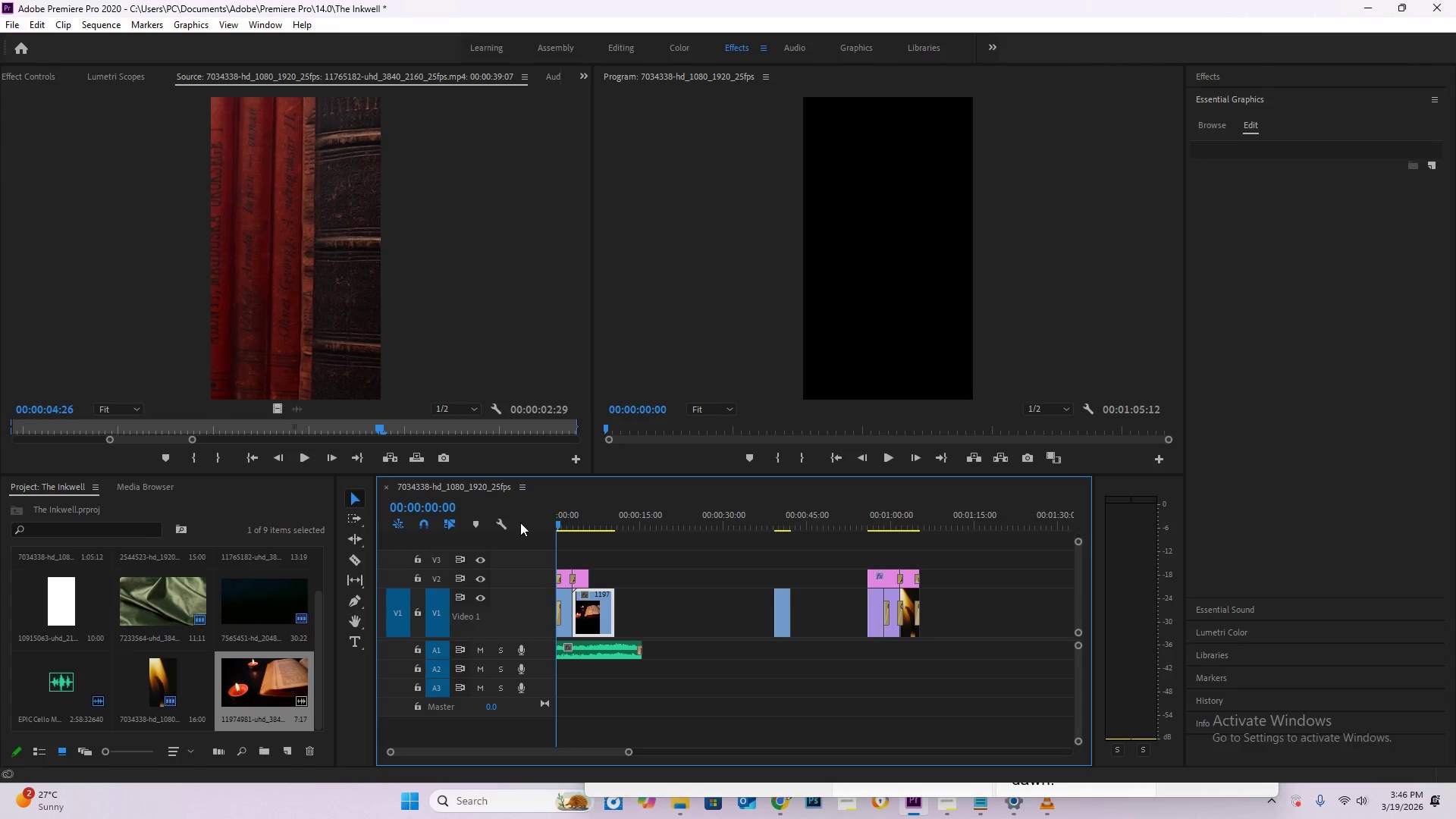 
key(Space)
 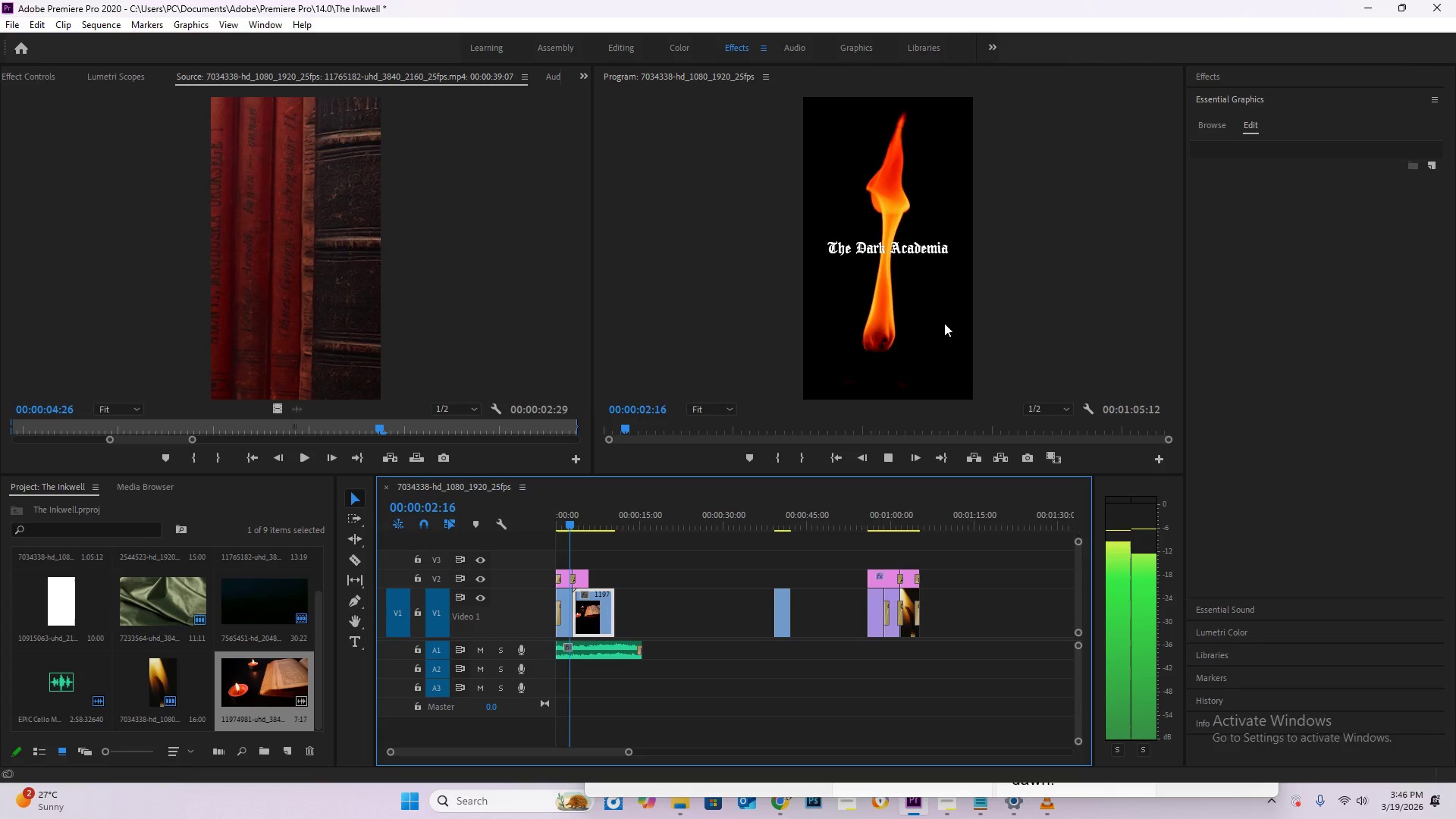 
key(Space)
 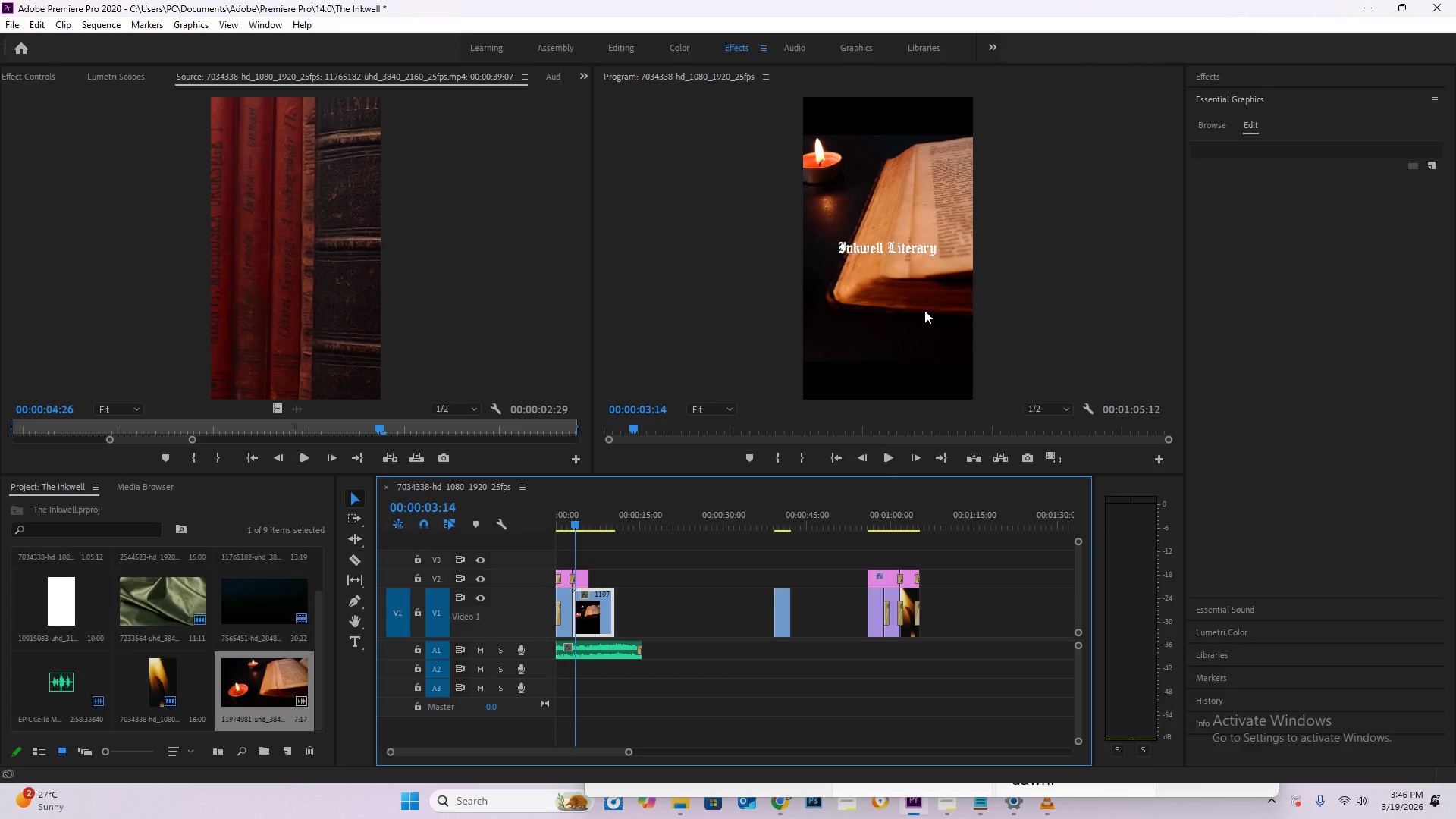 
double_click([924, 310])
 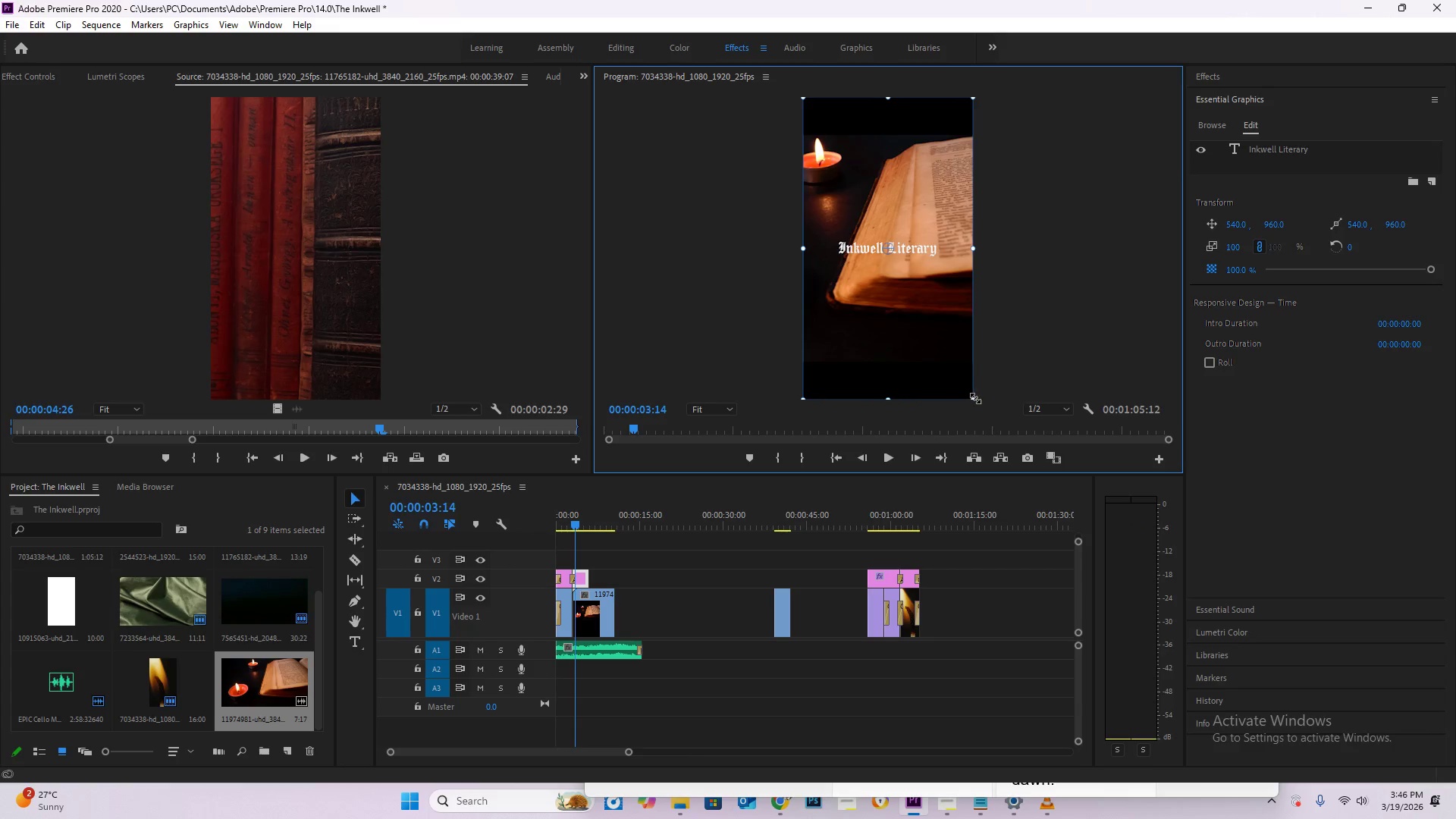 
left_click_drag(start_coordinate=[975, 398], to_coordinate=[1082, 475])
 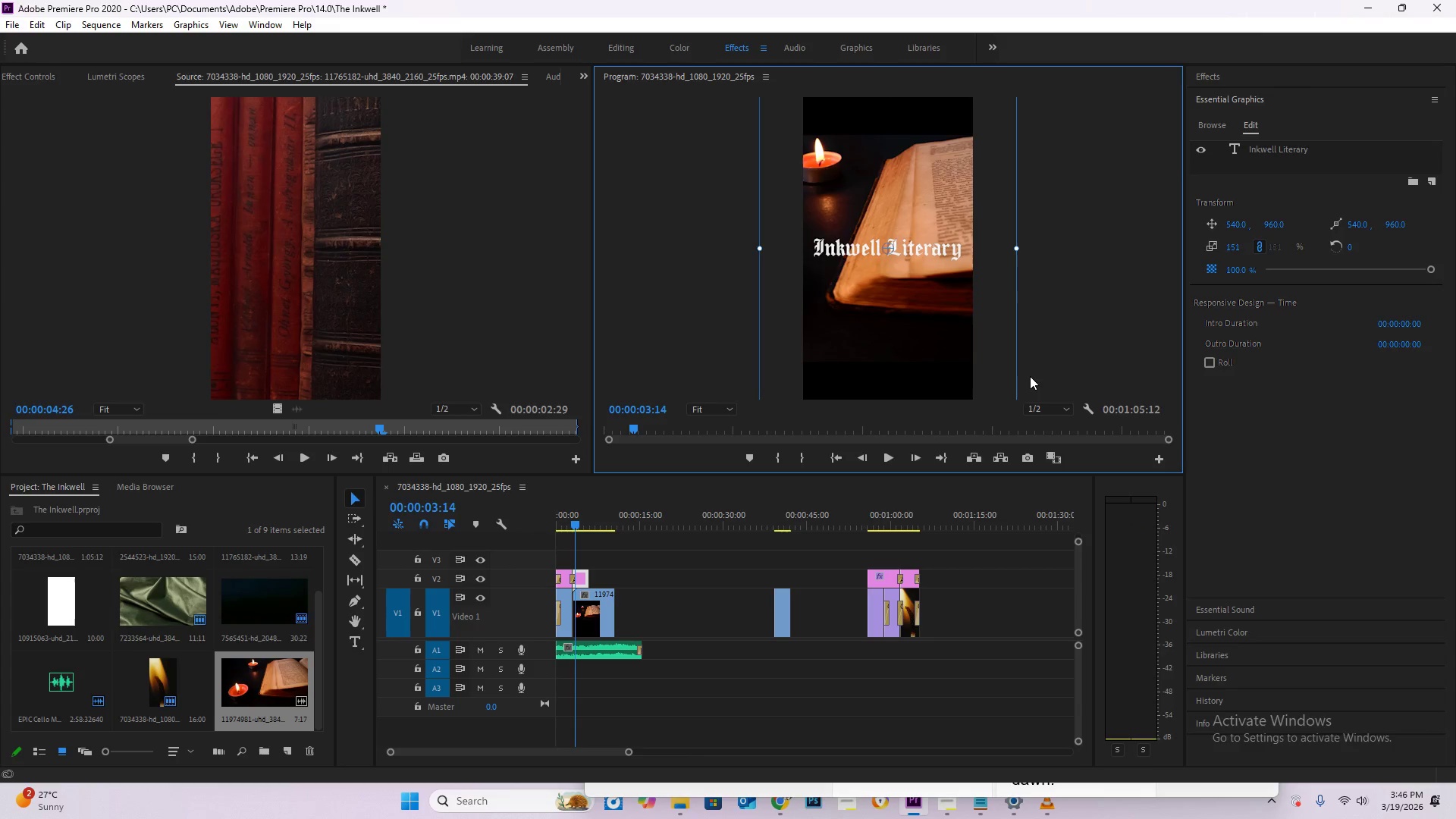 
key(Control+Z)
 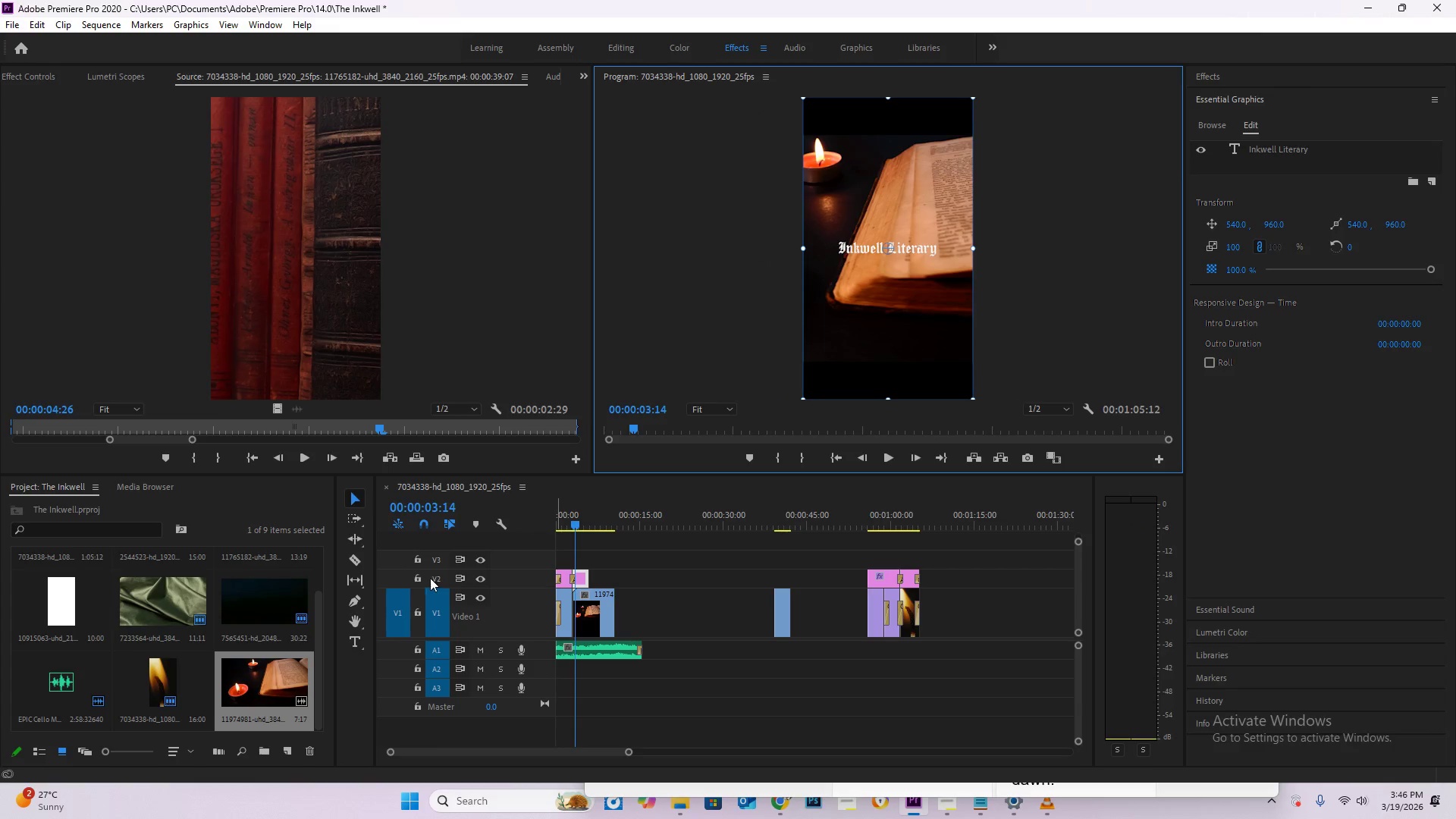 
left_click([418, 577])
 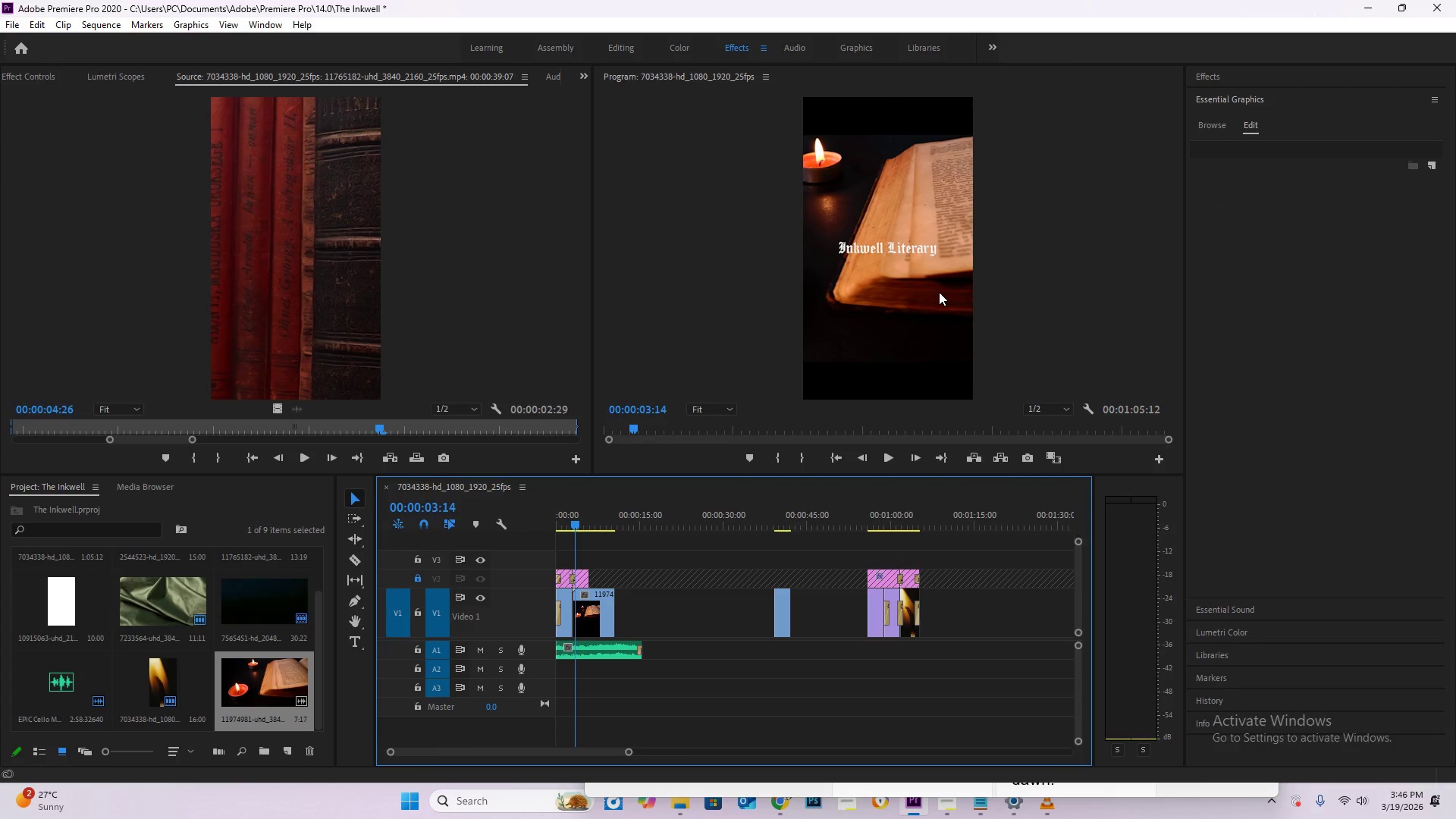 
double_click([936, 293])
 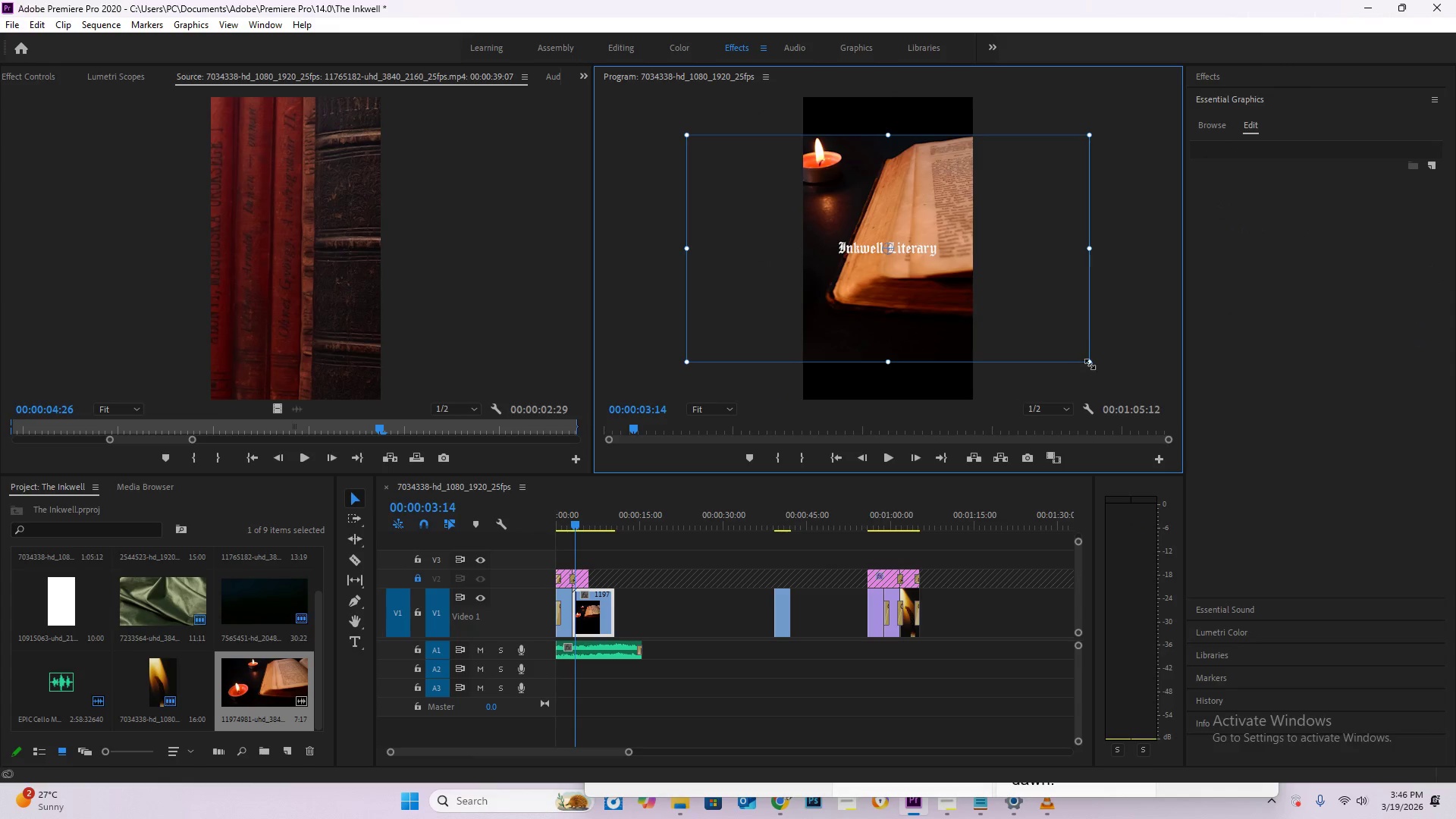 
left_click_drag(start_coordinate=[1090, 364], to_coordinate=[1216, 457])
 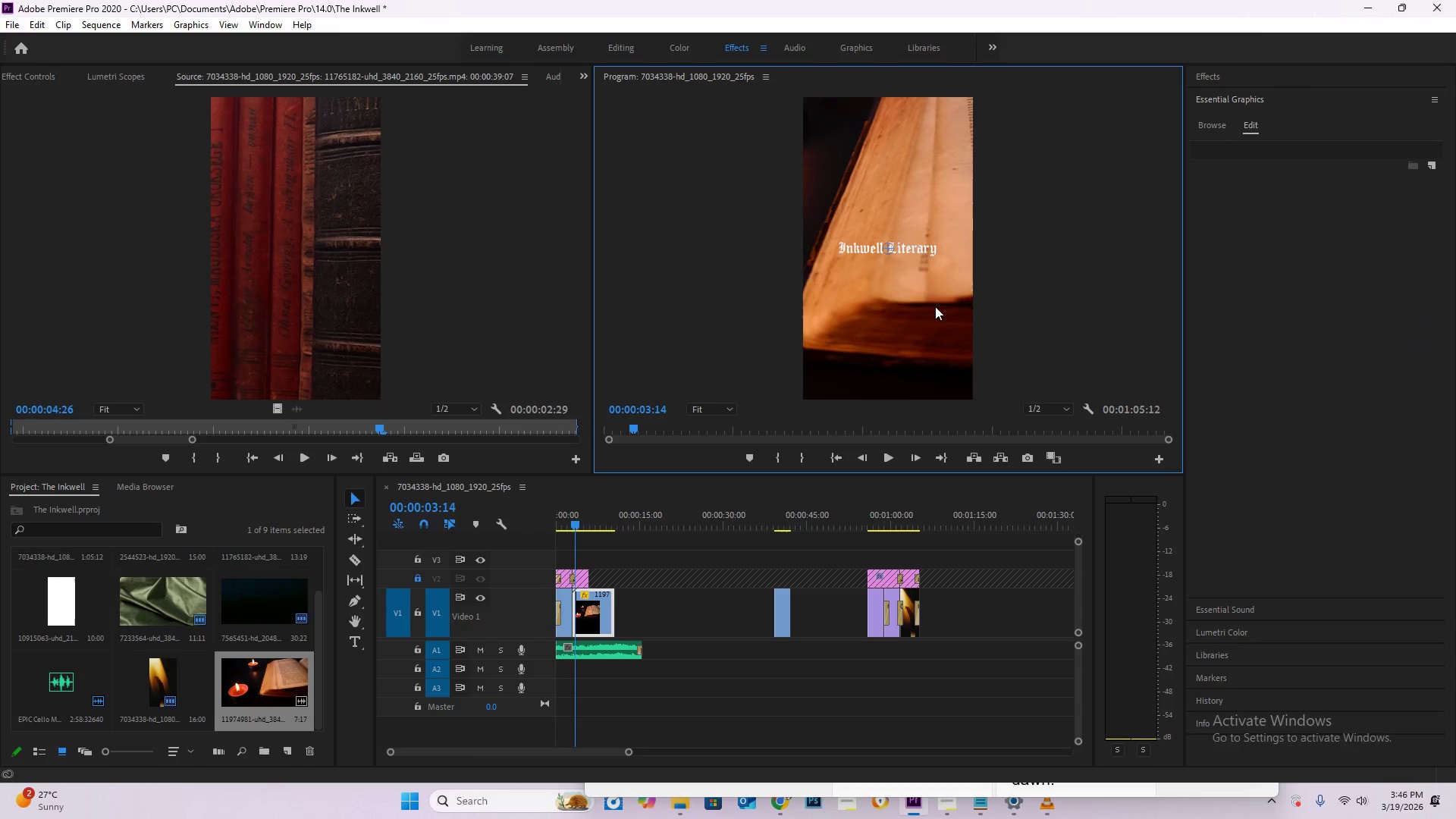 
left_click_drag(start_coordinate=[935, 306], to_coordinate=[985, 335])
 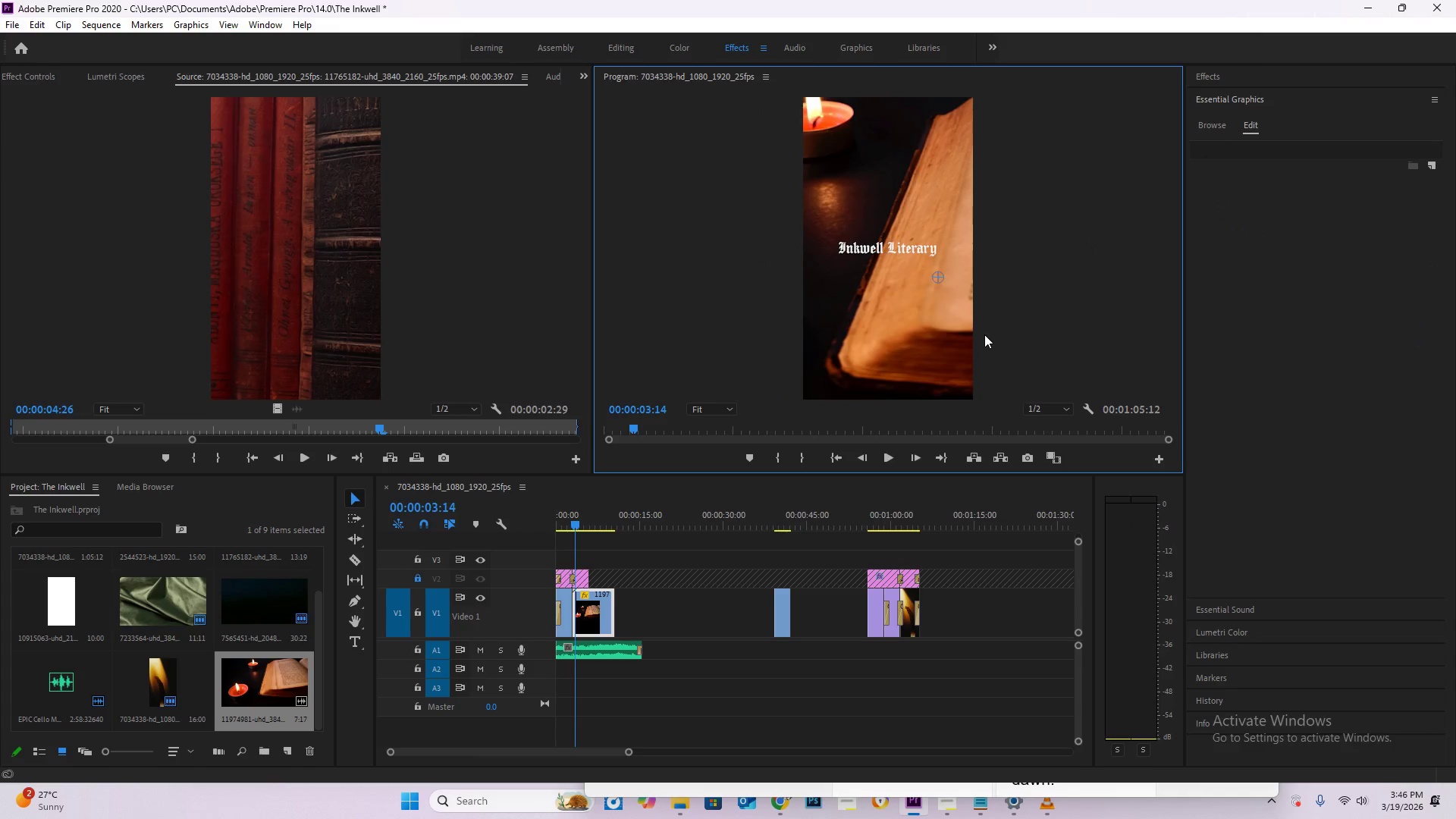 
key(Space)
 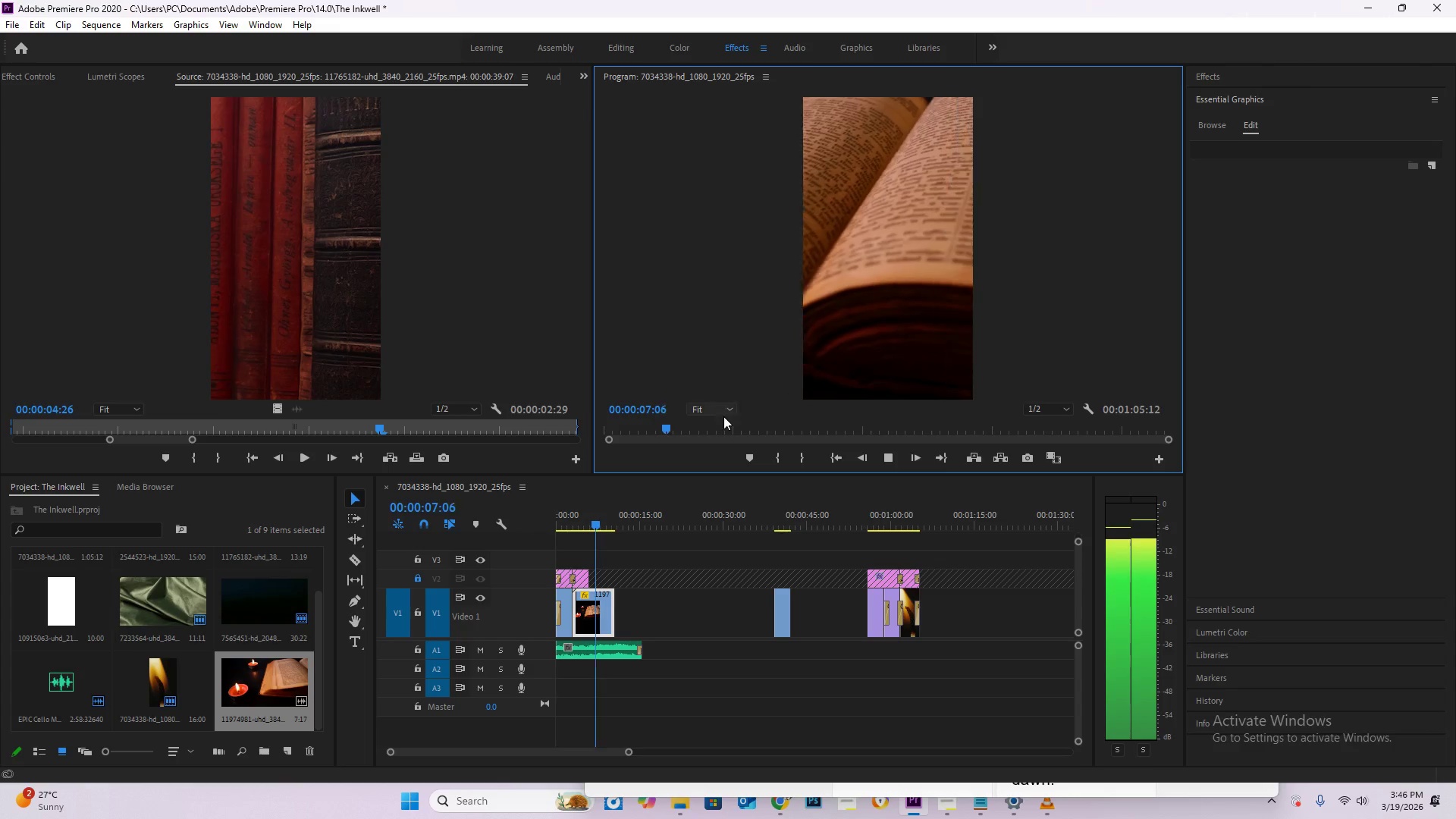 
wait(5.03)
 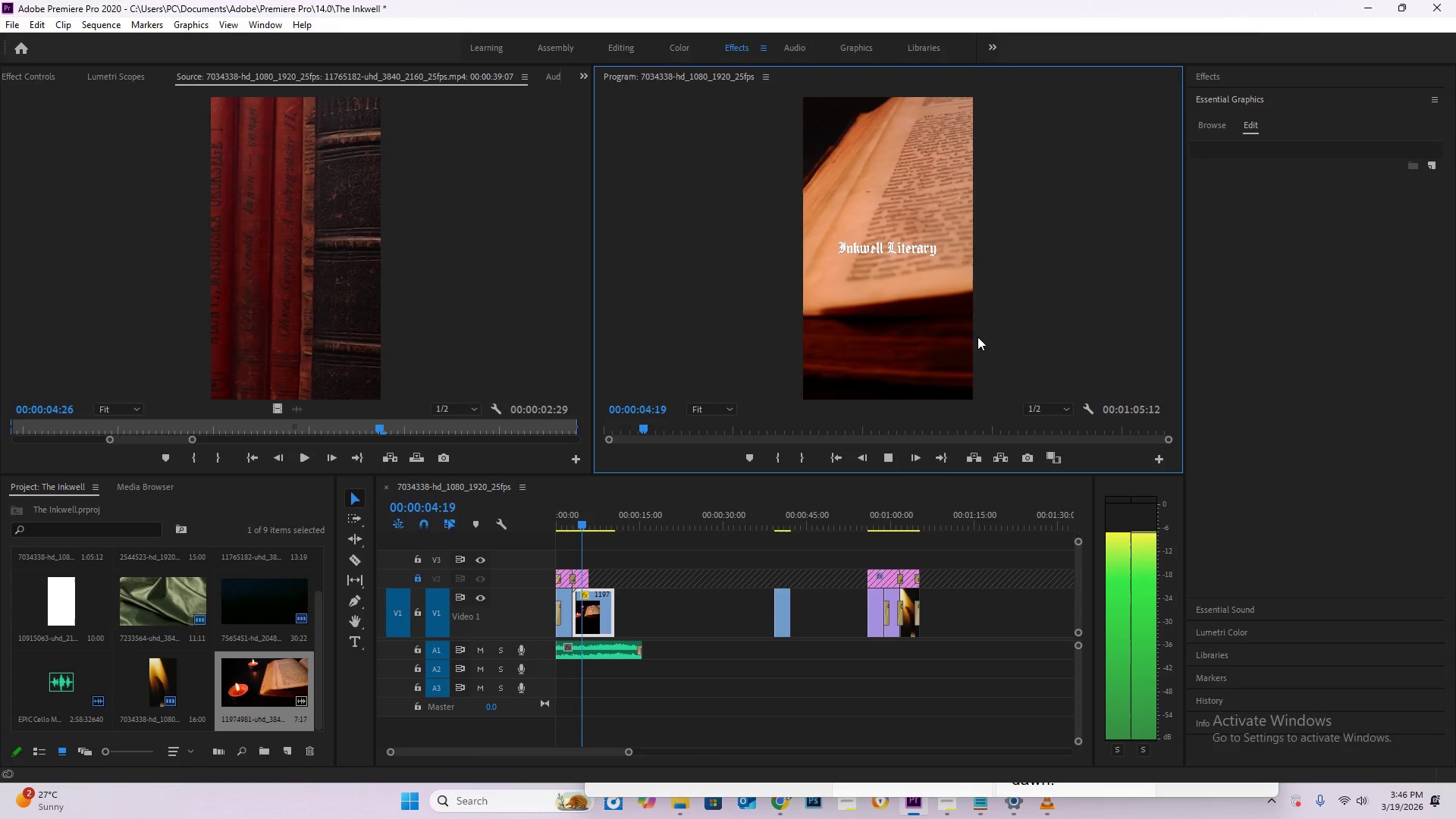 
left_click_drag(start_coordinate=[608, 522], to_coordinate=[582, 521])
 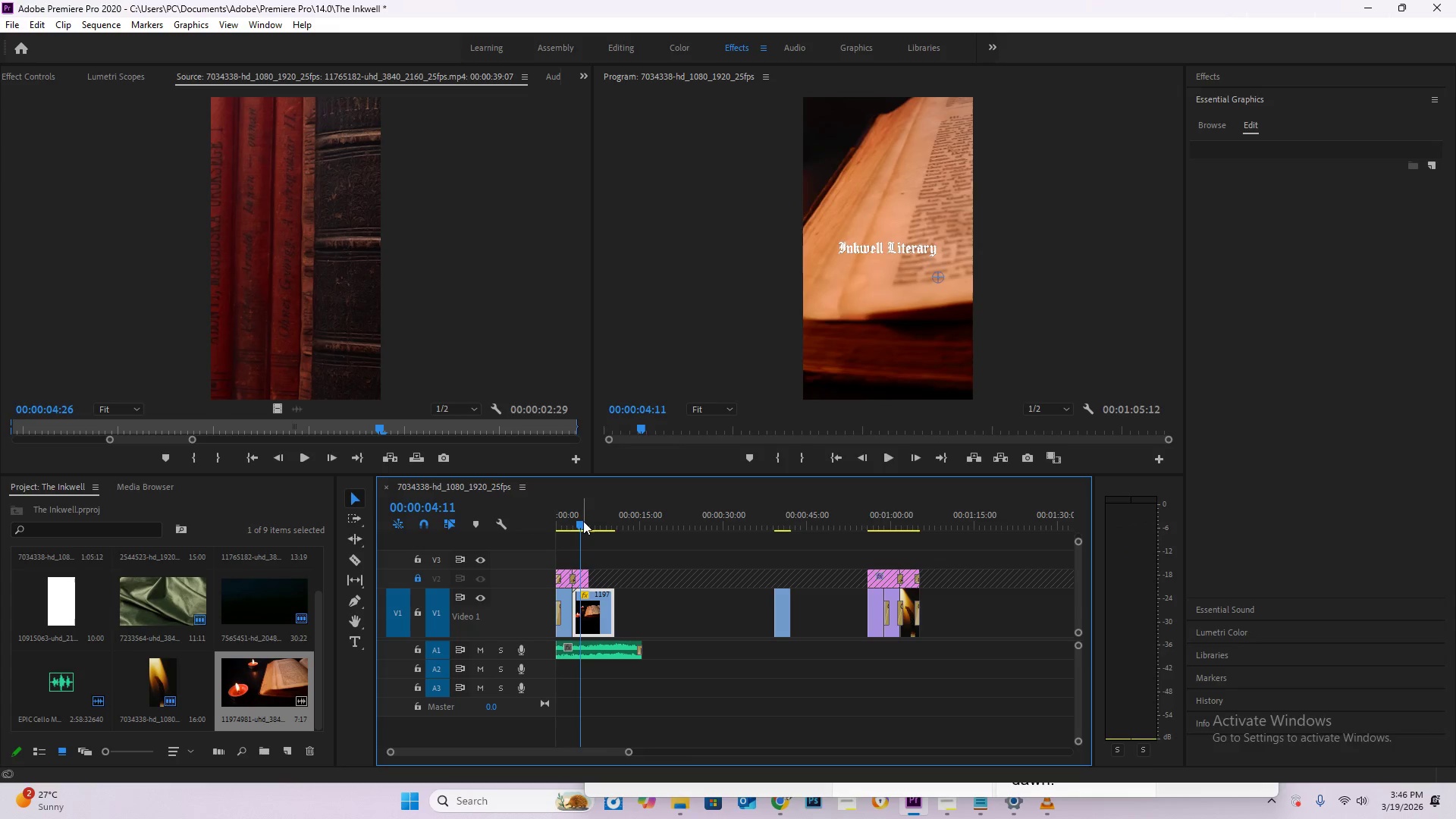 
key(Space)
 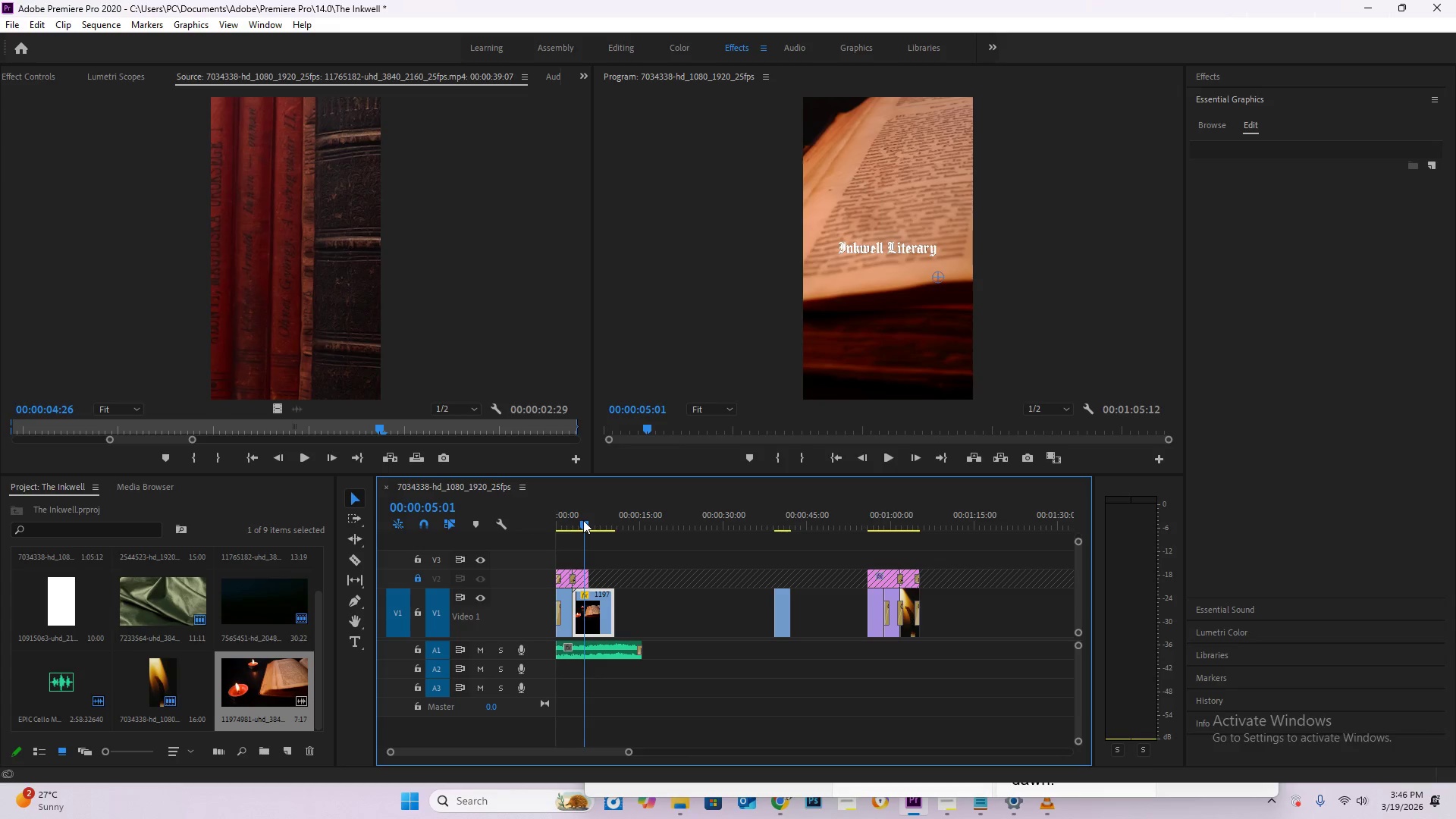 
key(C)
 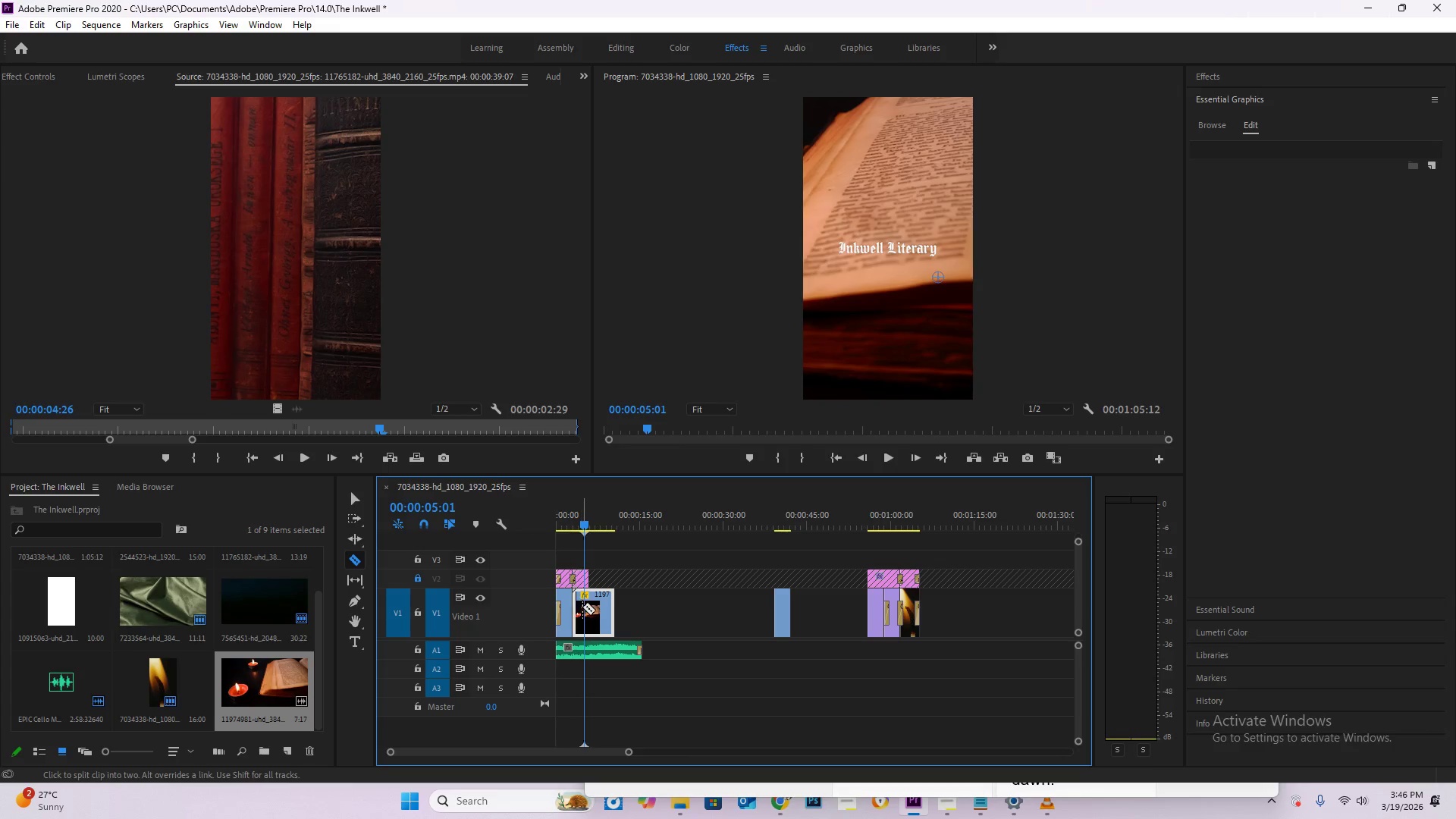 
left_click([583, 607])
 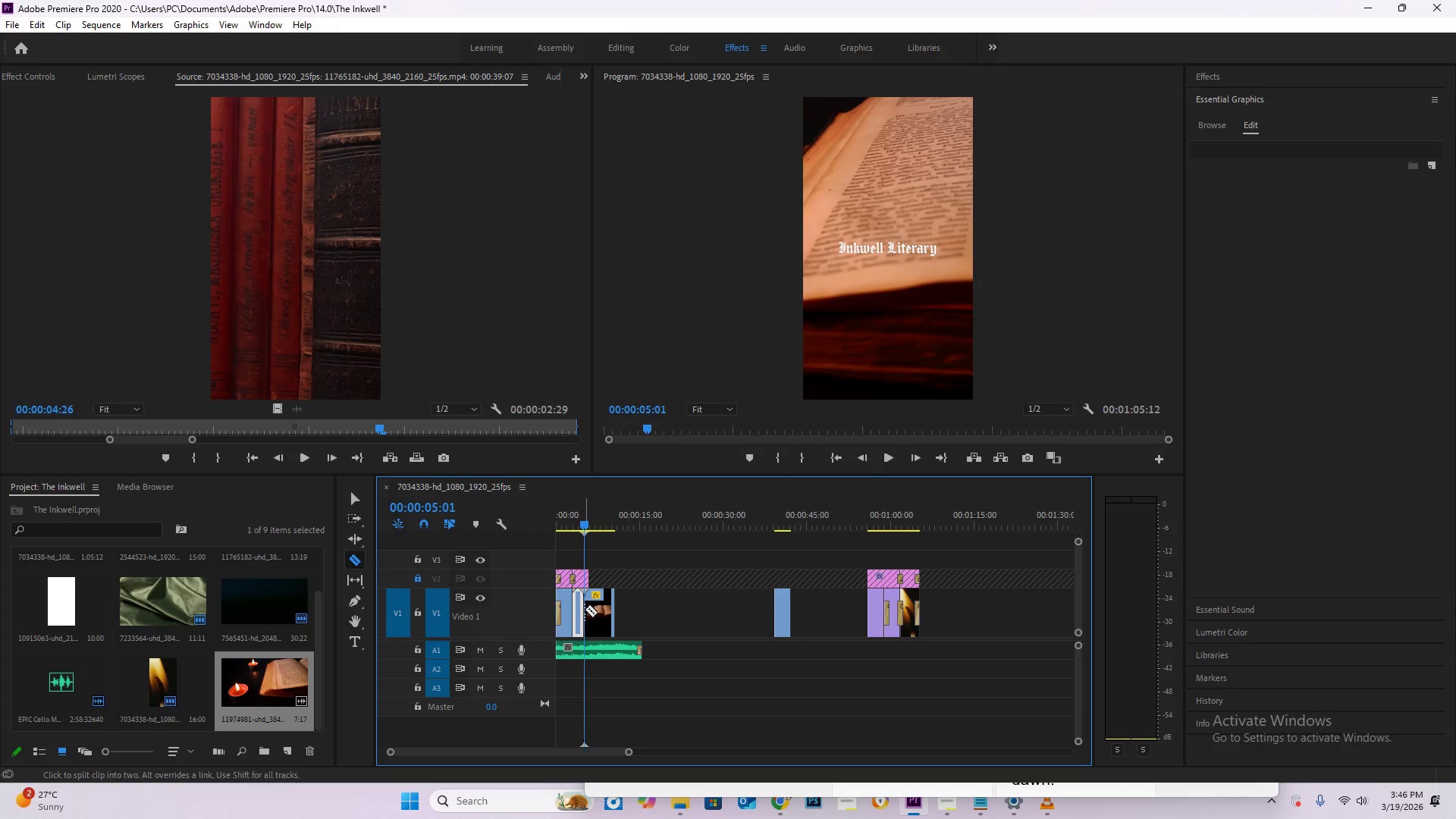 
key(V)
 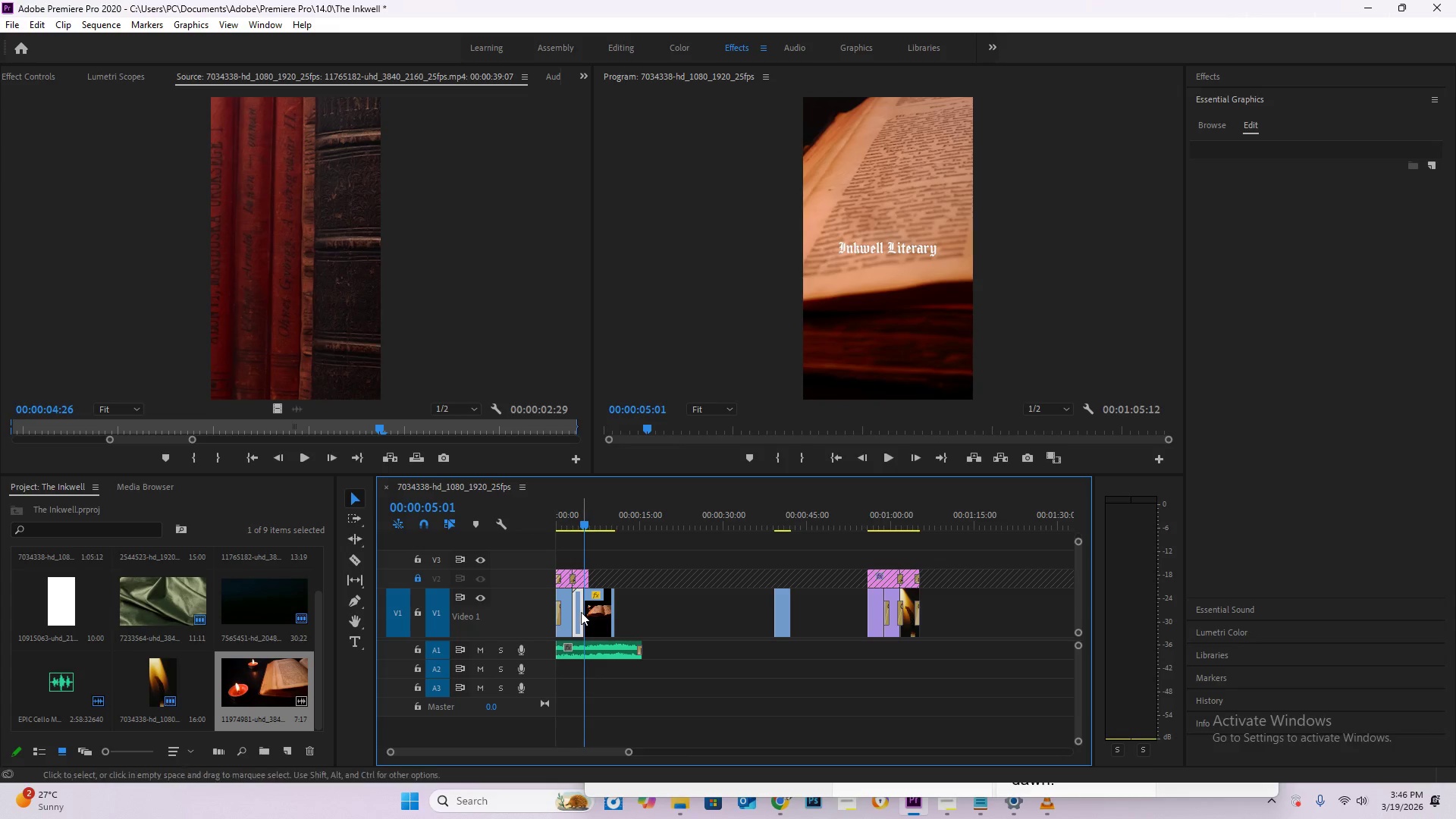 
left_click([581, 612])
 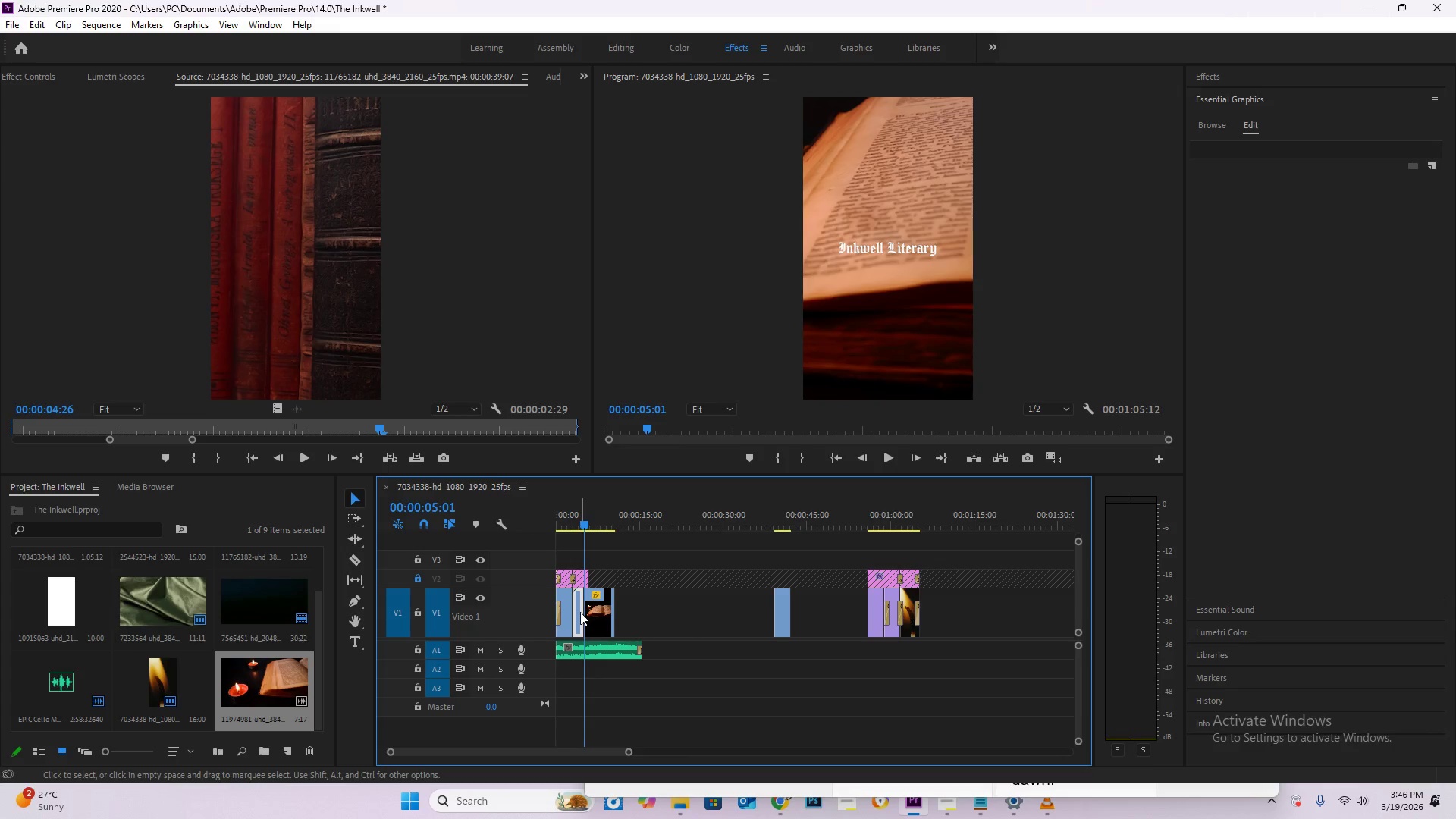 
key(Delete)
 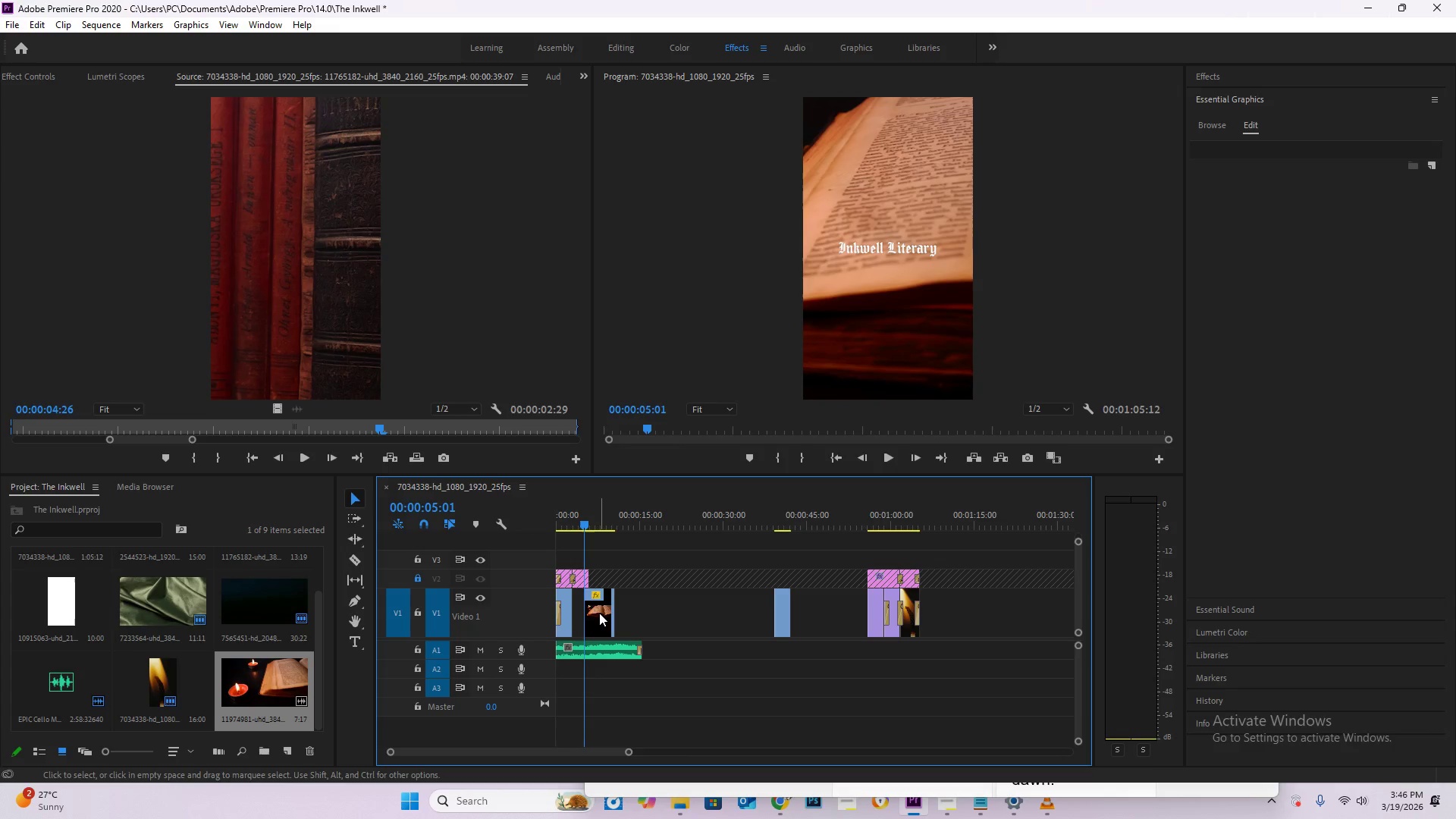 
left_click_drag(start_coordinate=[599, 613], to_coordinate=[588, 617])
 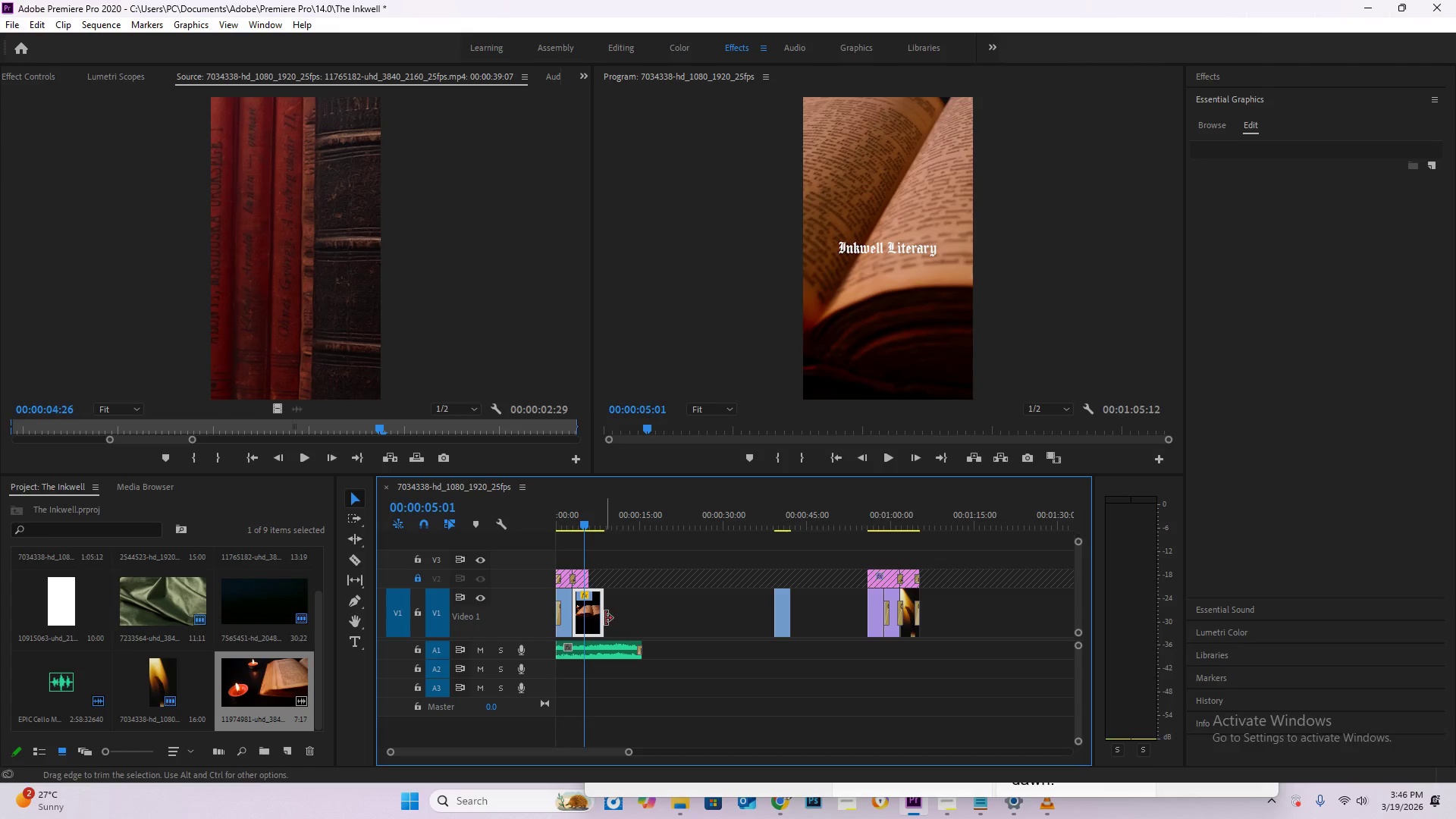 
left_click_drag(start_coordinate=[605, 618], to_coordinate=[591, 620])
 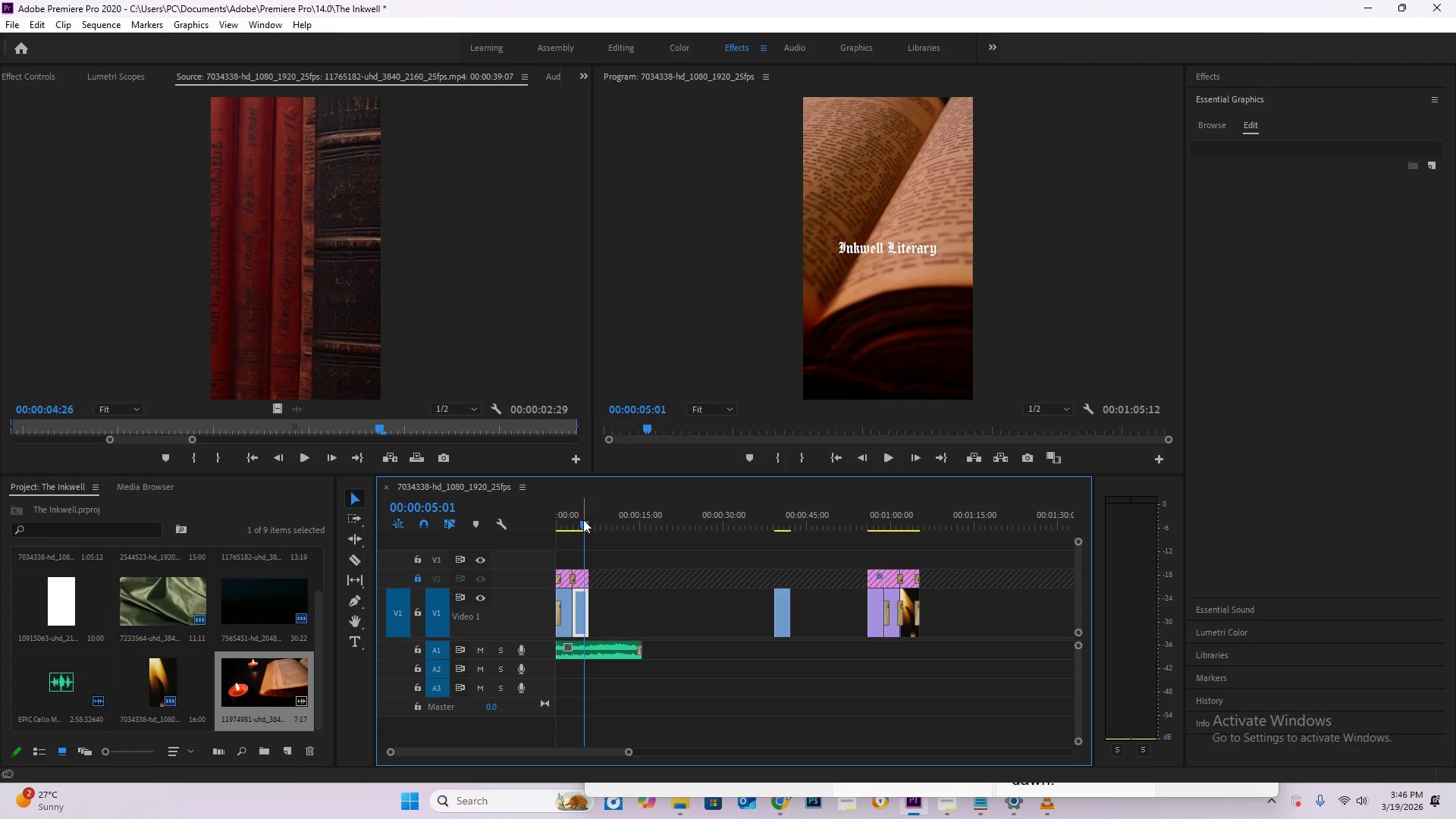 
left_click_drag(start_coordinate=[584, 522], to_coordinate=[560, 518])
 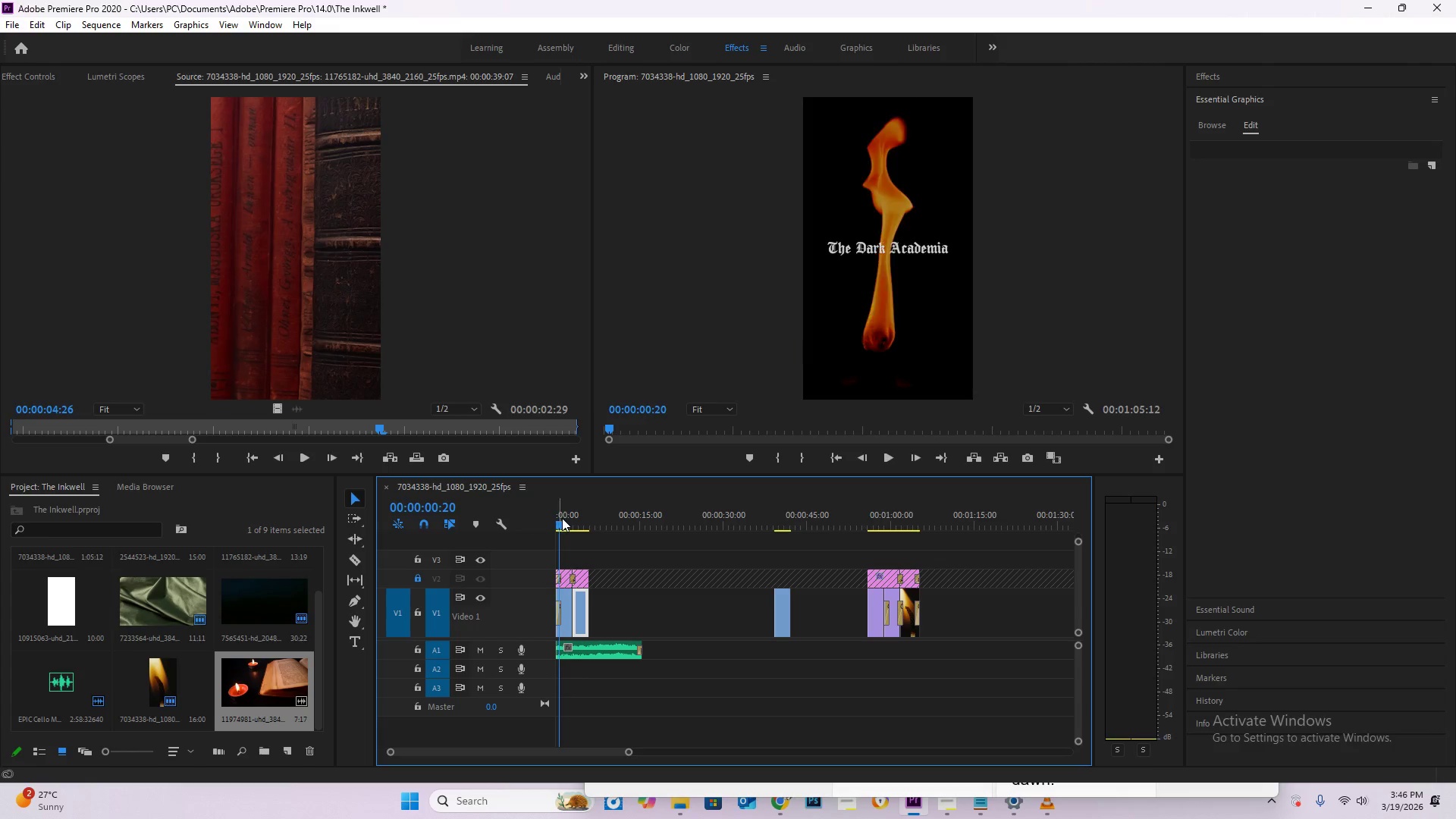 
key(Space)
 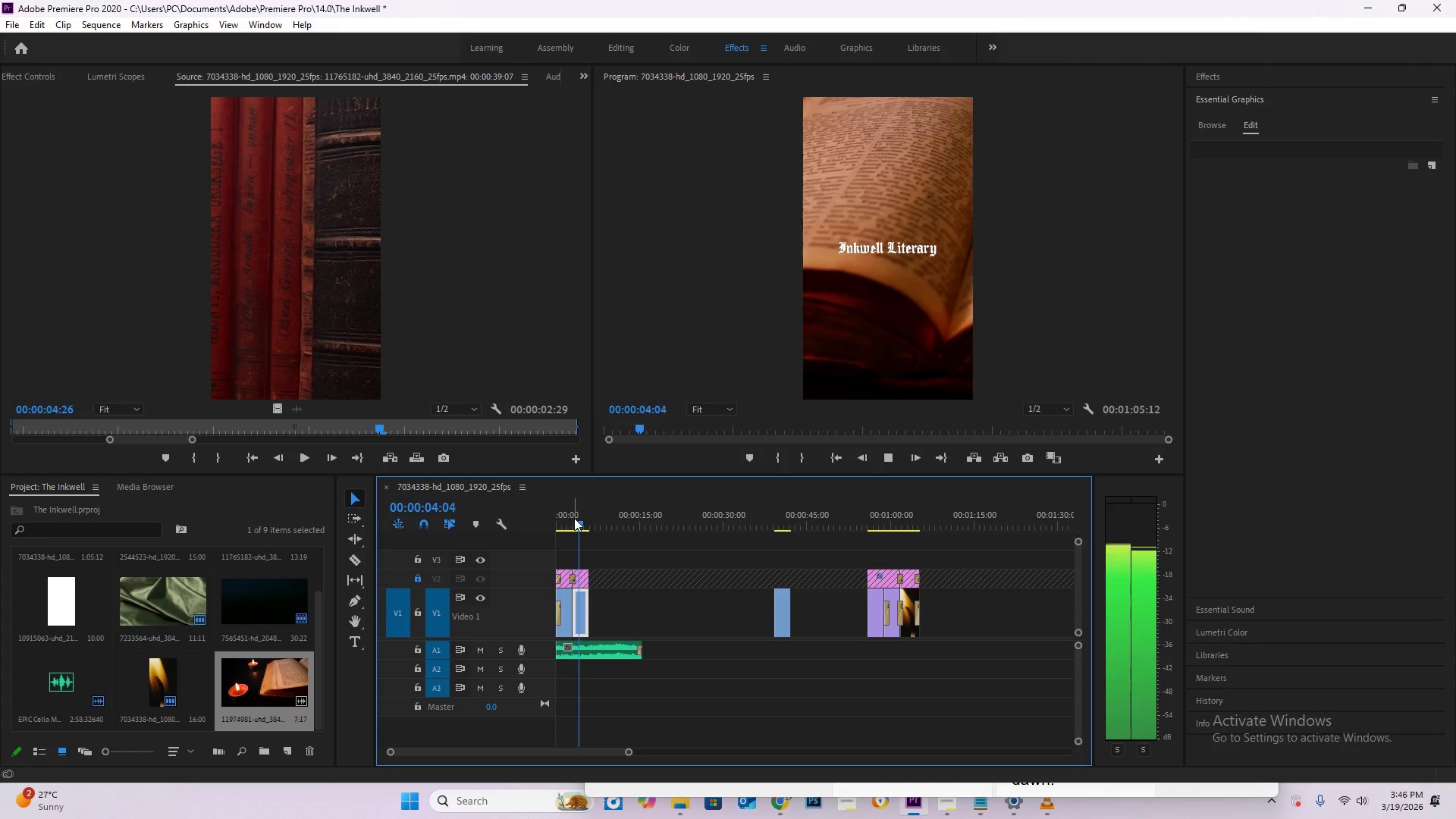 
key(Space)
 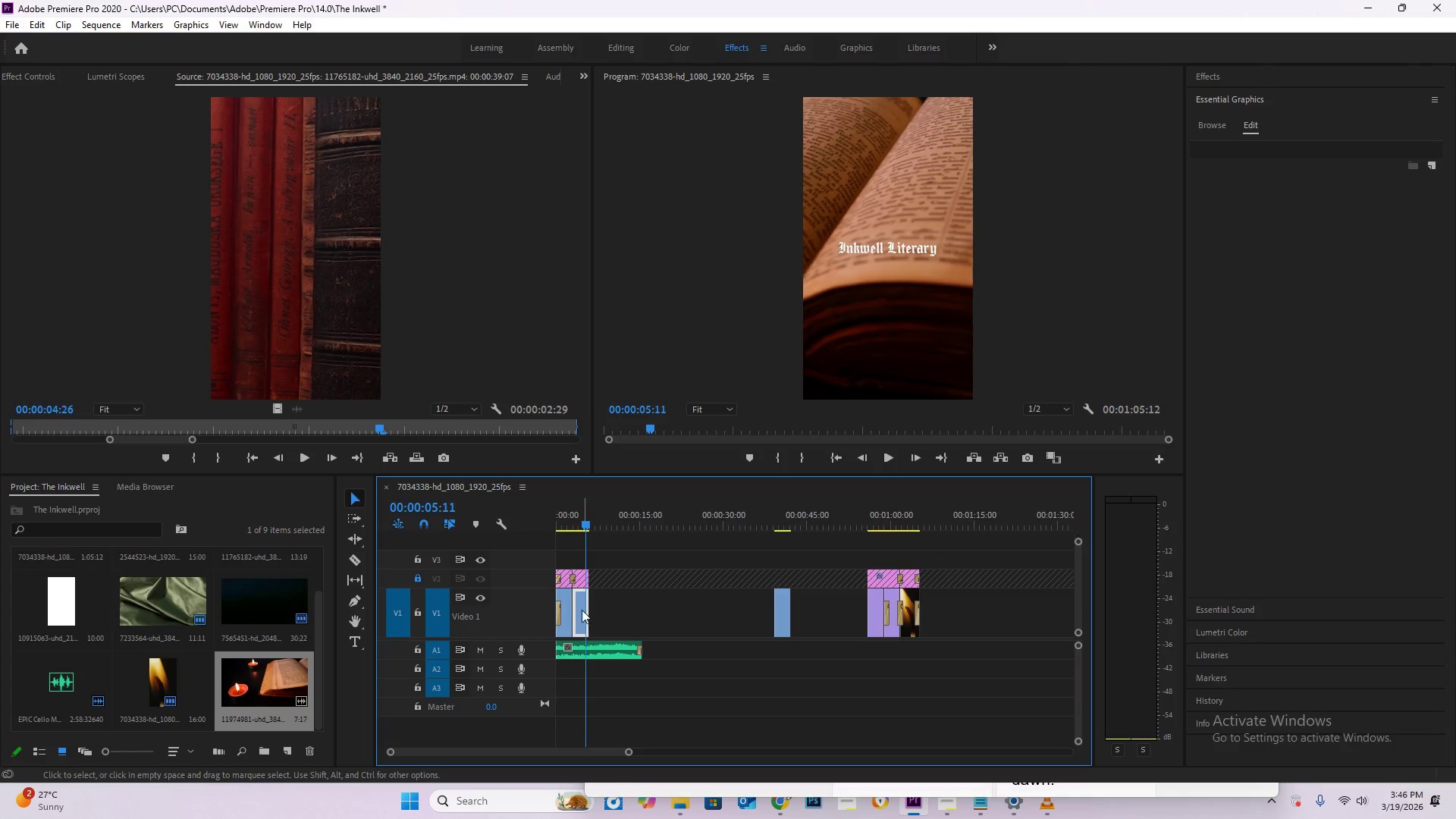 
left_click([578, 608])
 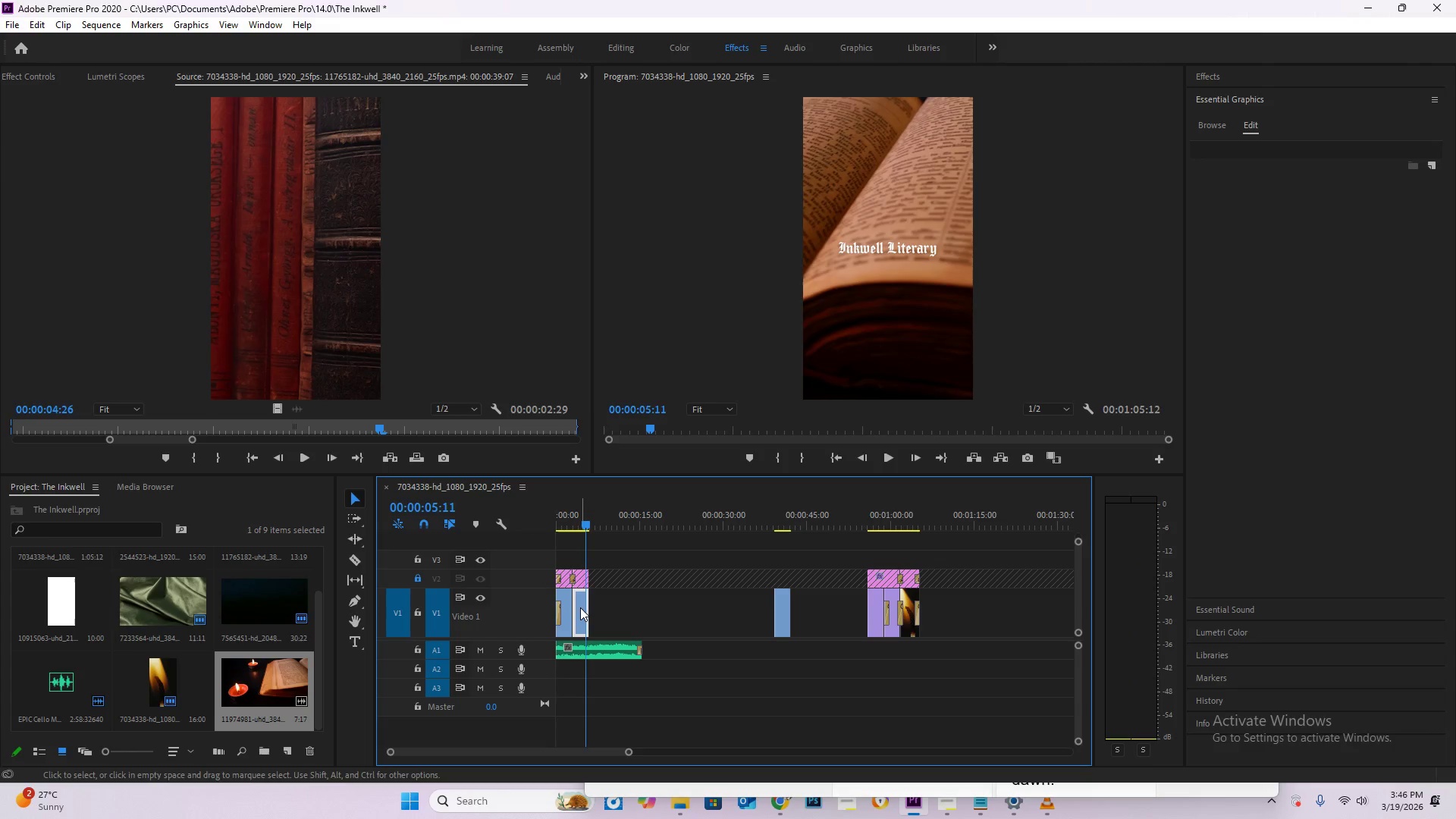 
left_click([580, 607])
 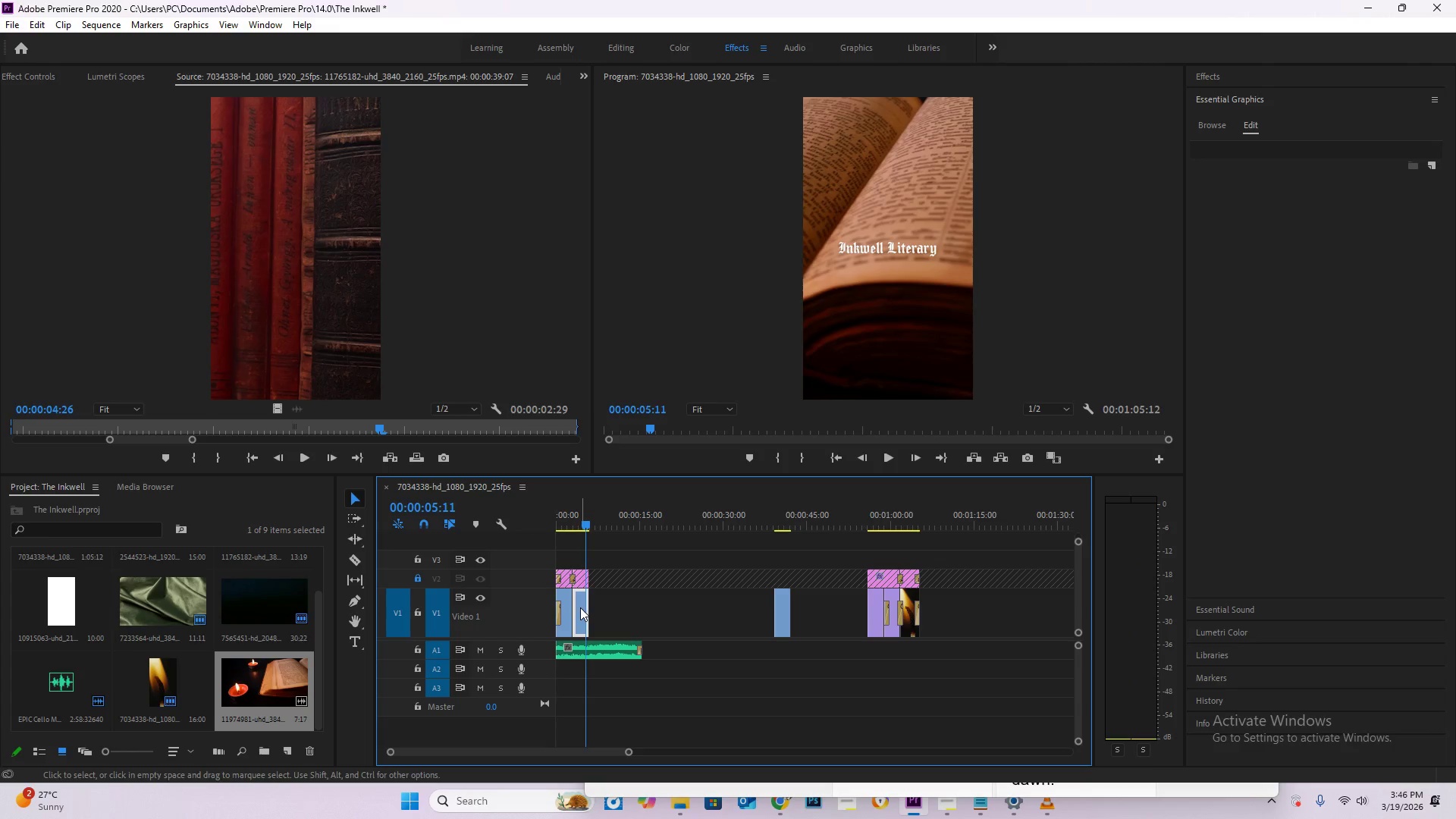 
right_click([580, 607])
 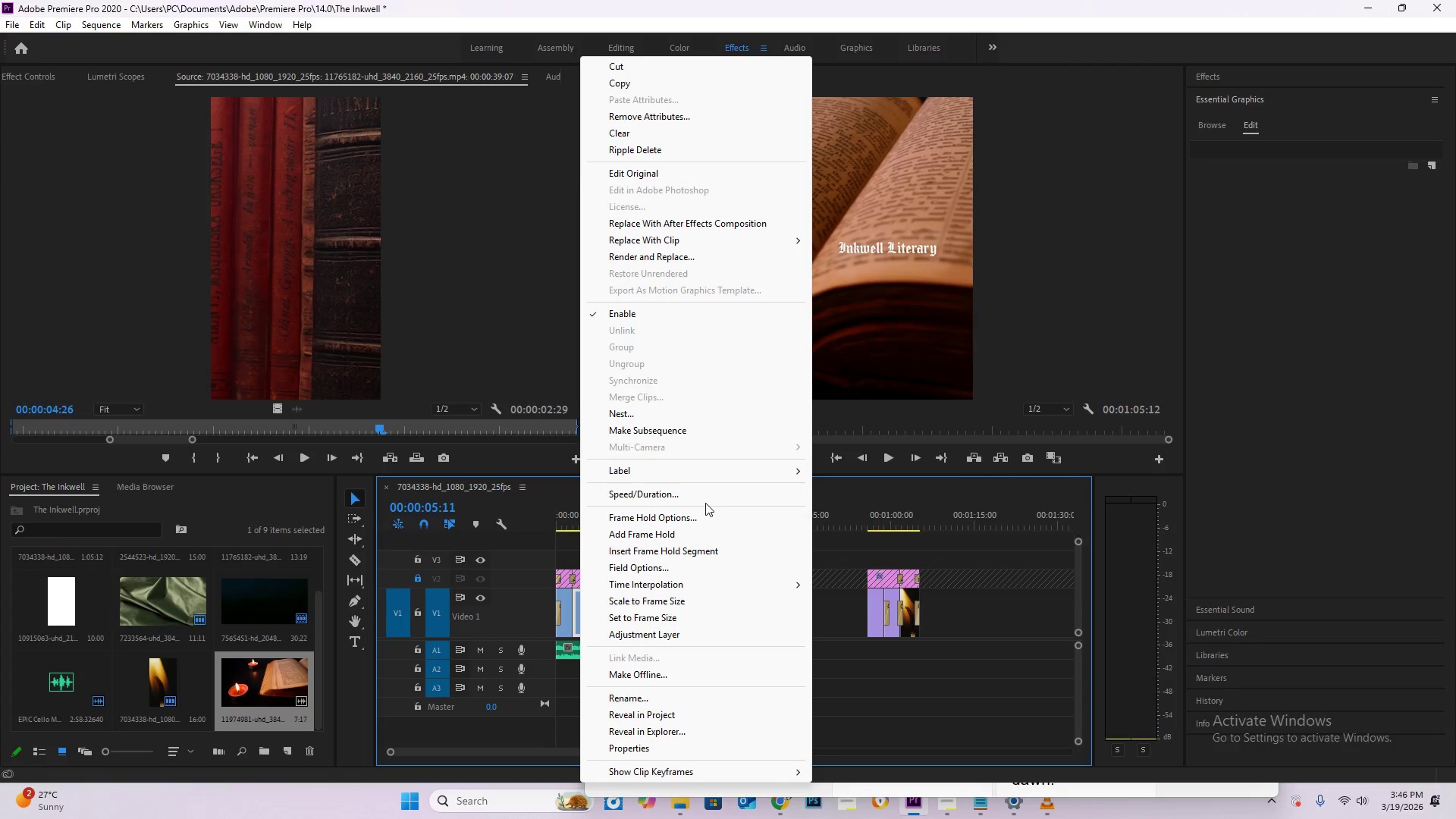 
double_click([711, 494])
 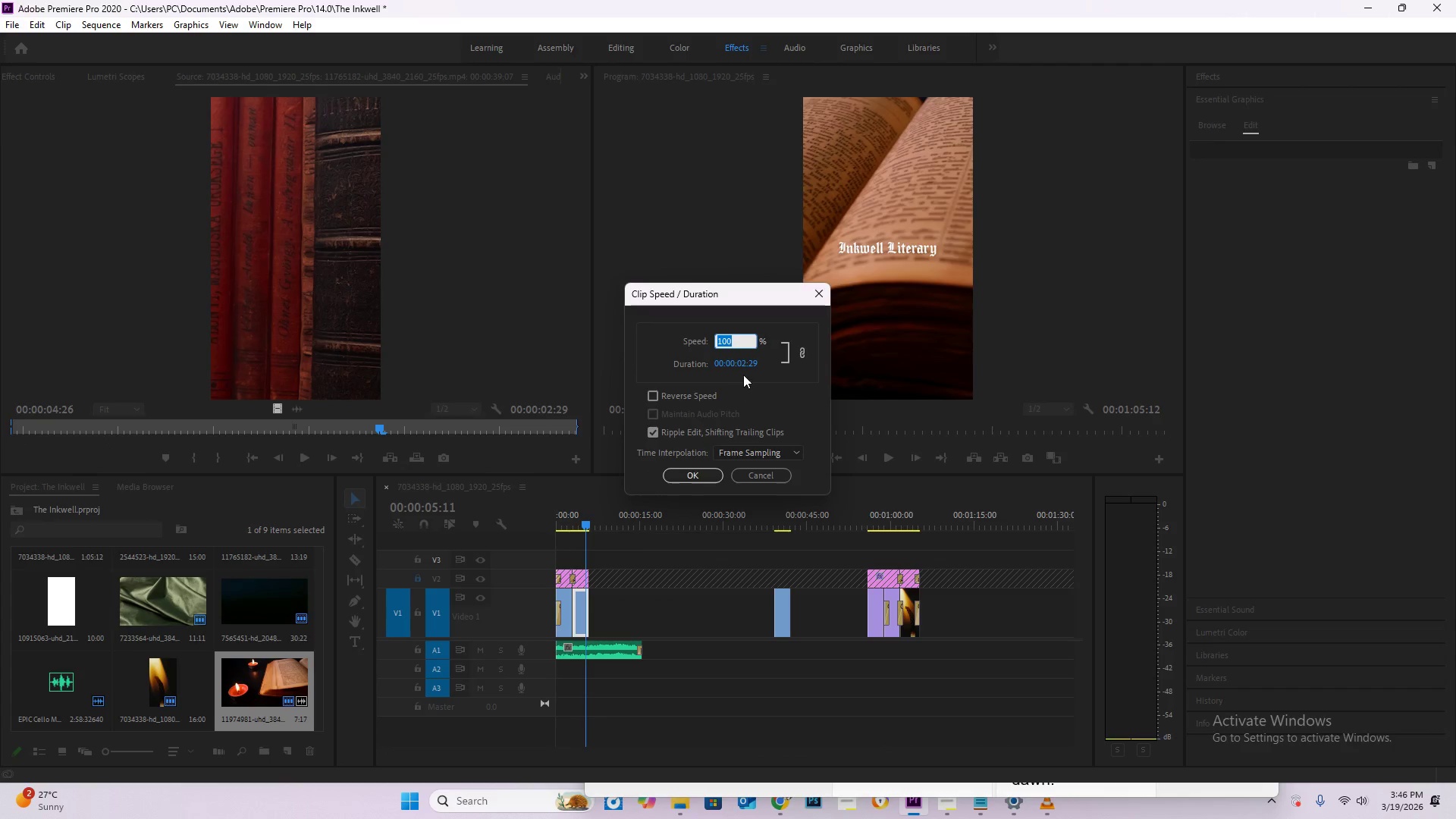 
left_click_drag(start_coordinate=[745, 366], to_coordinate=[827, 383])
 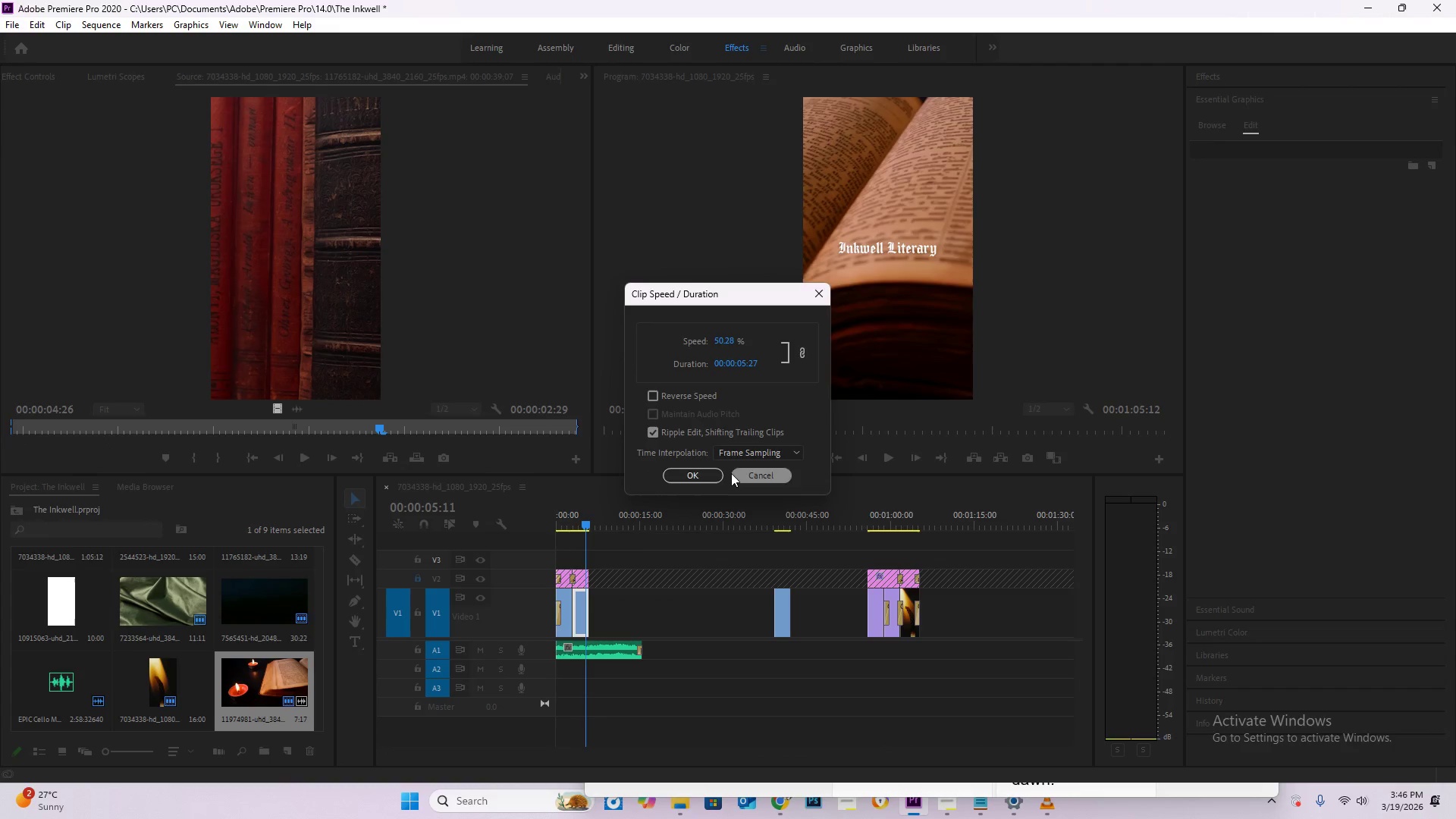 
left_click([705, 474])
 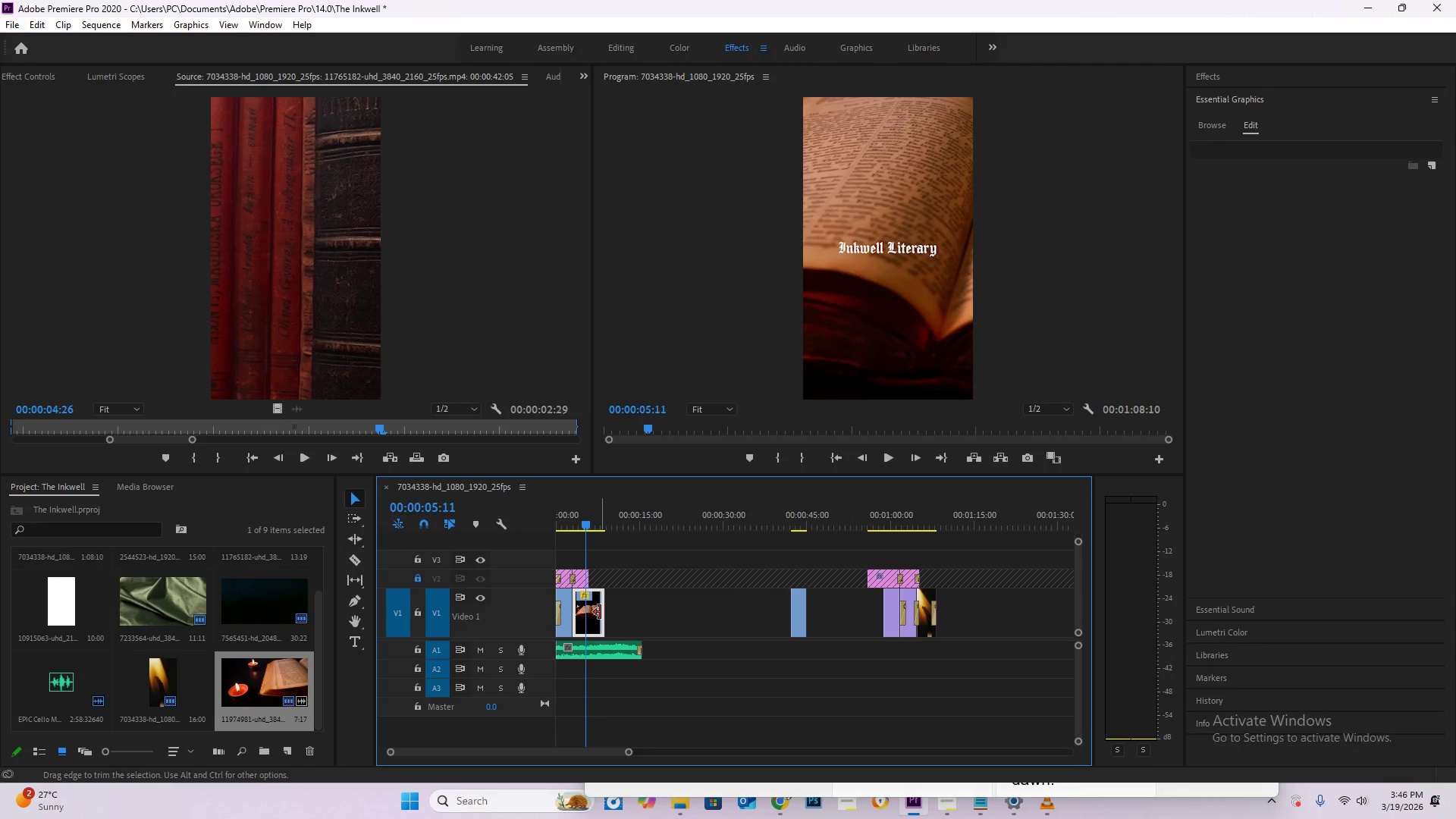 
left_click_drag(start_coordinate=[602, 610], to_coordinate=[592, 610])
 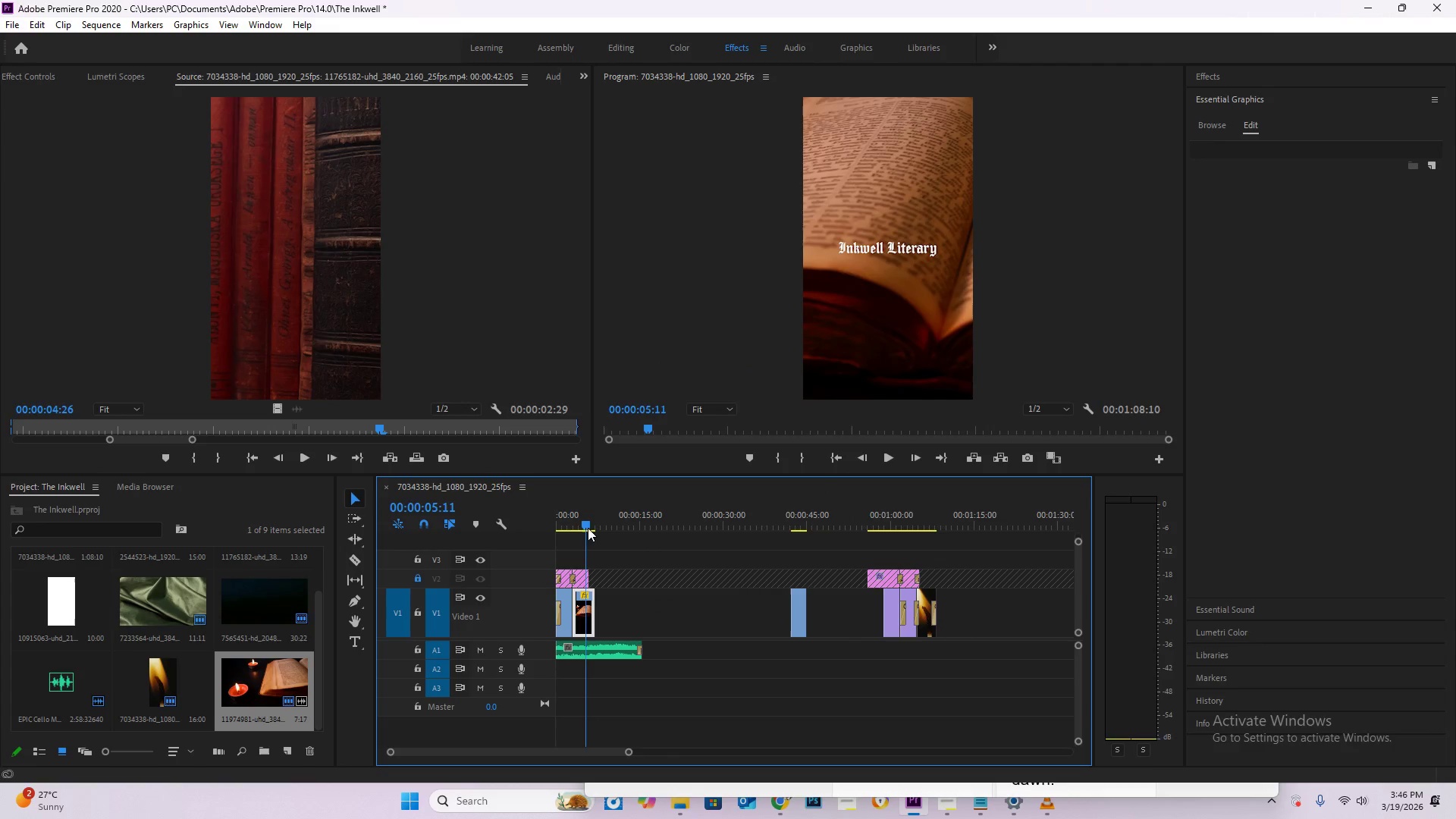 
left_click_drag(start_coordinate=[583, 520], to_coordinate=[560, 519])
 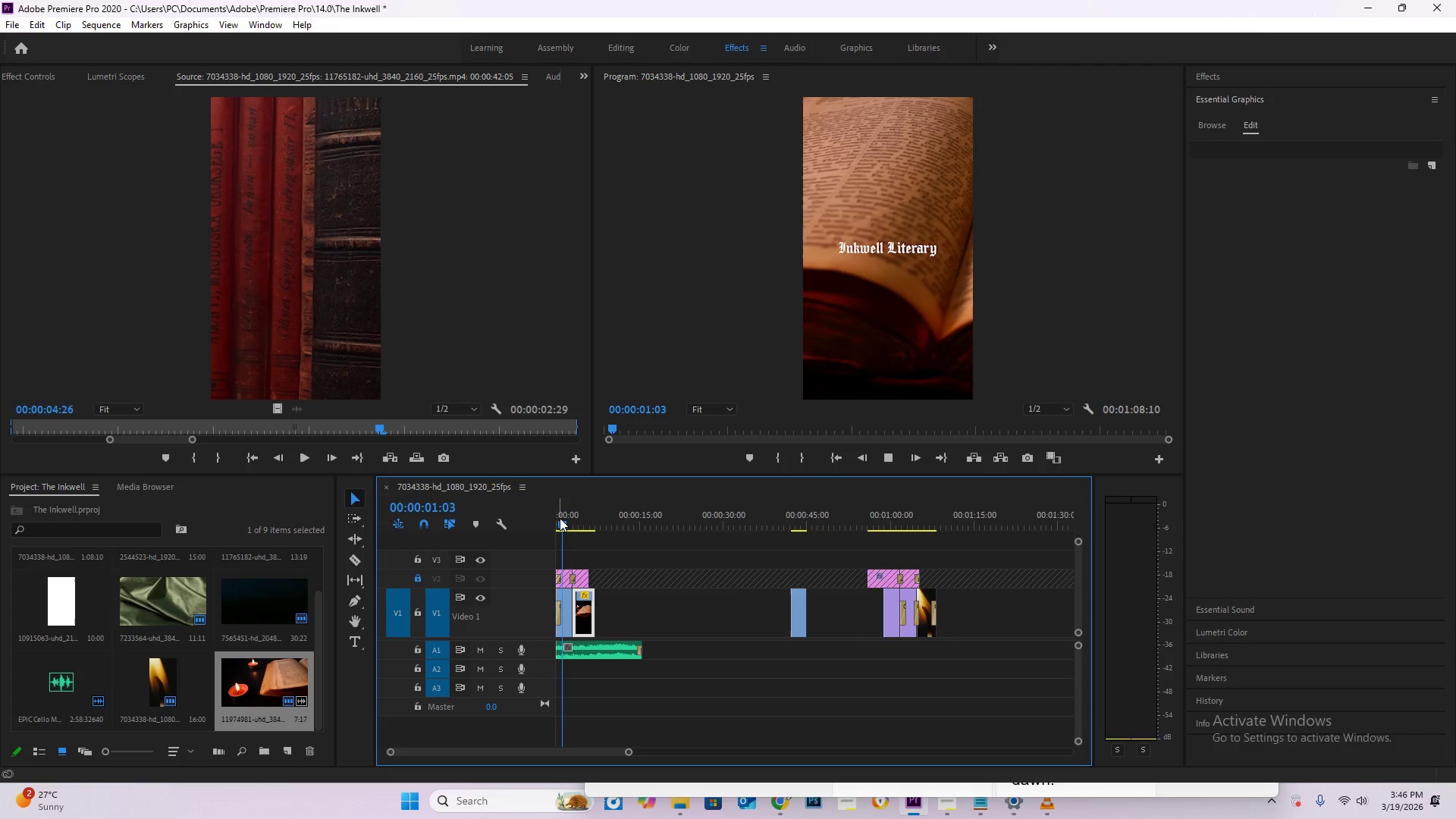 
key(Space)
 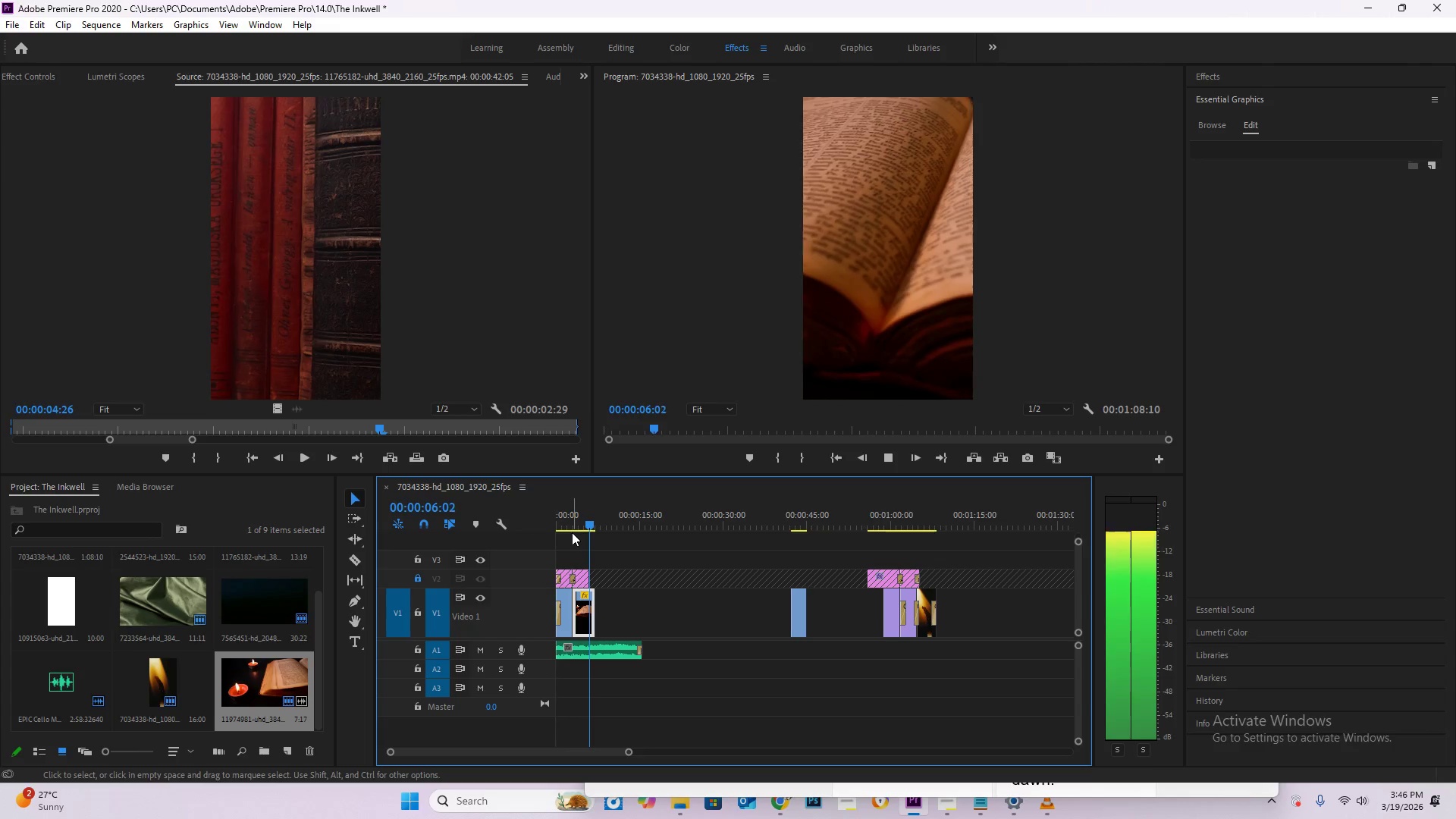 
wait(7.0)
 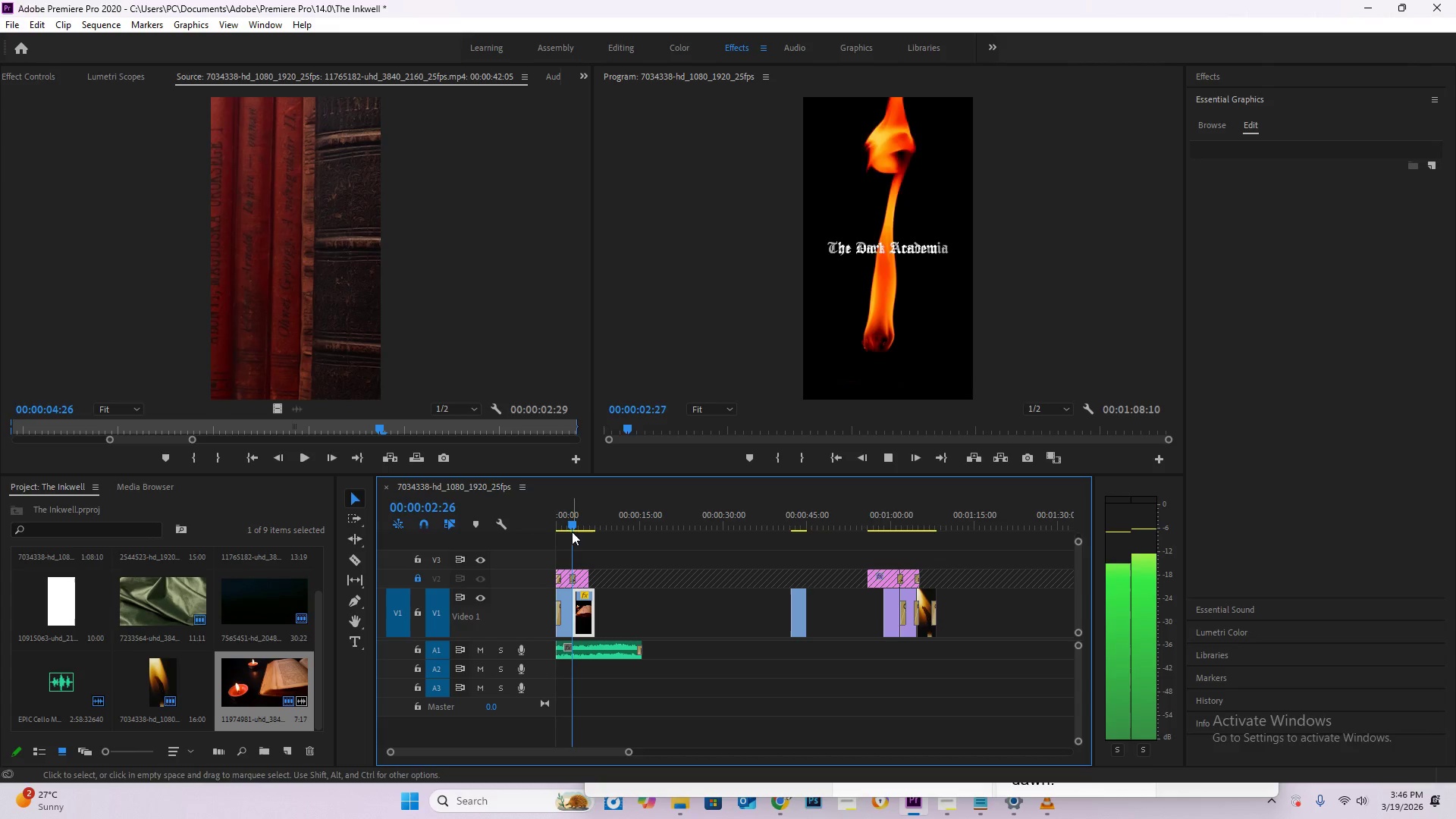 
key(Space)
 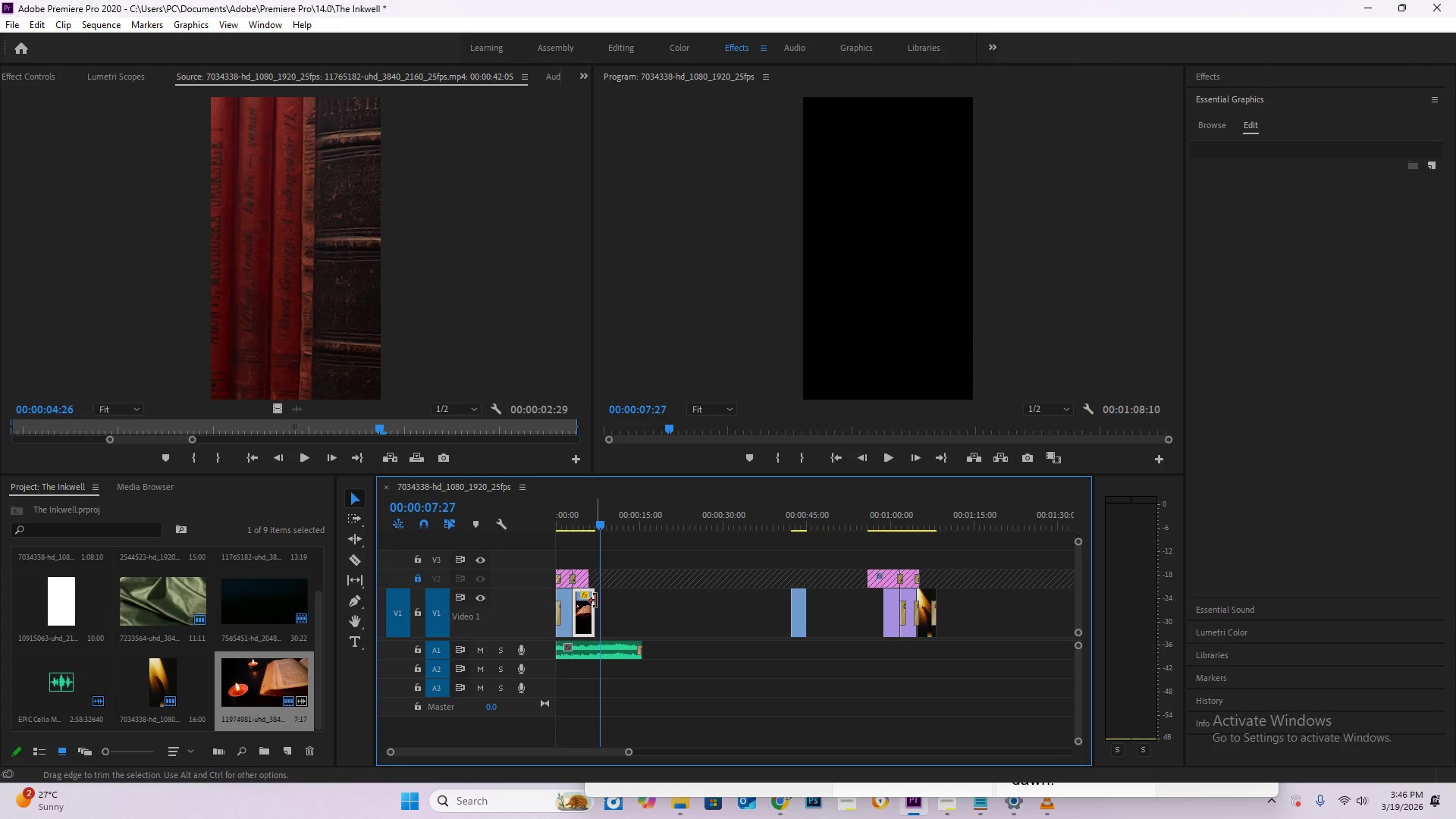 
hold_key(key=AltLeft, duration=0.58)
scroll: coordinate [596, 628], scroll_direction: up, amount: 9.0
 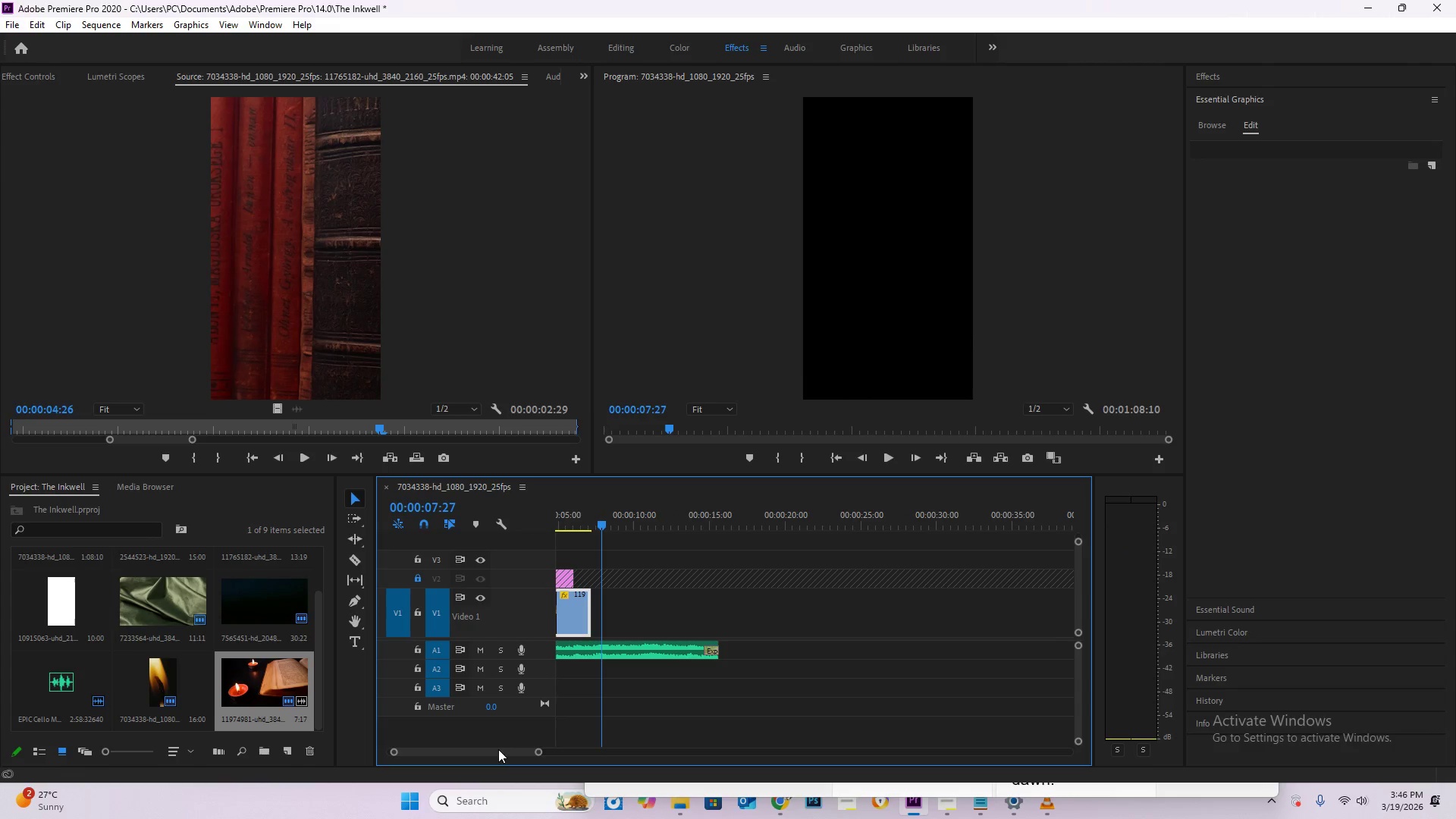 
left_click_drag(start_coordinate=[497, 752], to_coordinate=[464, 742])
 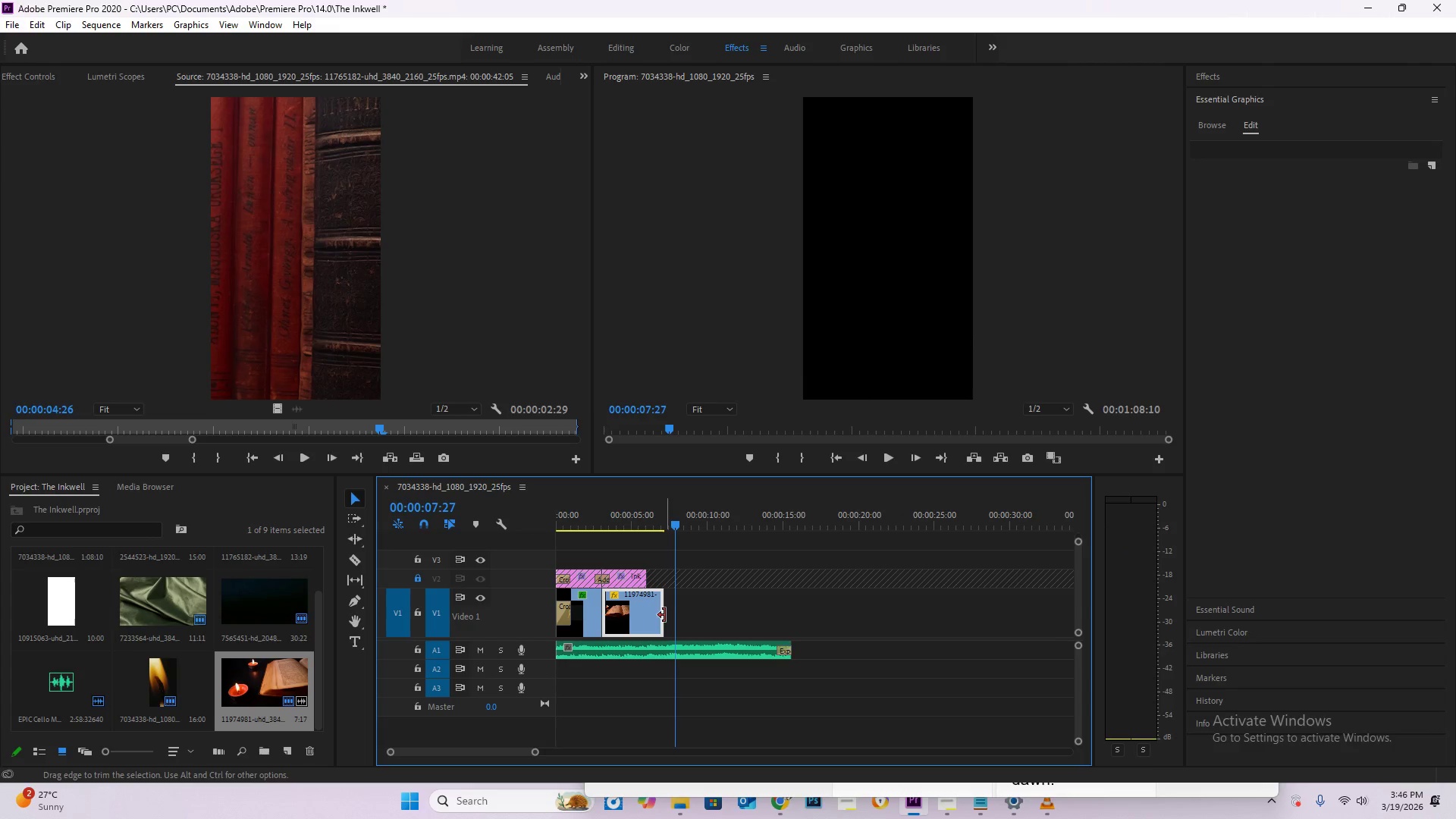 
left_click_drag(start_coordinate=[663, 615], to_coordinate=[644, 613])
 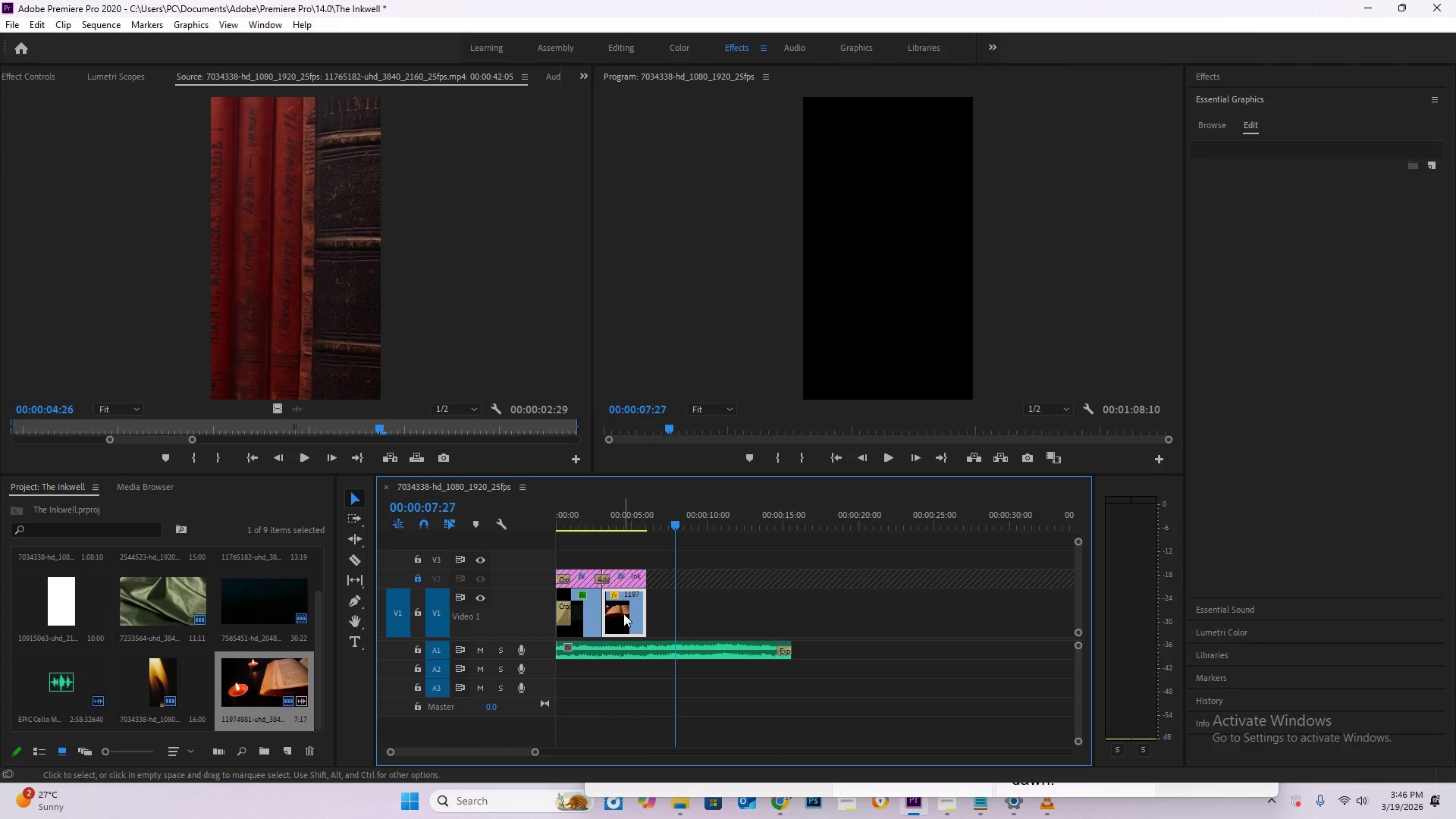 
left_click([623, 613])
 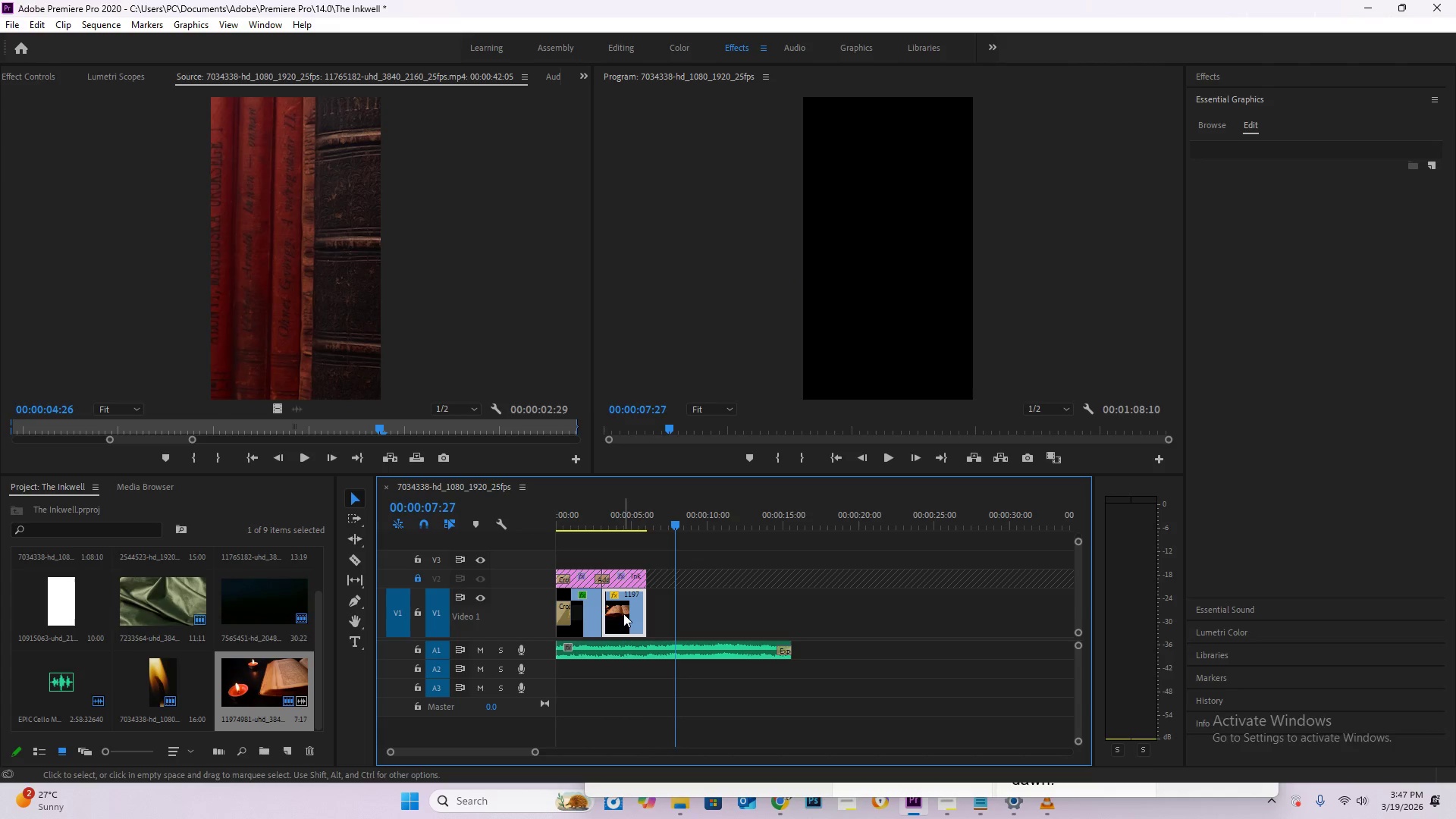 
right_click([623, 613])
 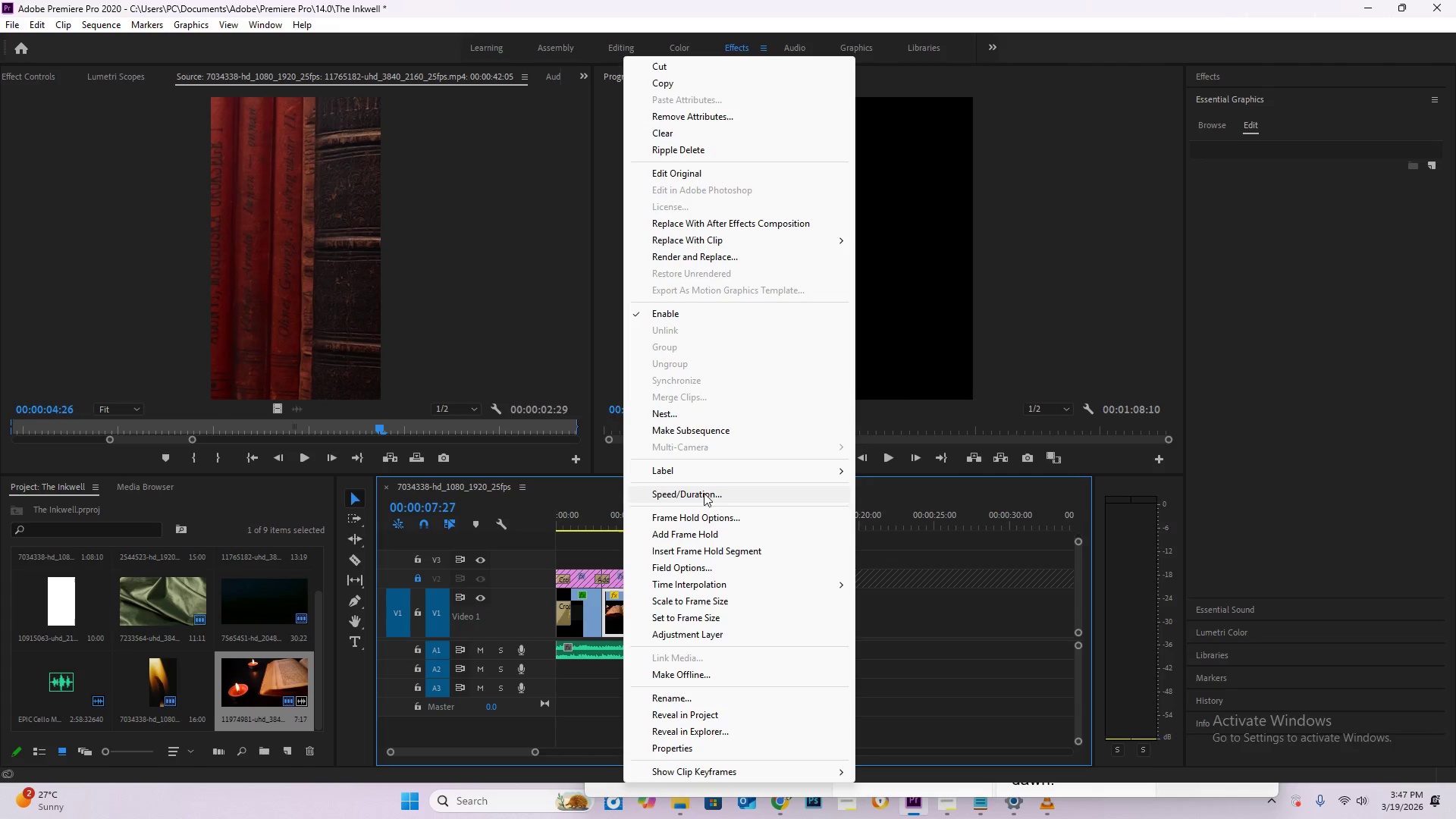 
left_click([704, 493])
 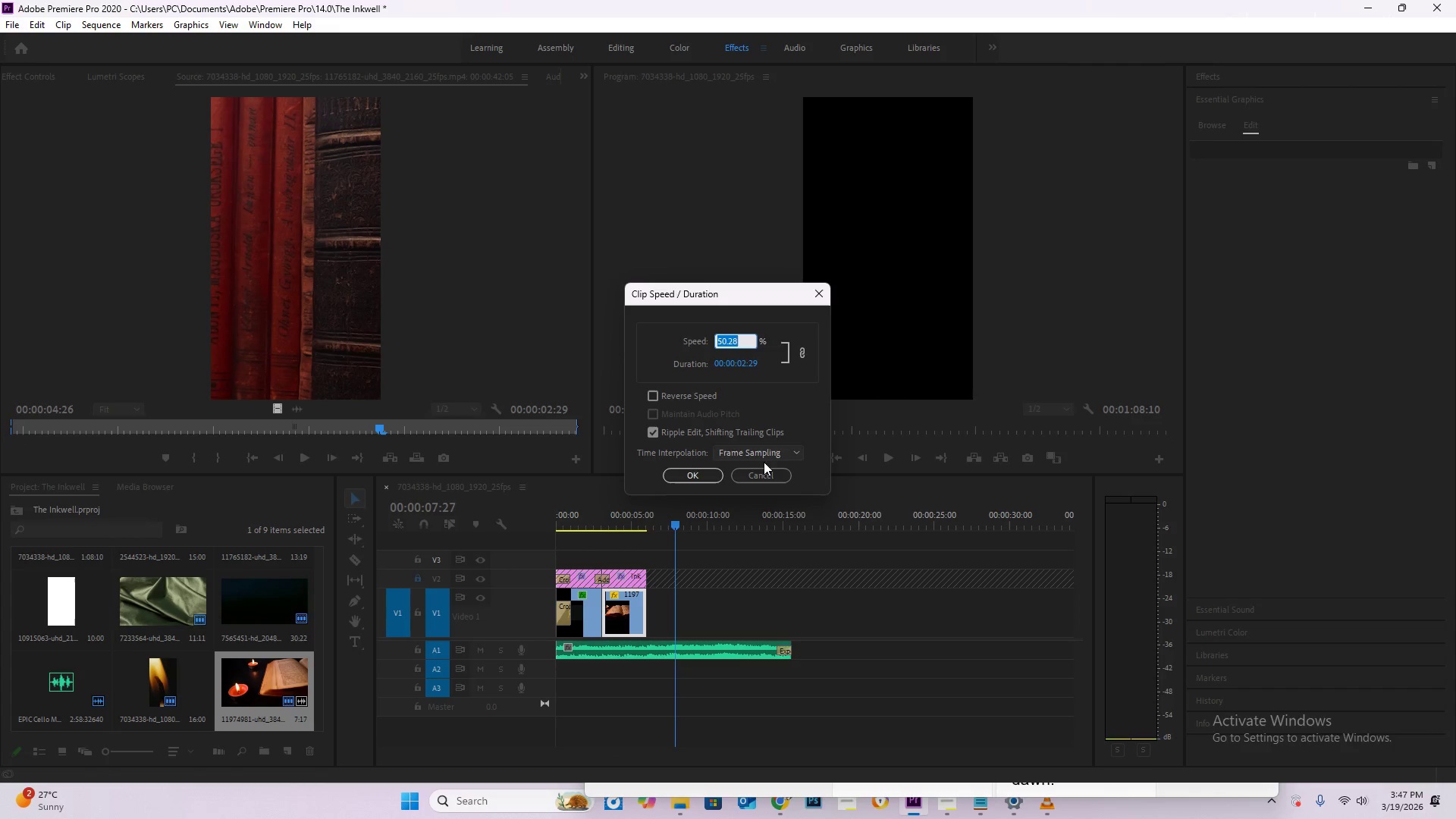 
left_click([764, 445])
 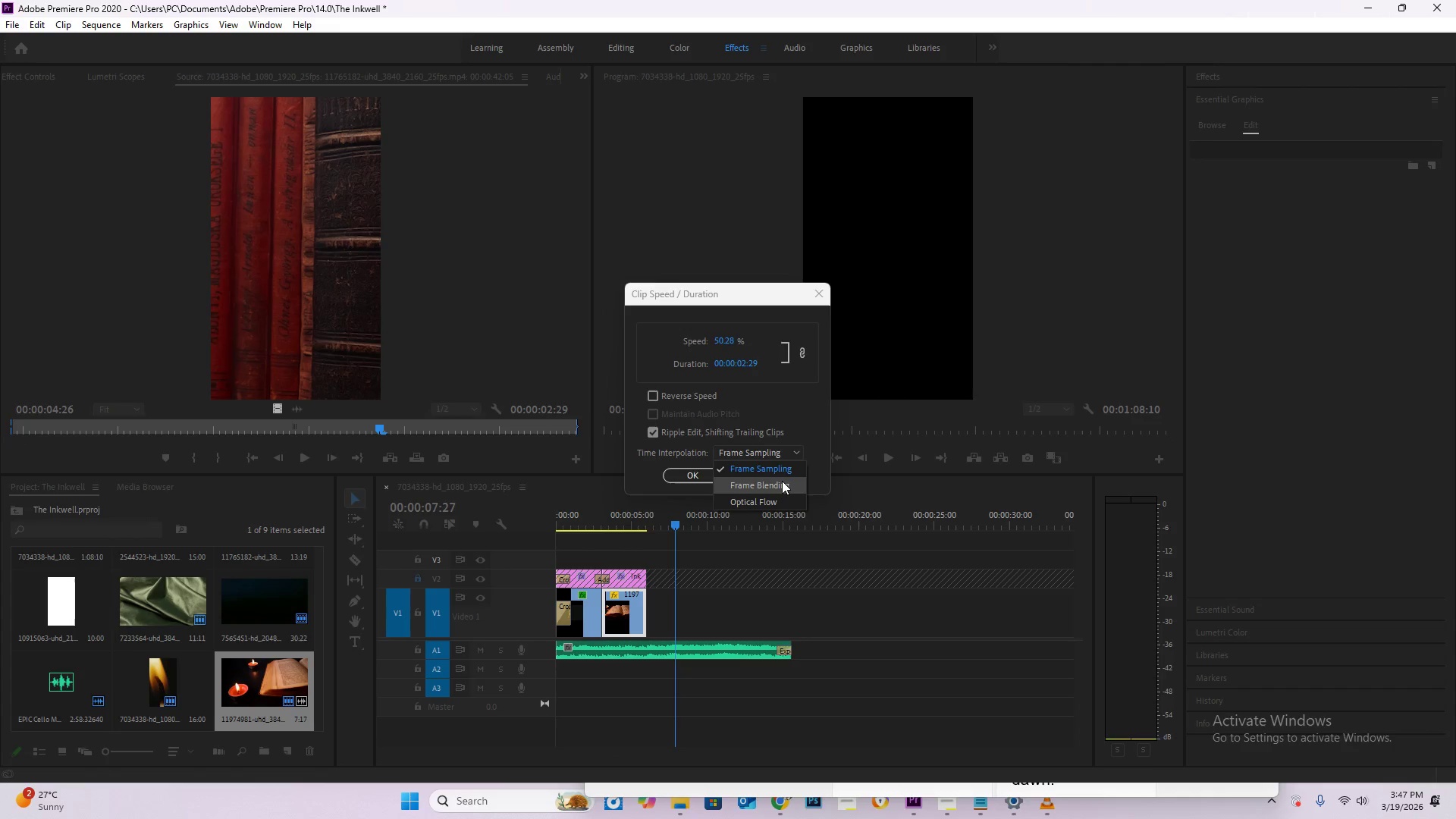 
left_click([782, 481])
 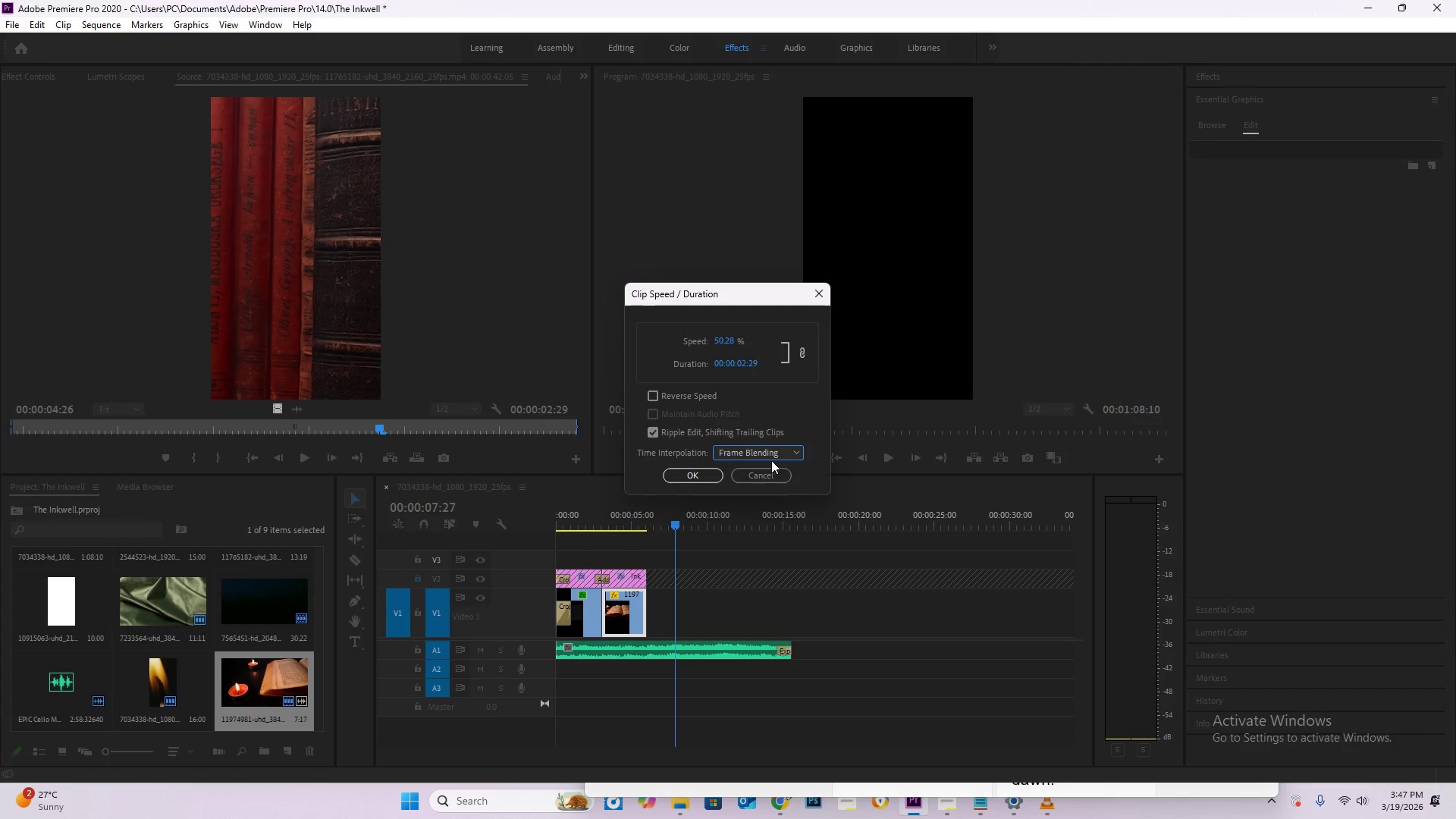 
left_click([704, 480])
 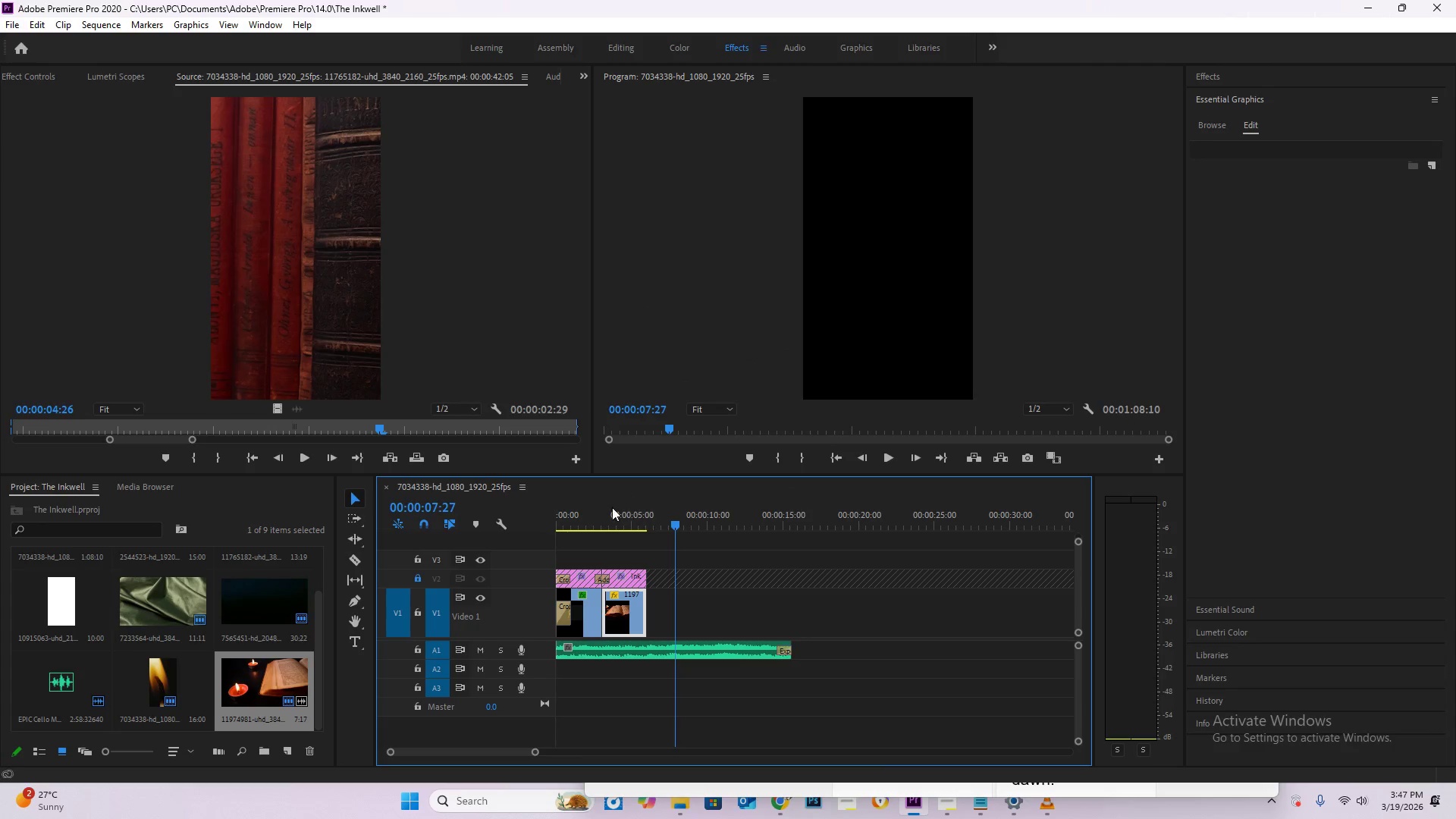 
left_click_drag(start_coordinate=[601, 519], to_coordinate=[593, 518])
 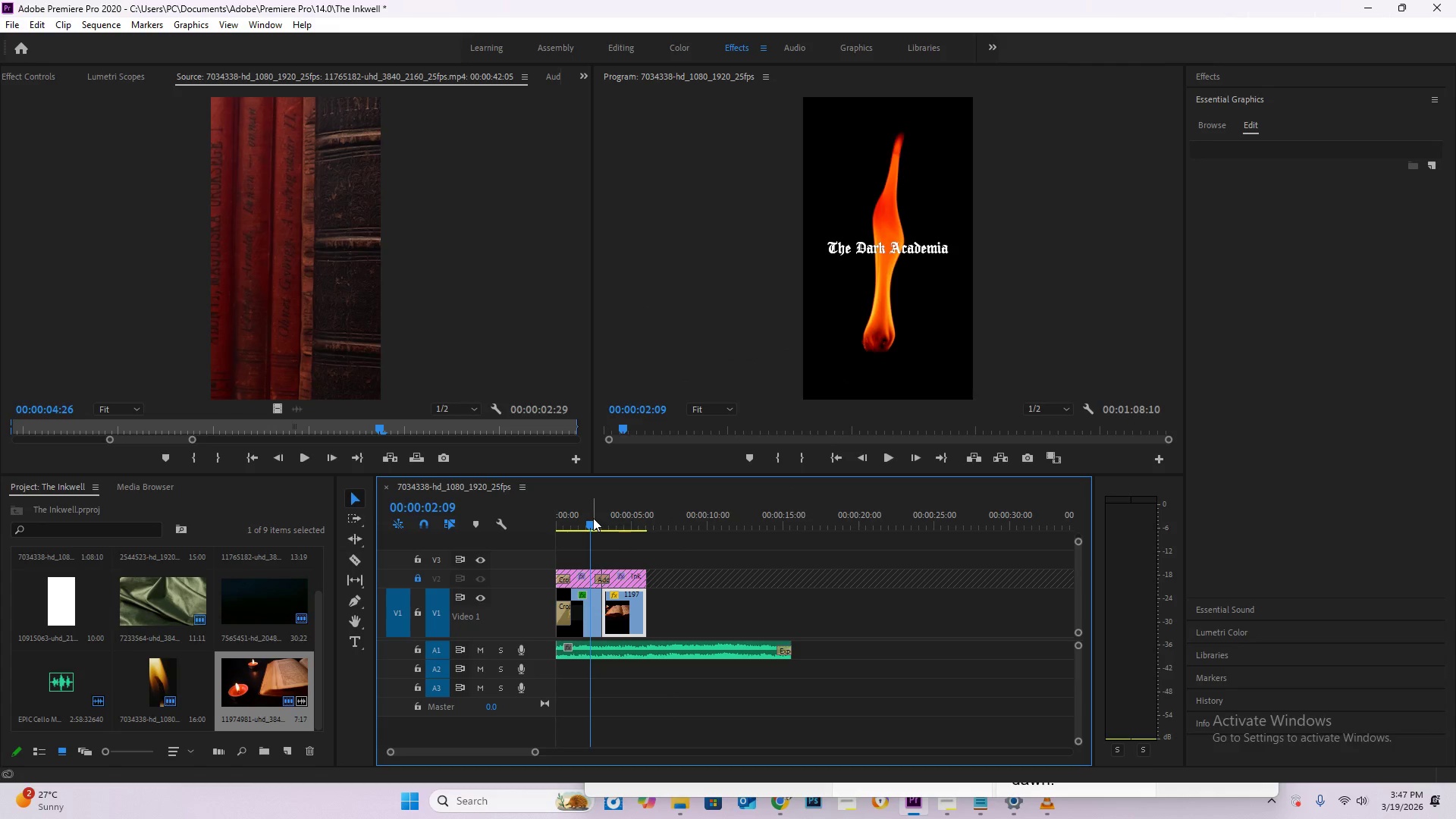 
key(Space)
 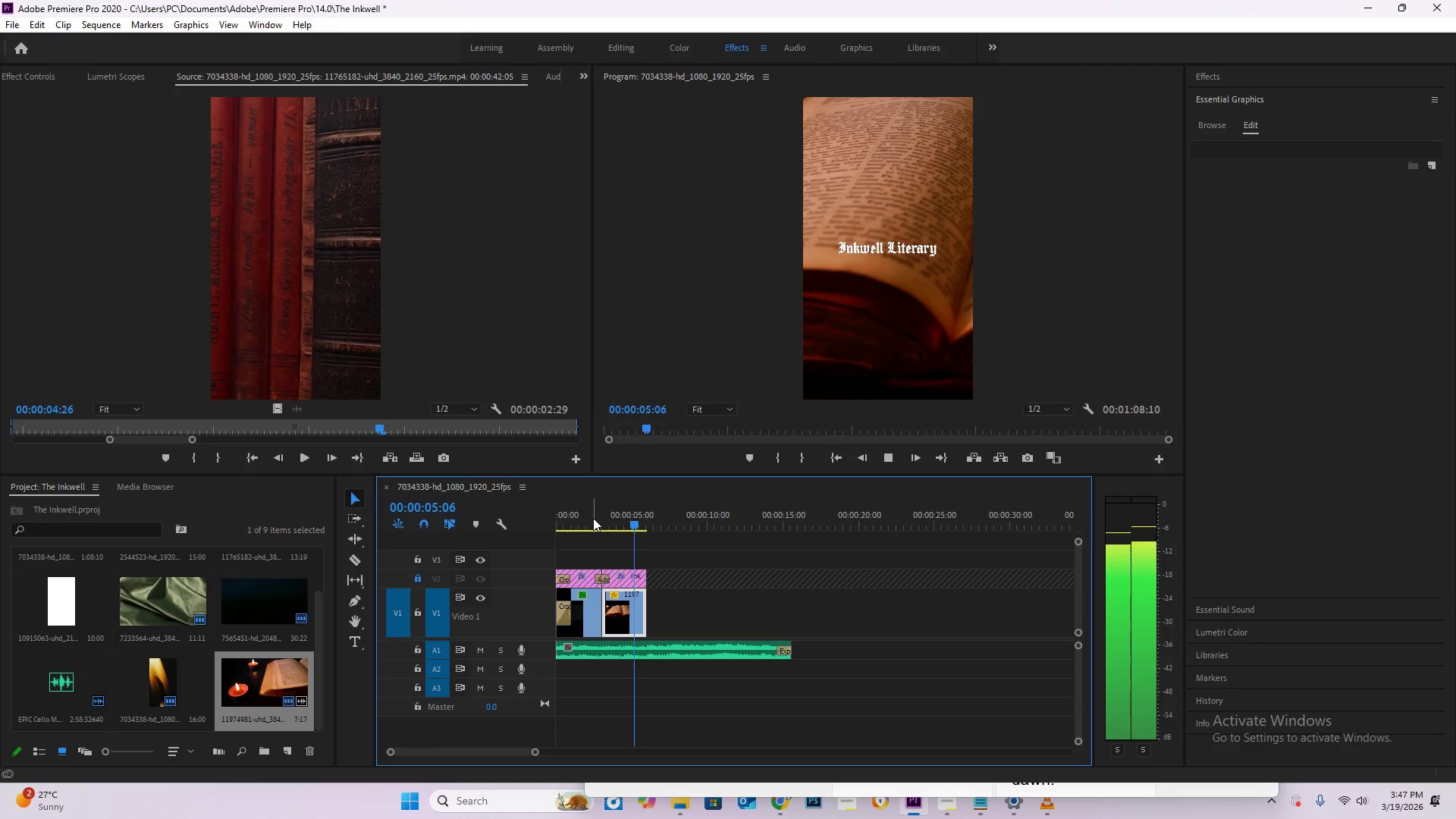 
key(Space)
 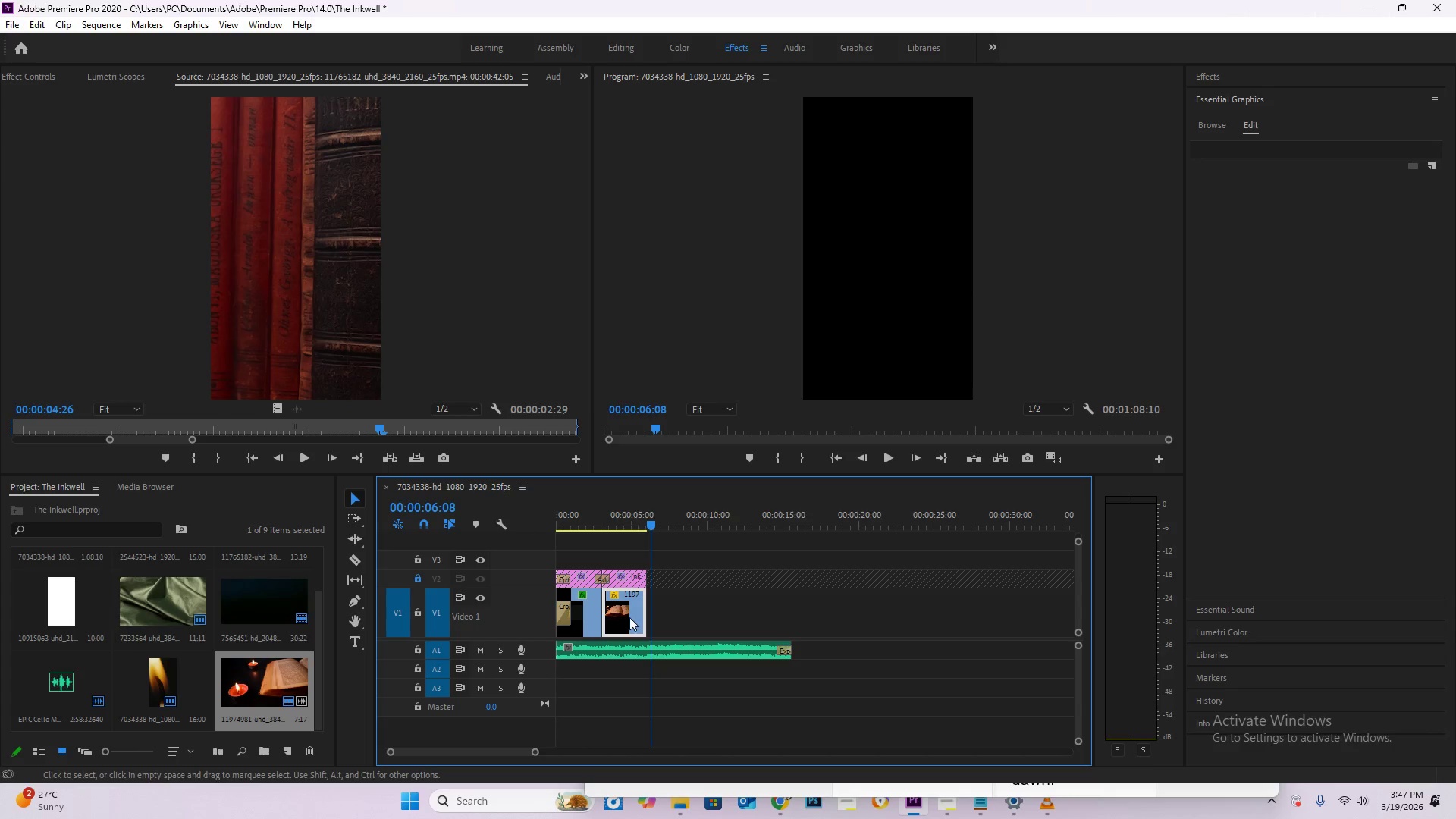 
left_click([625, 617])
 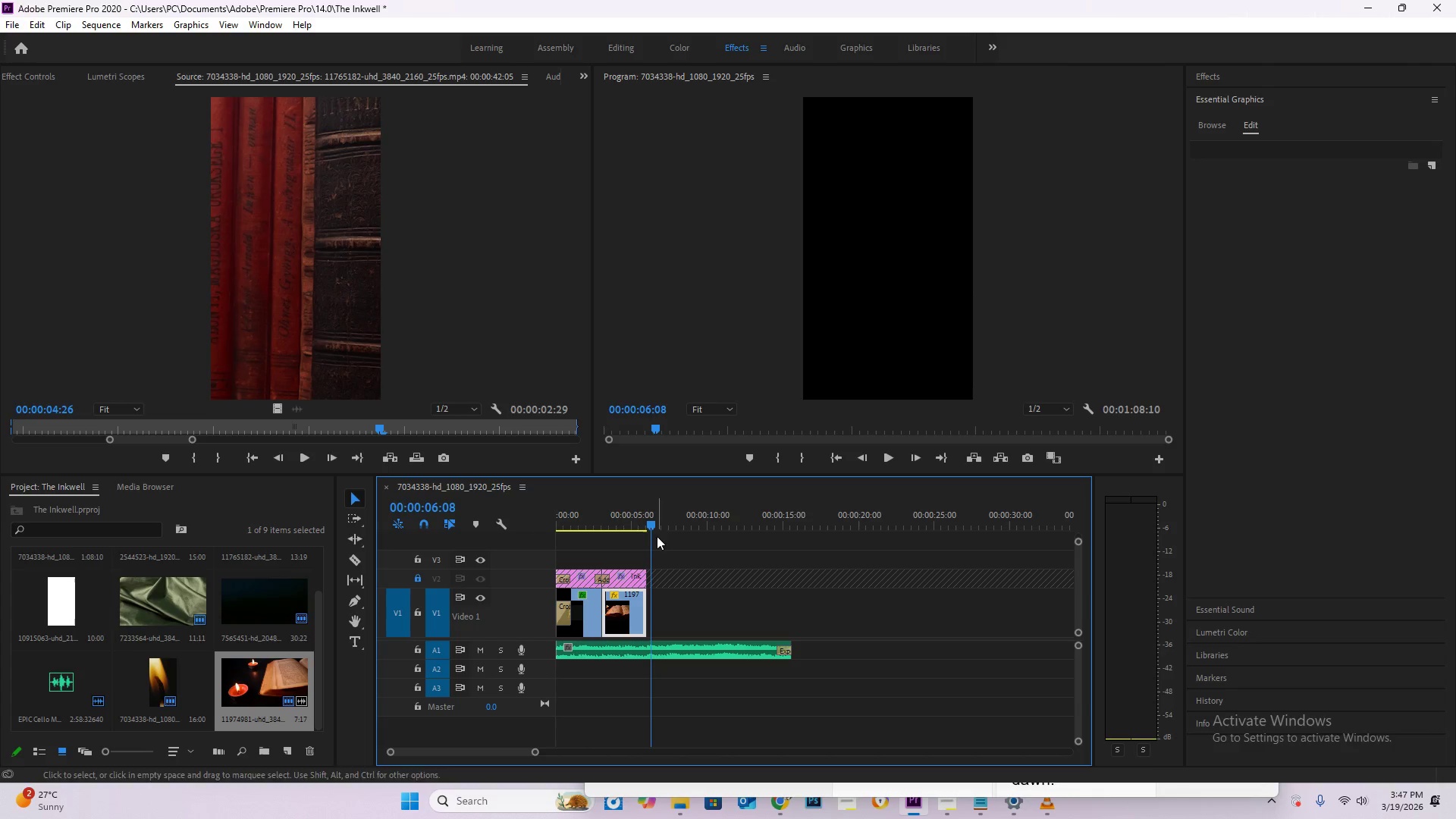 
left_click_drag(start_coordinate=[650, 522], to_coordinate=[637, 521])
 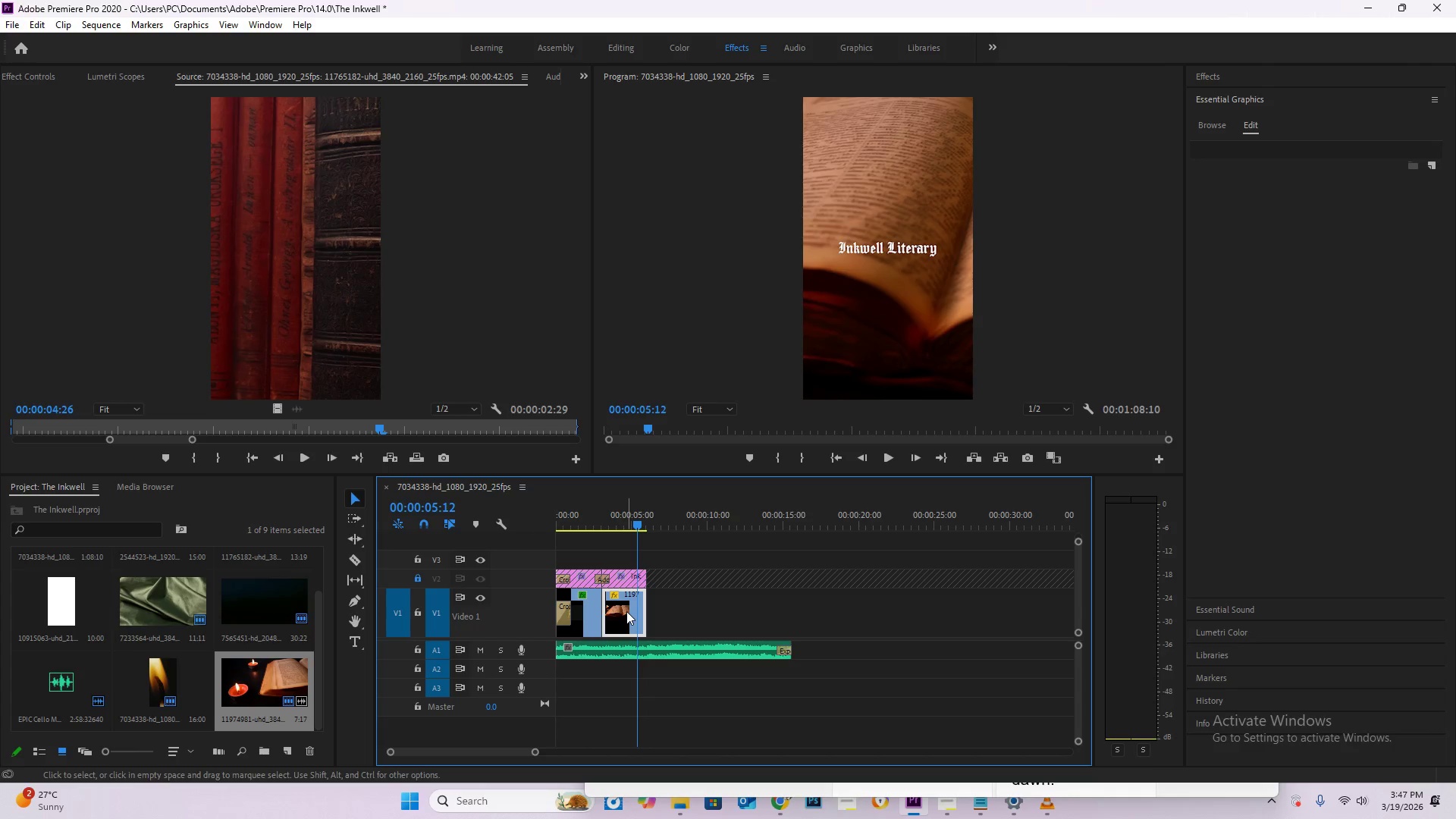 
right_click([626, 611])
 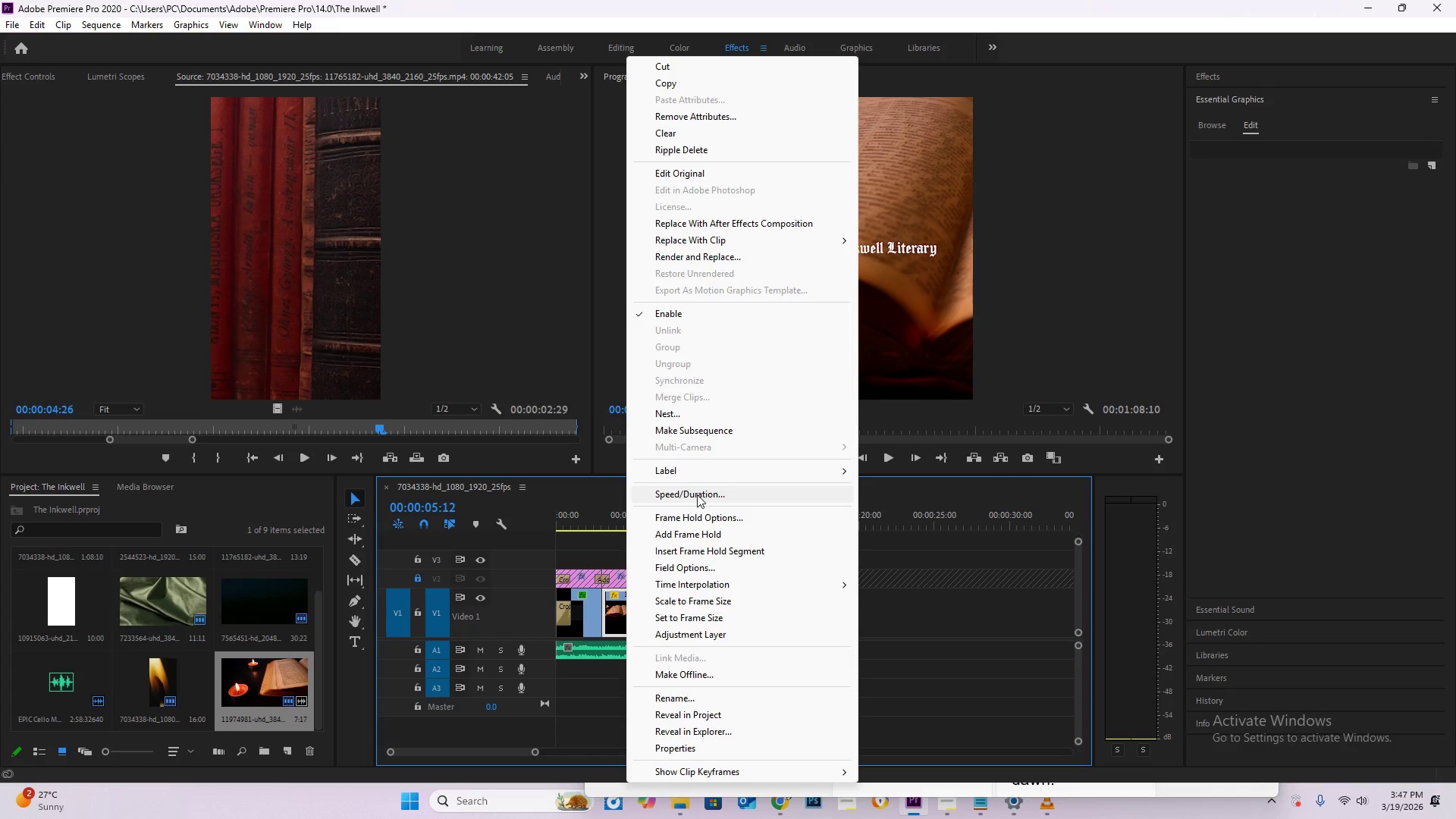 
left_click([697, 494])
 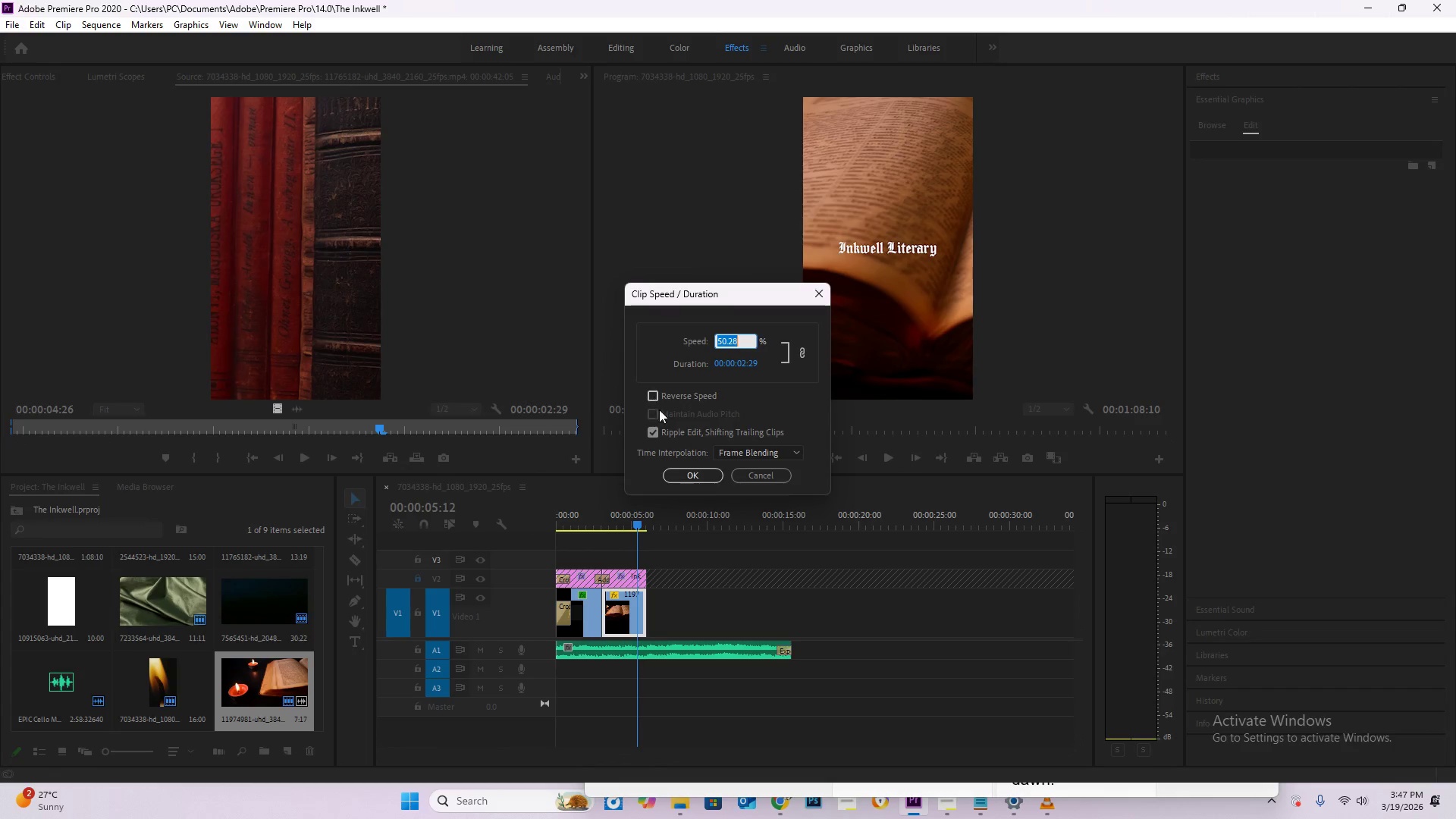 
left_click([747, 453])
 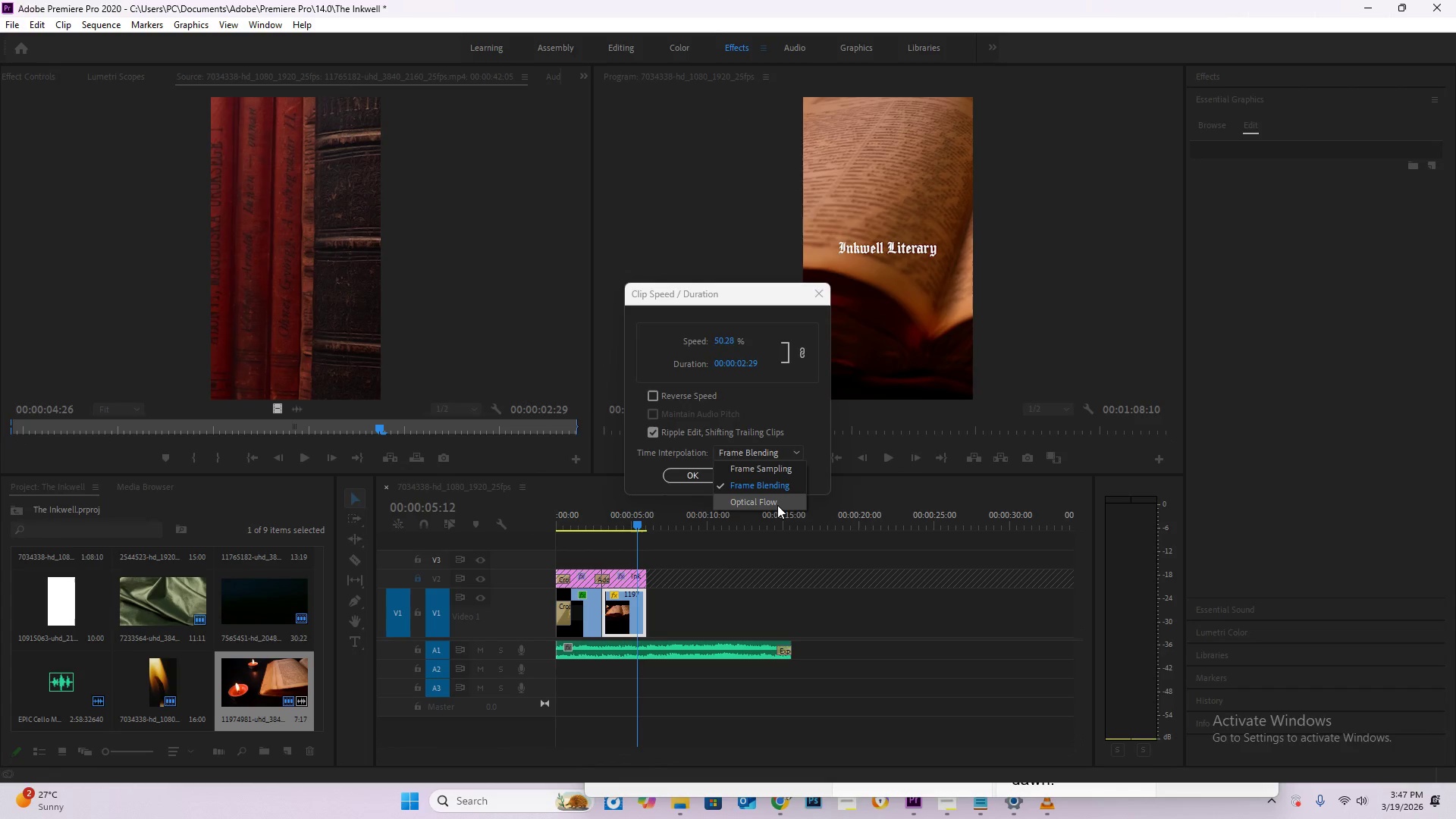 
left_click([776, 507])
 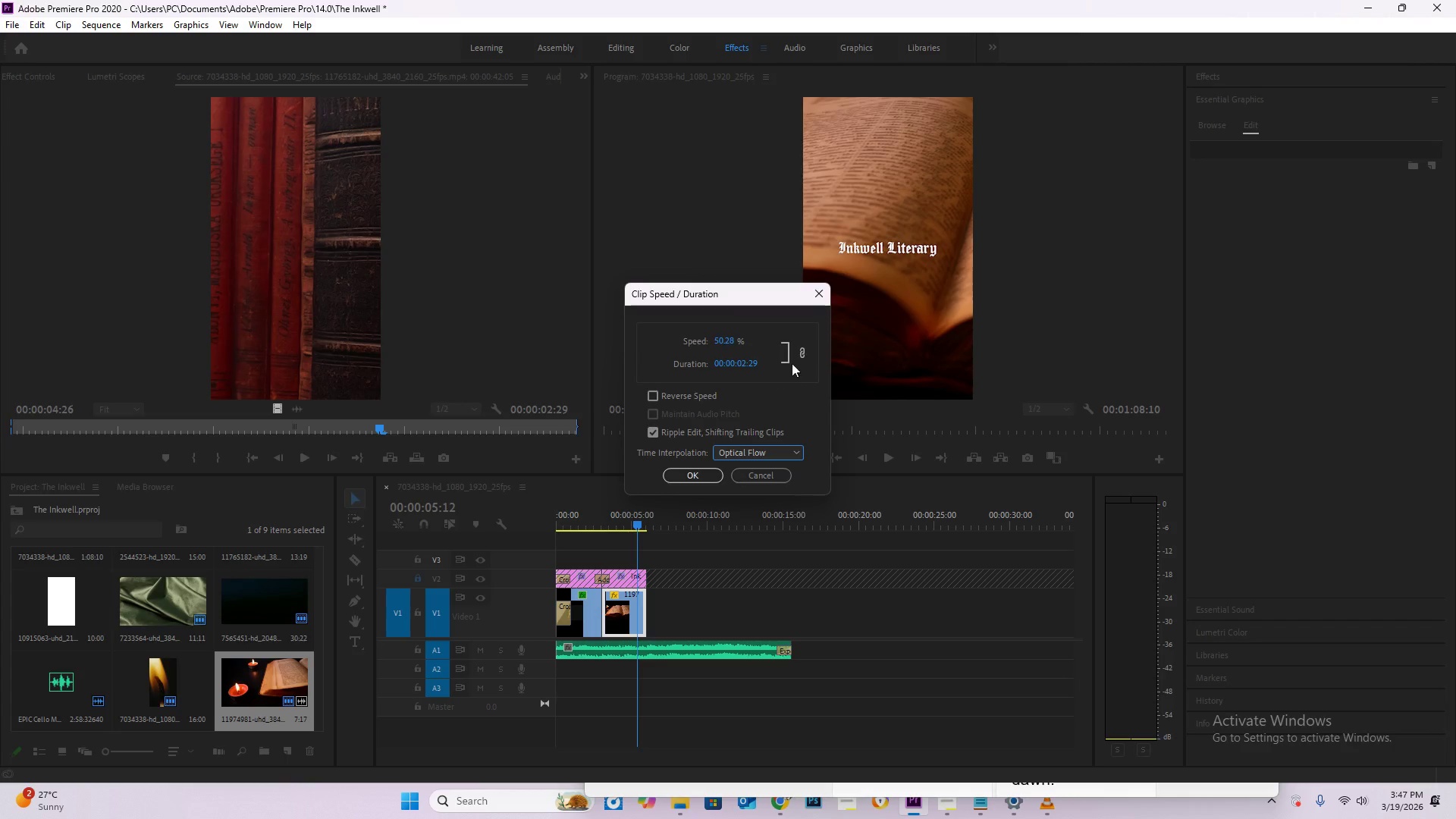 
double_click([801, 353])
 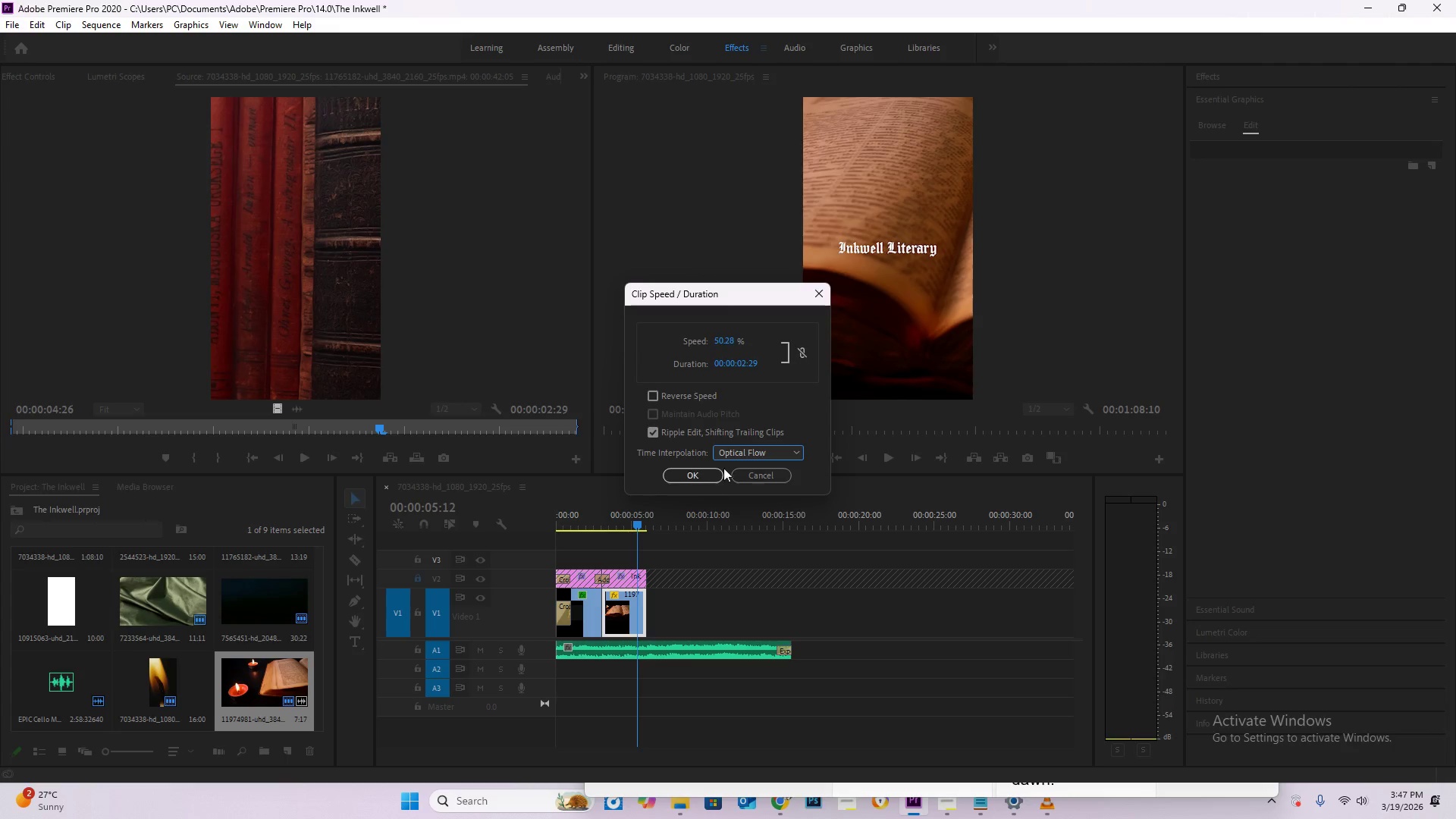 
left_click([709, 475])
 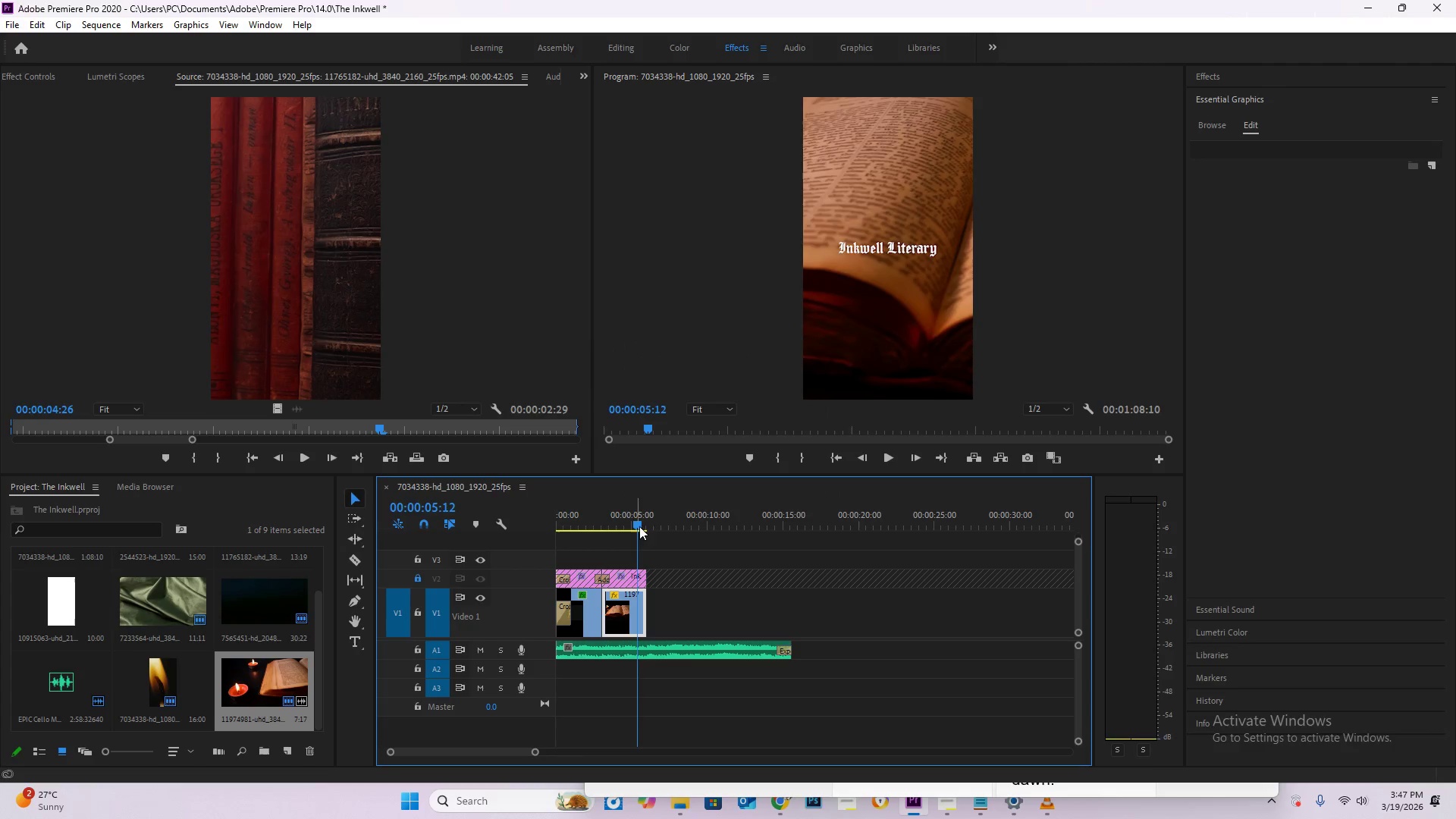 
left_click_drag(start_coordinate=[641, 525], to_coordinate=[606, 521])
 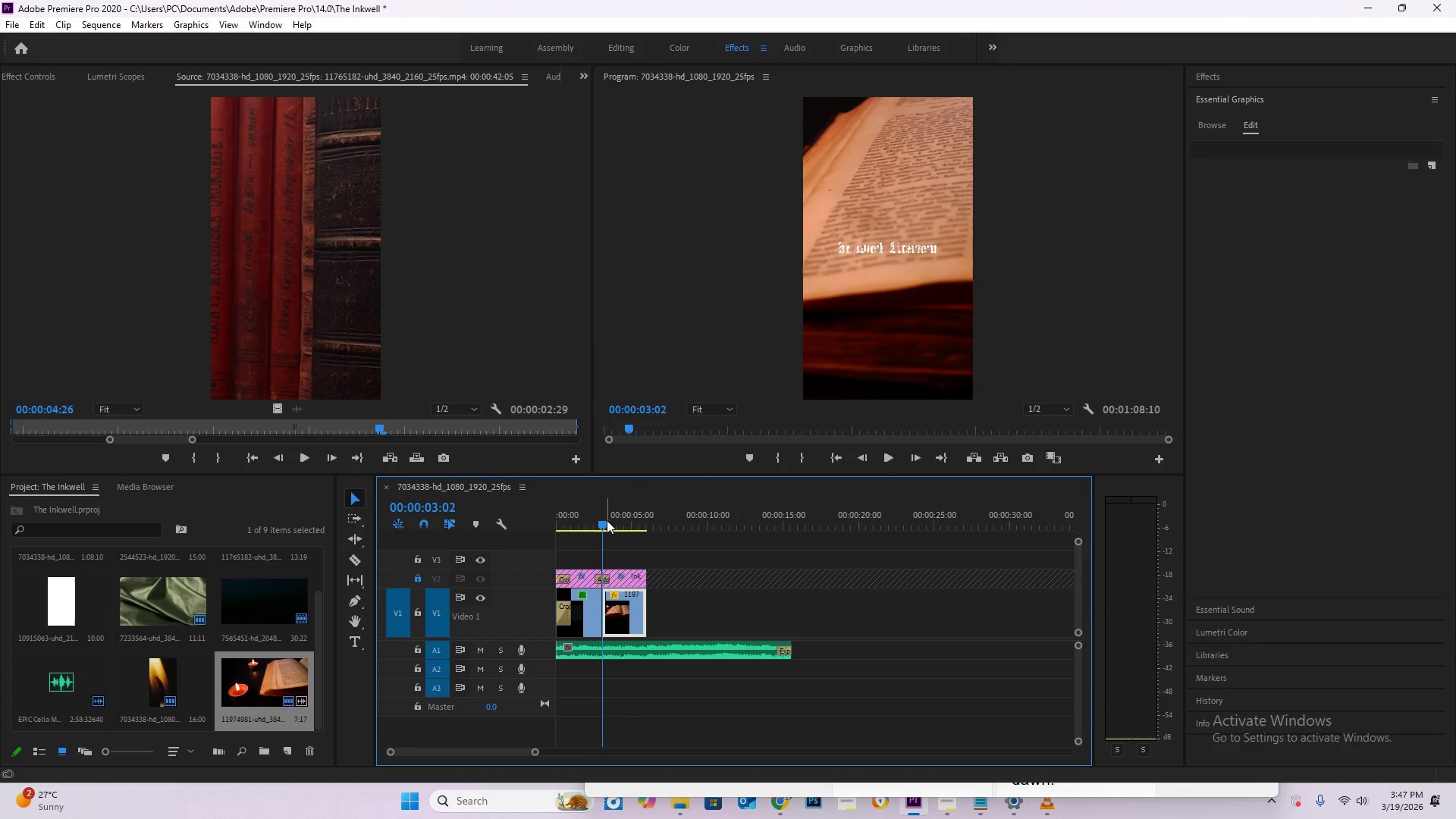 
key(Space)
 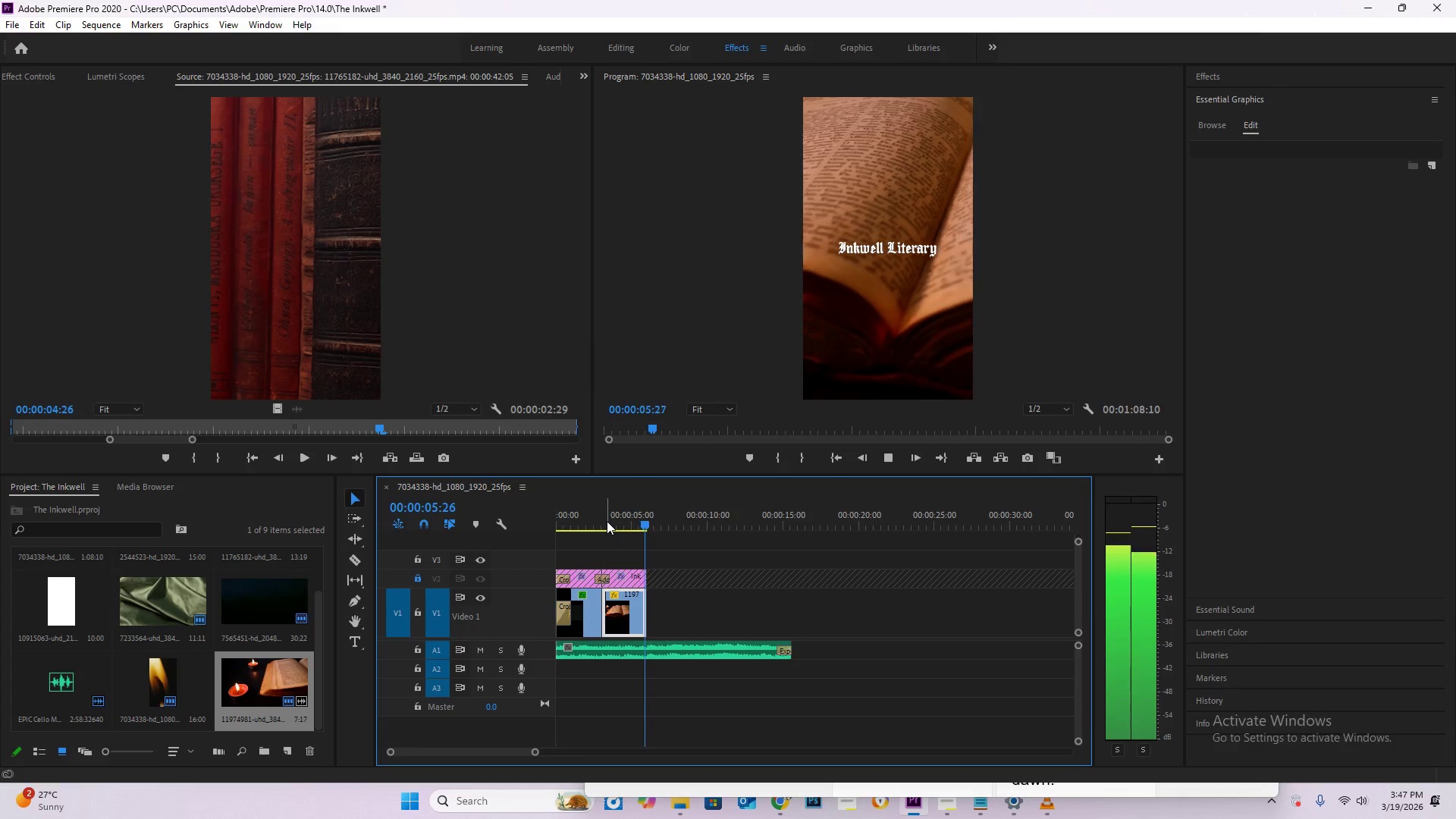 
key(Space)
 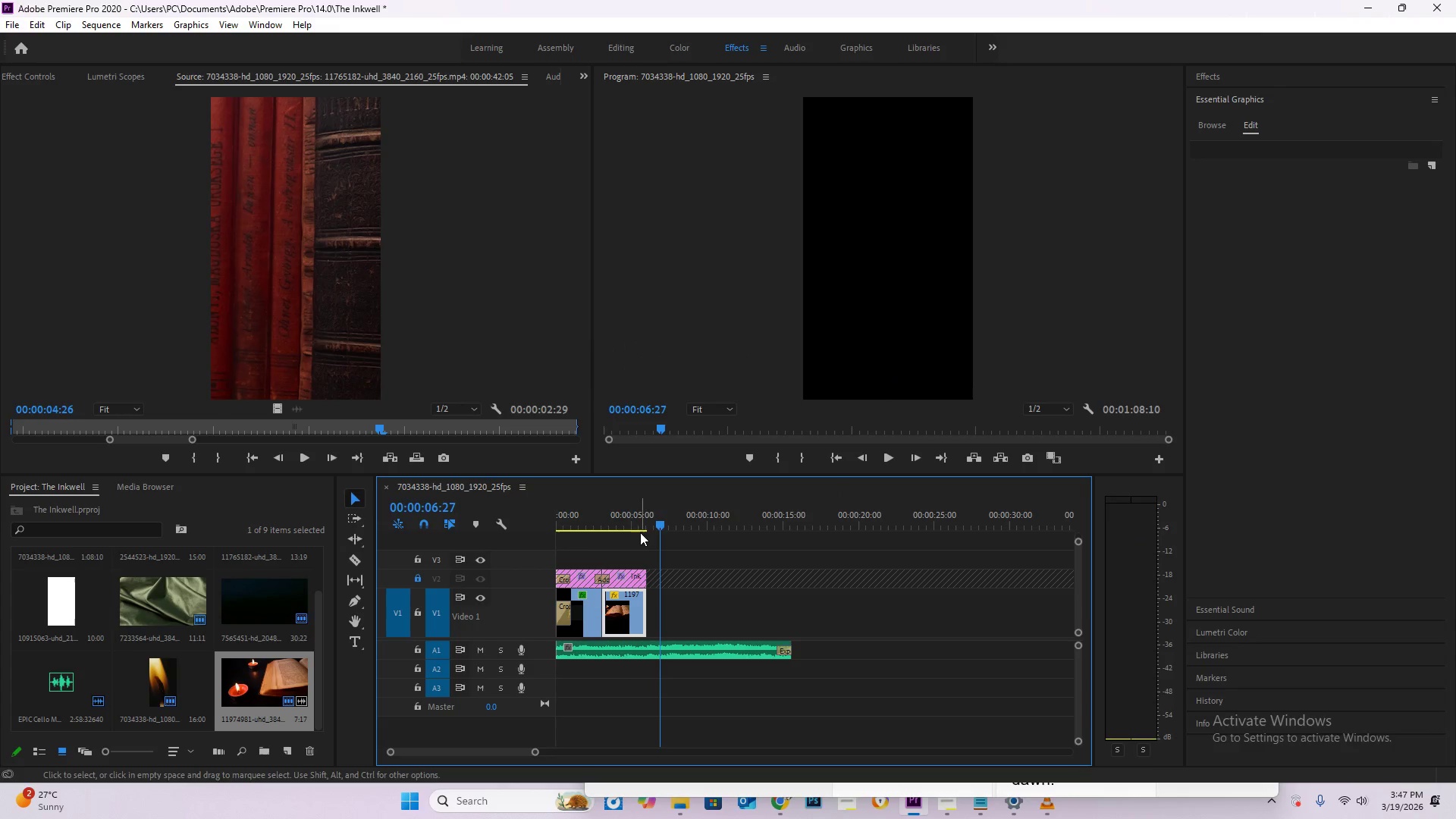 
key(Control+Z)
 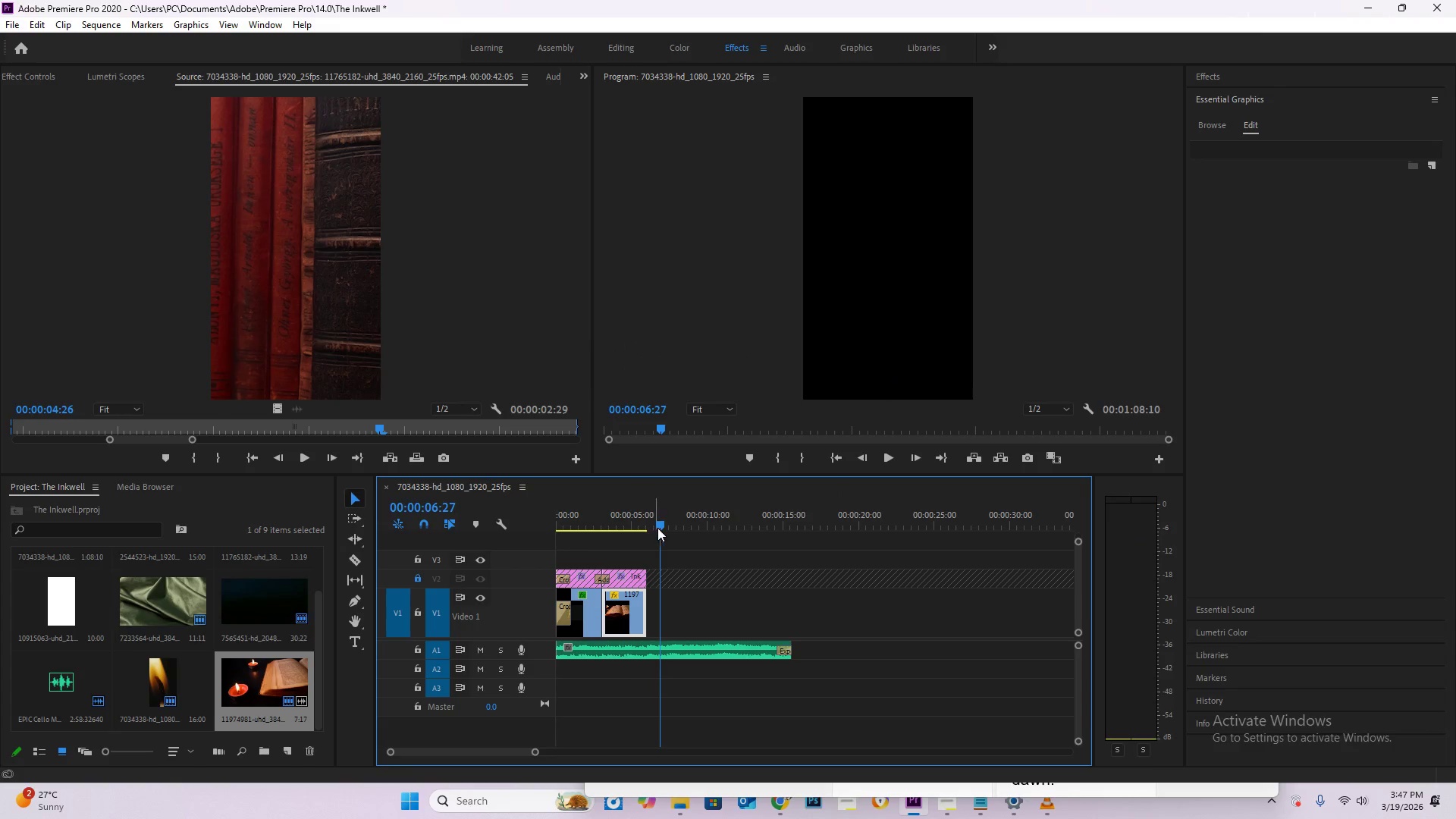 
key(Control+Z)
 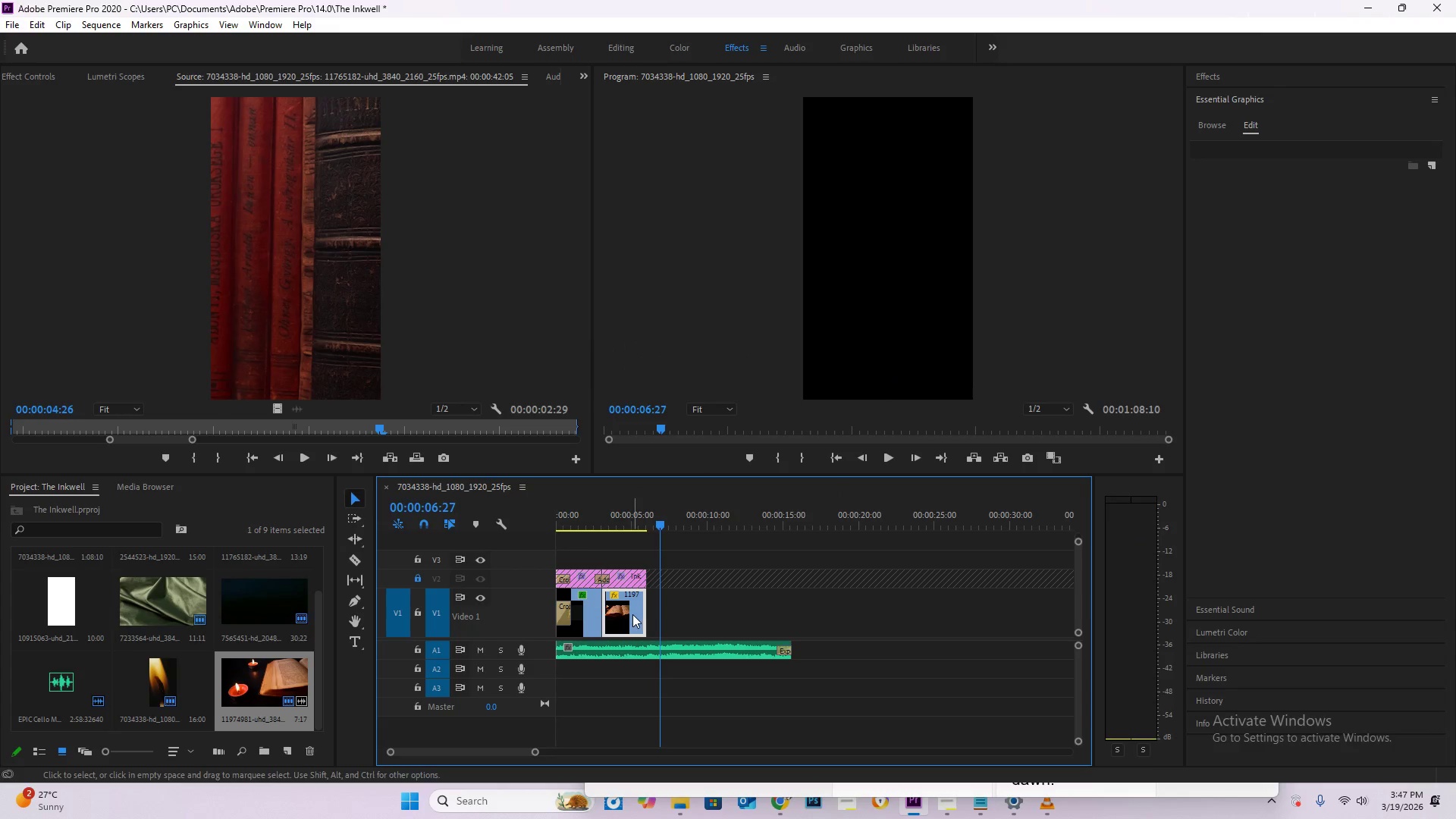 
left_click([632, 614])
 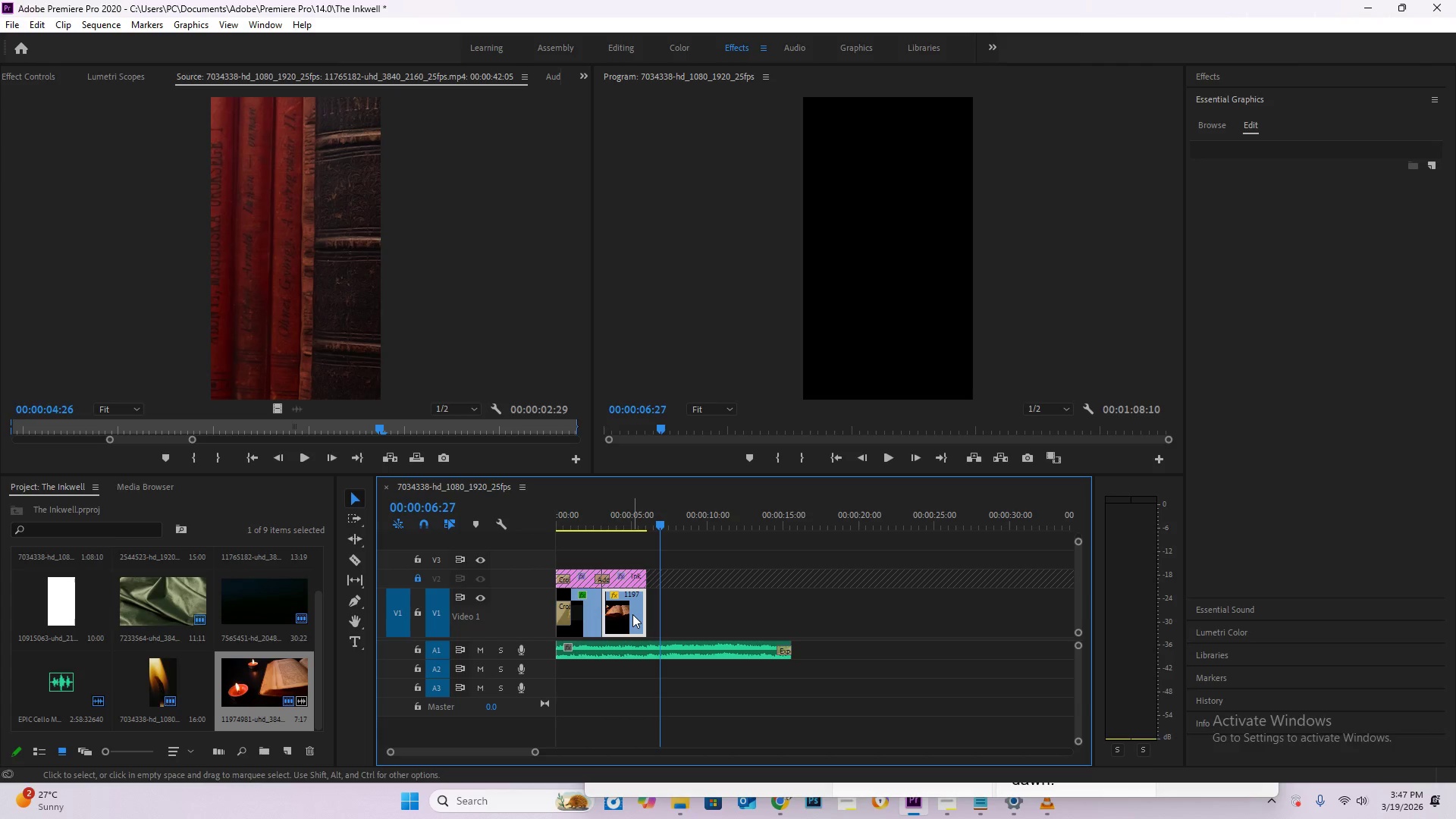 
key(Delete)
 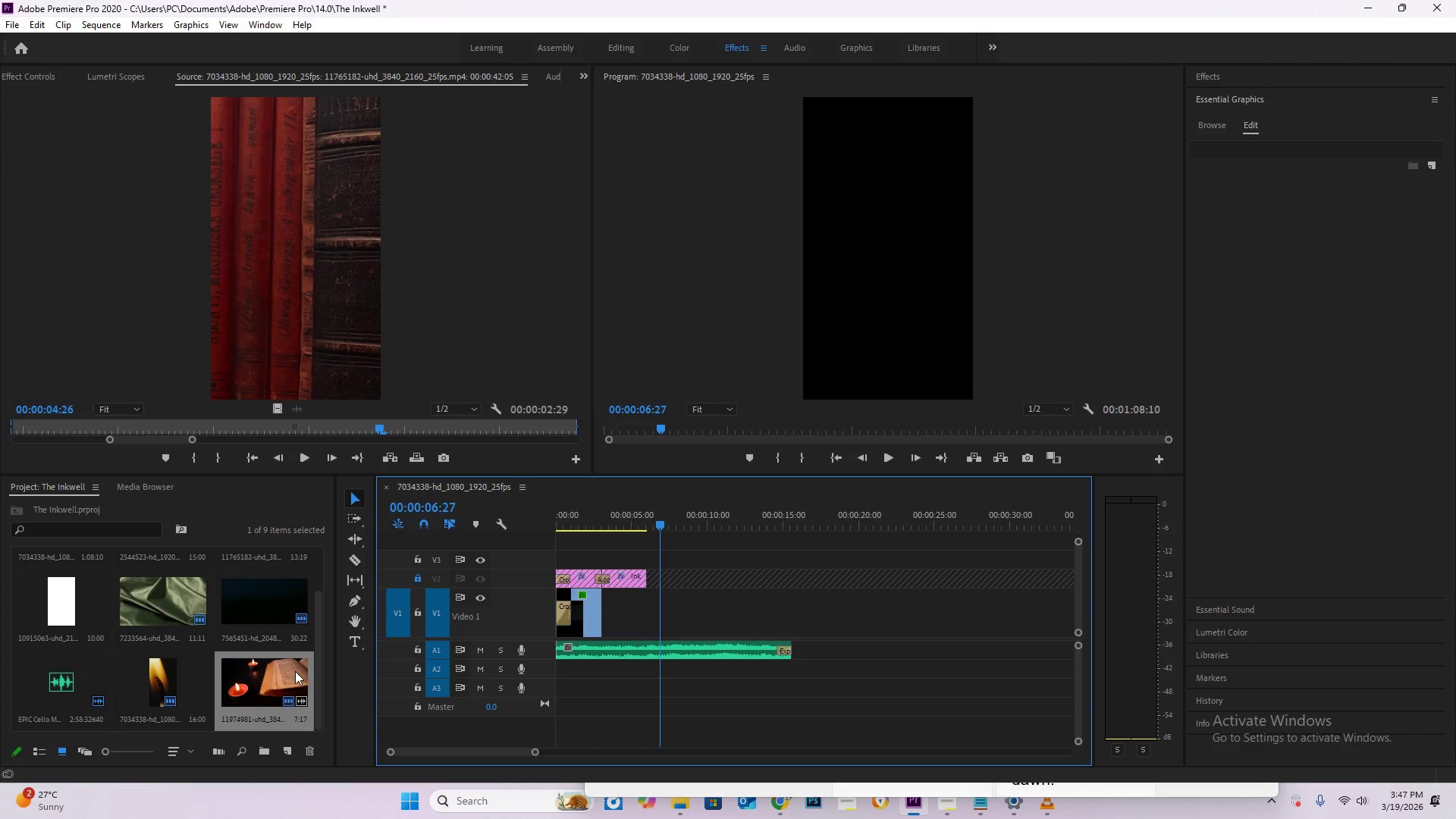 
left_click_drag(start_coordinate=[295, 672], to_coordinate=[604, 620])
 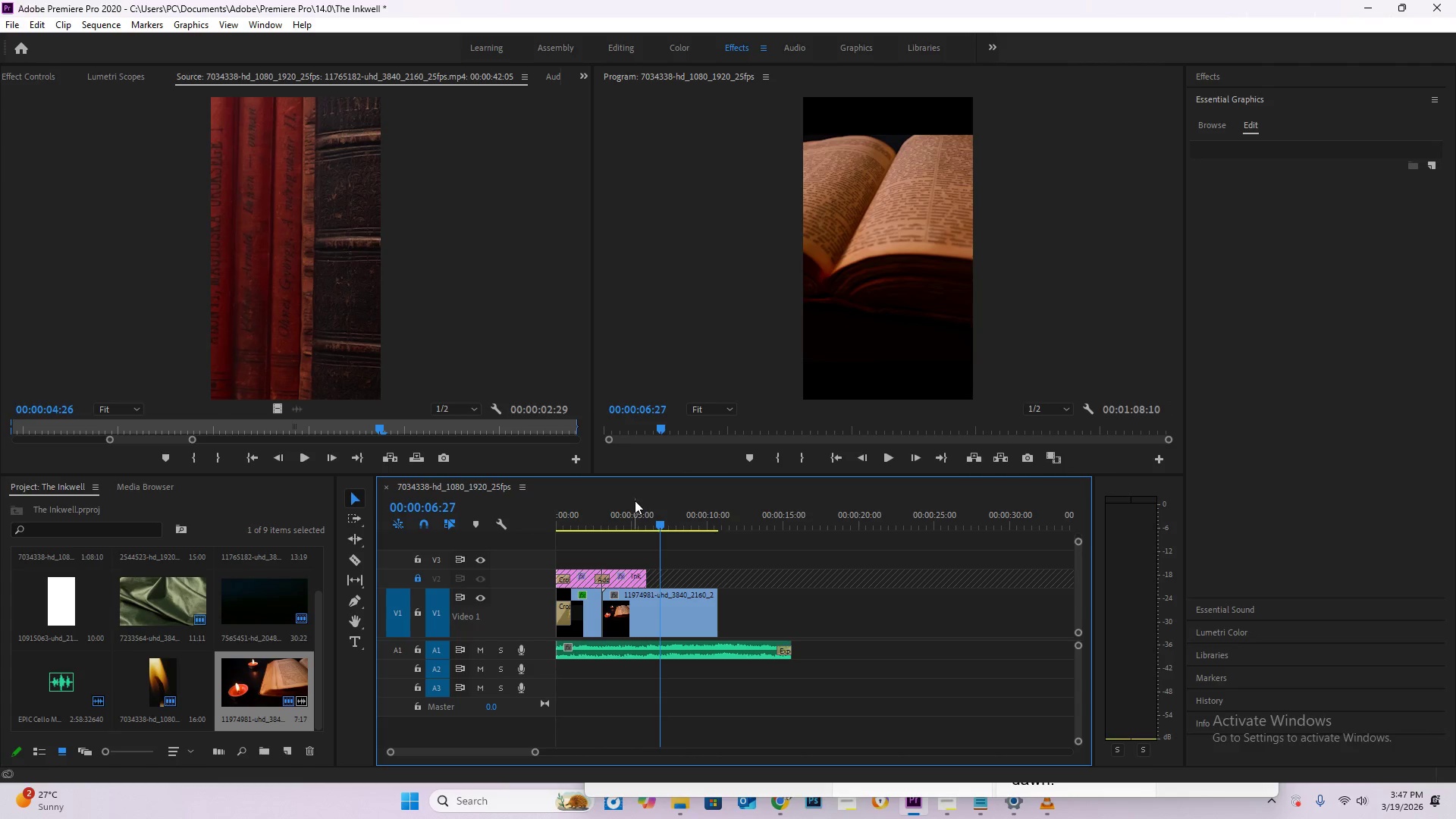 
left_click_drag(start_coordinate=[635, 501], to_coordinate=[626, 501])
 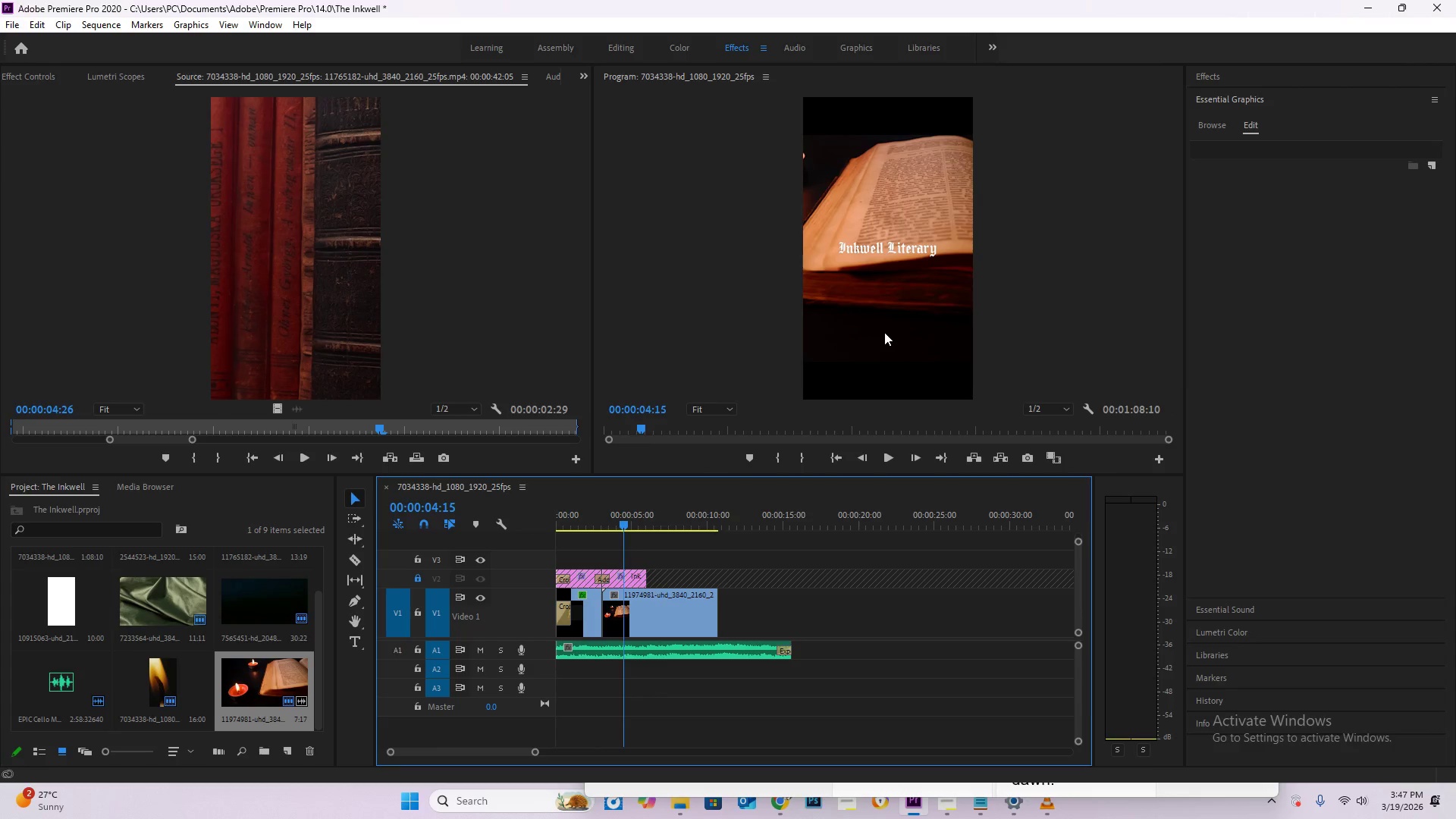 
double_click([884, 332])
 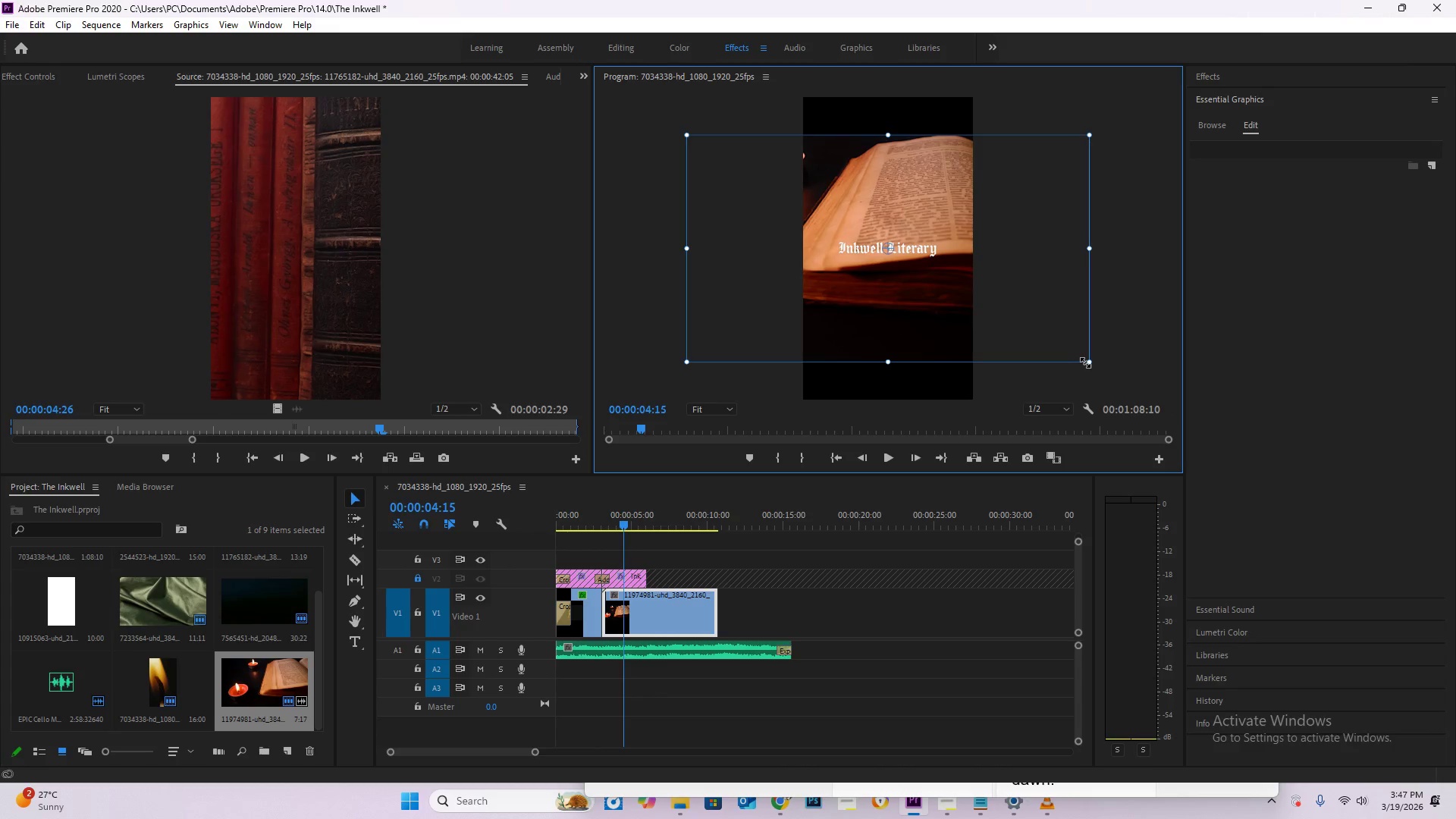 
left_click_drag(start_coordinate=[1090, 363], to_coordinate=[1182, 402])
 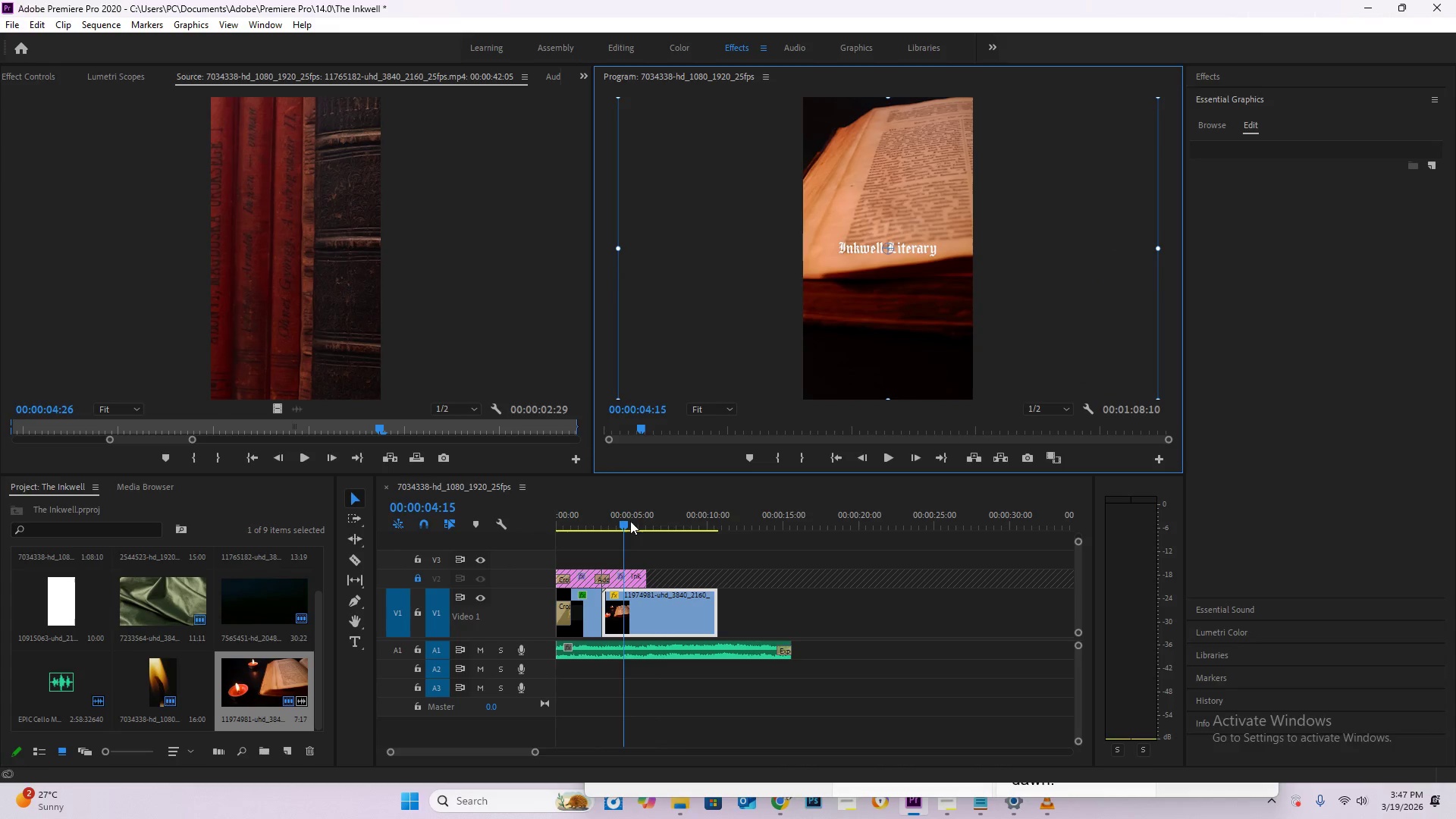 
left_click_drag(start_coordinate=[626, 524], to_coordinate=[588, 525])
 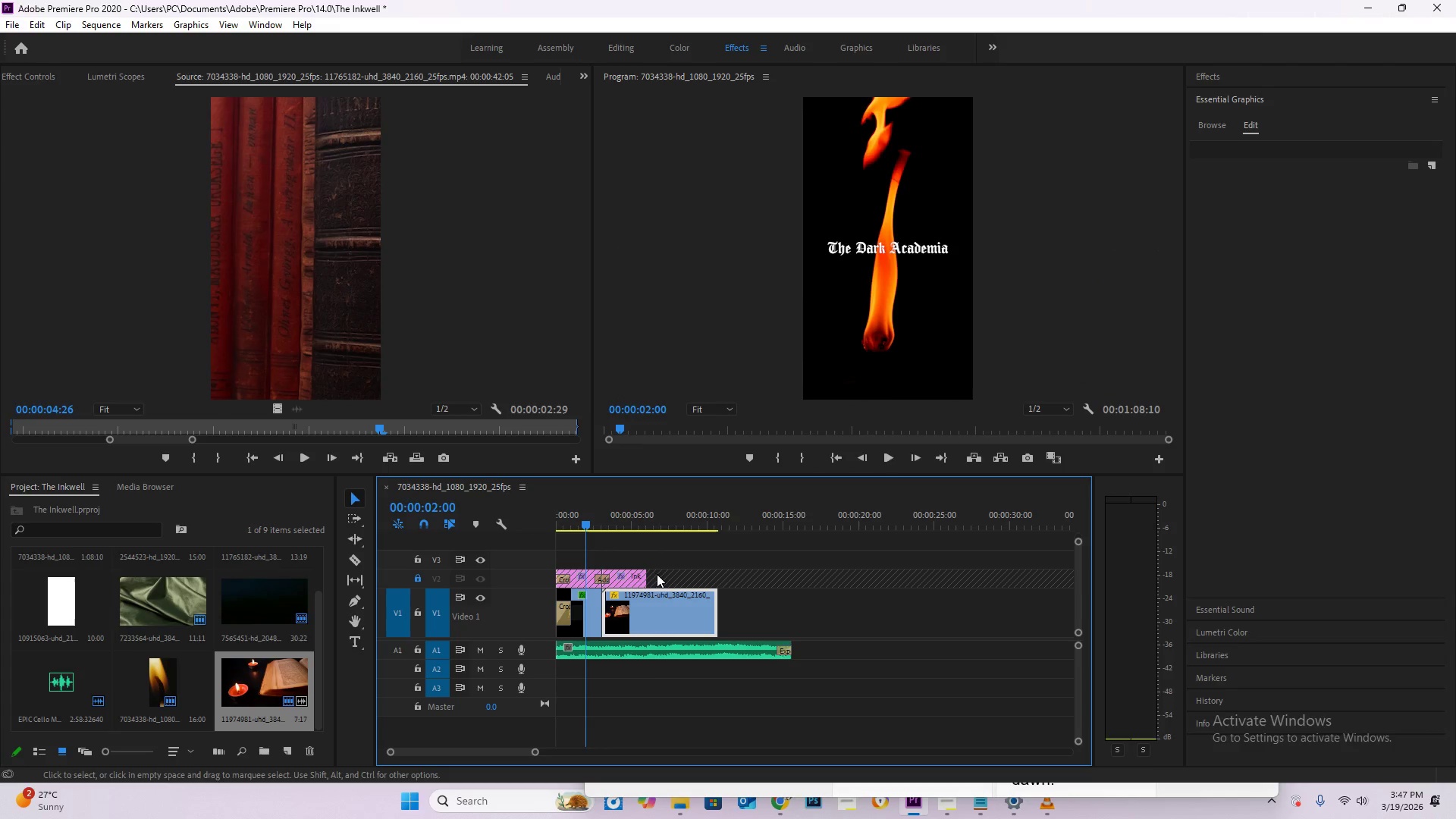 
key(Space)
 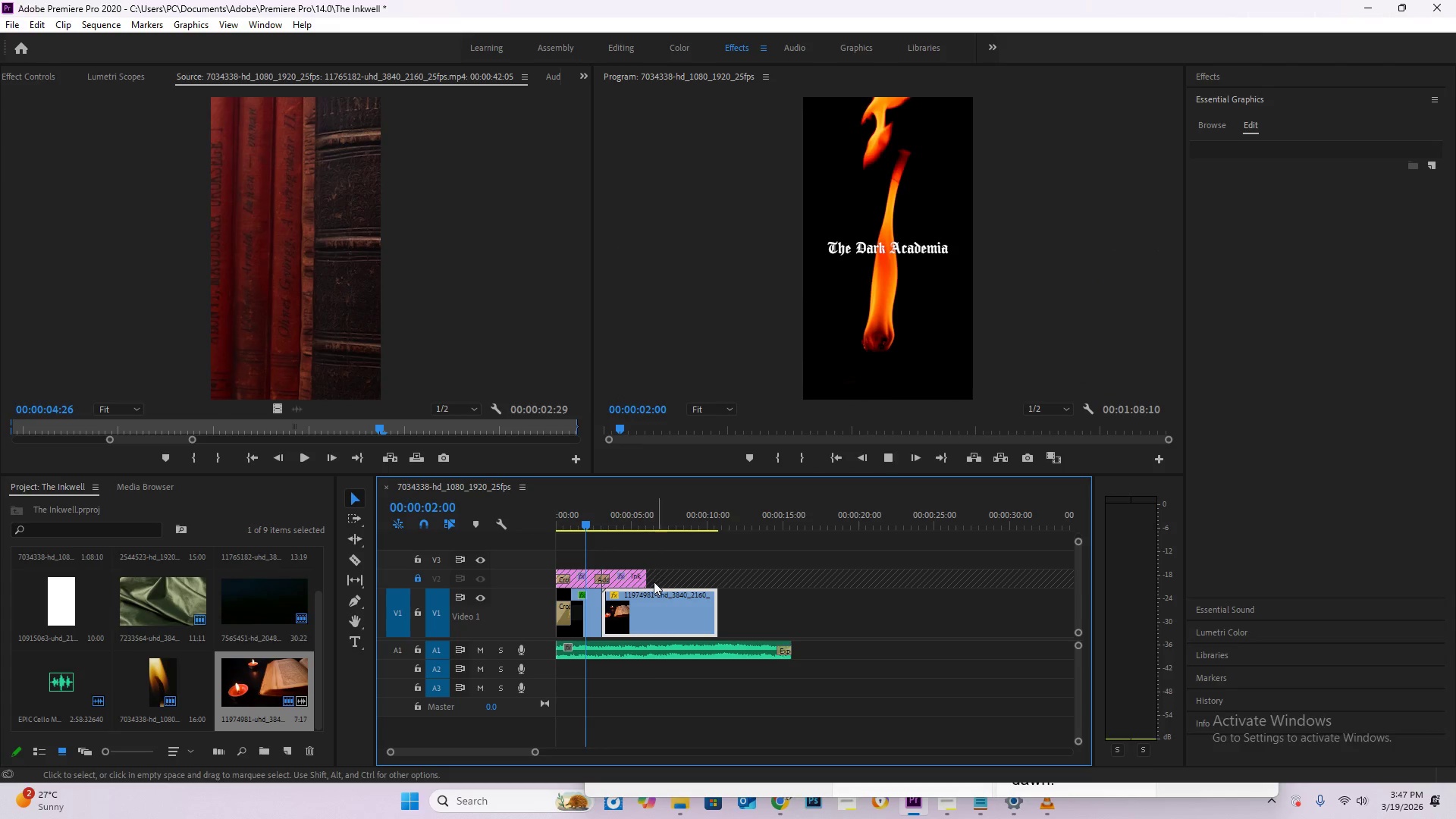 
mouse_move([649, 564])
 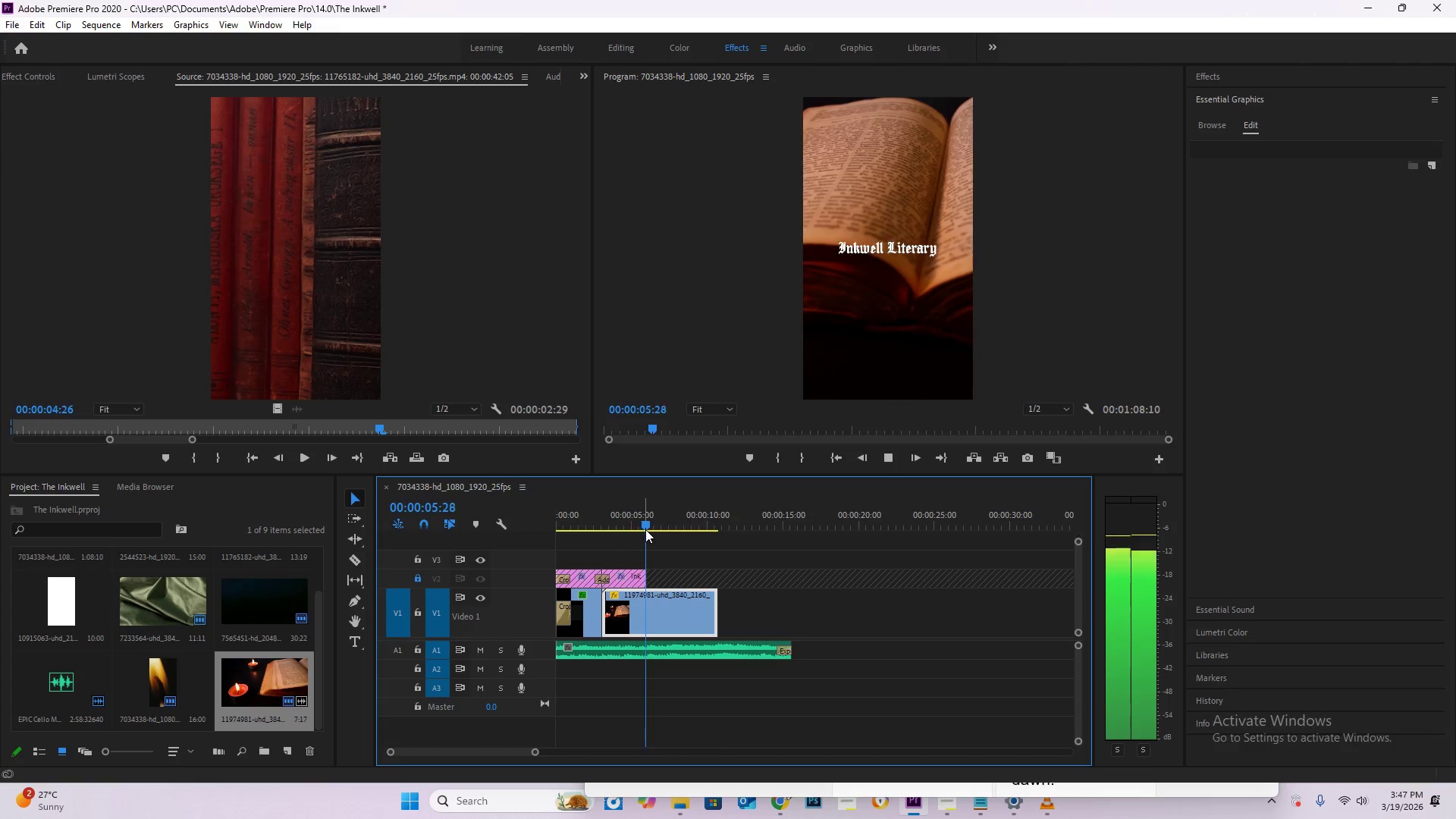 
left_click_drag(start_coordinate=[647, 525], to_coordinate=[615, 518])
 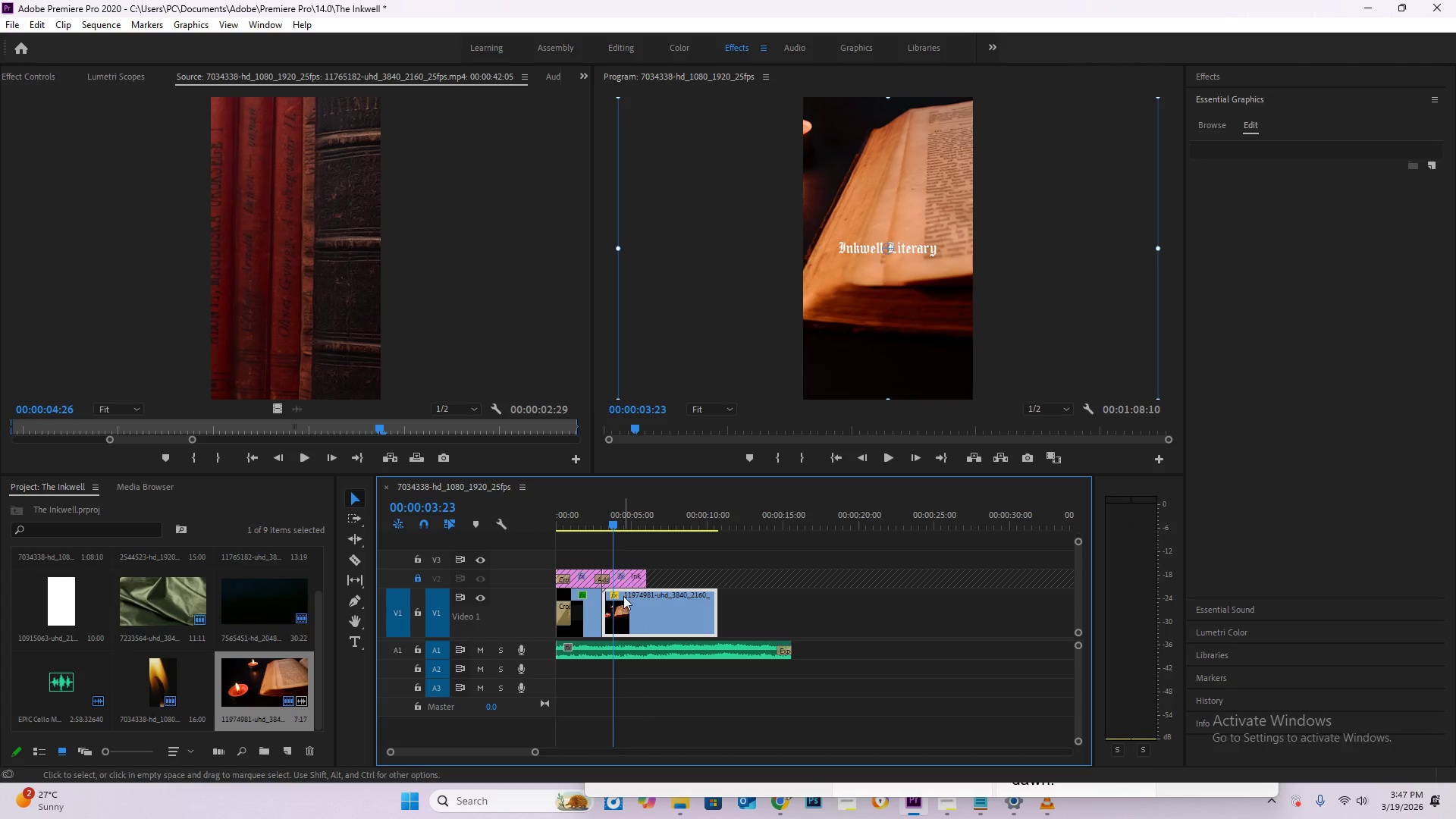 
key(C)
 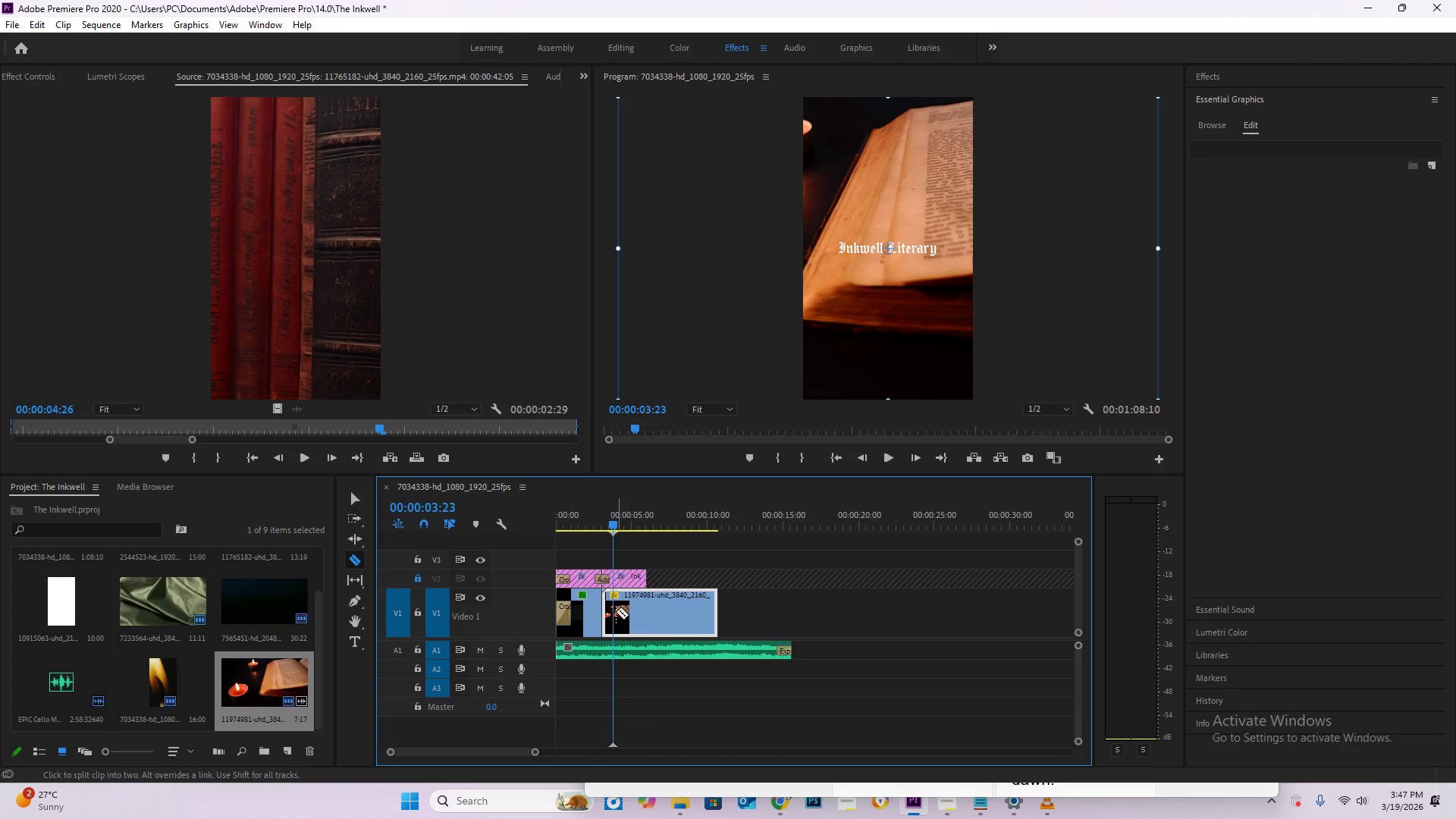 
left_click([613, 610])
 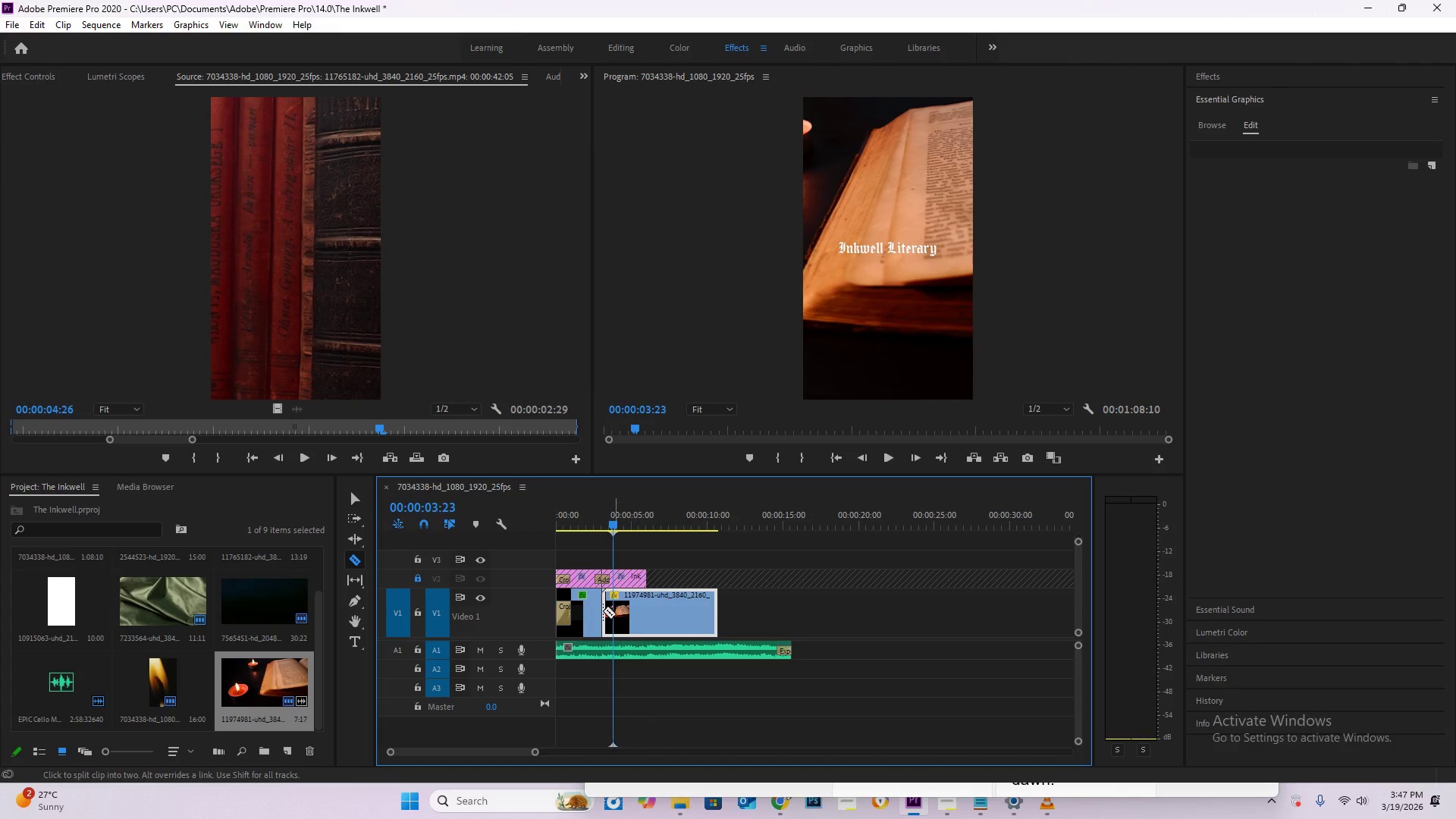 
key(V)
 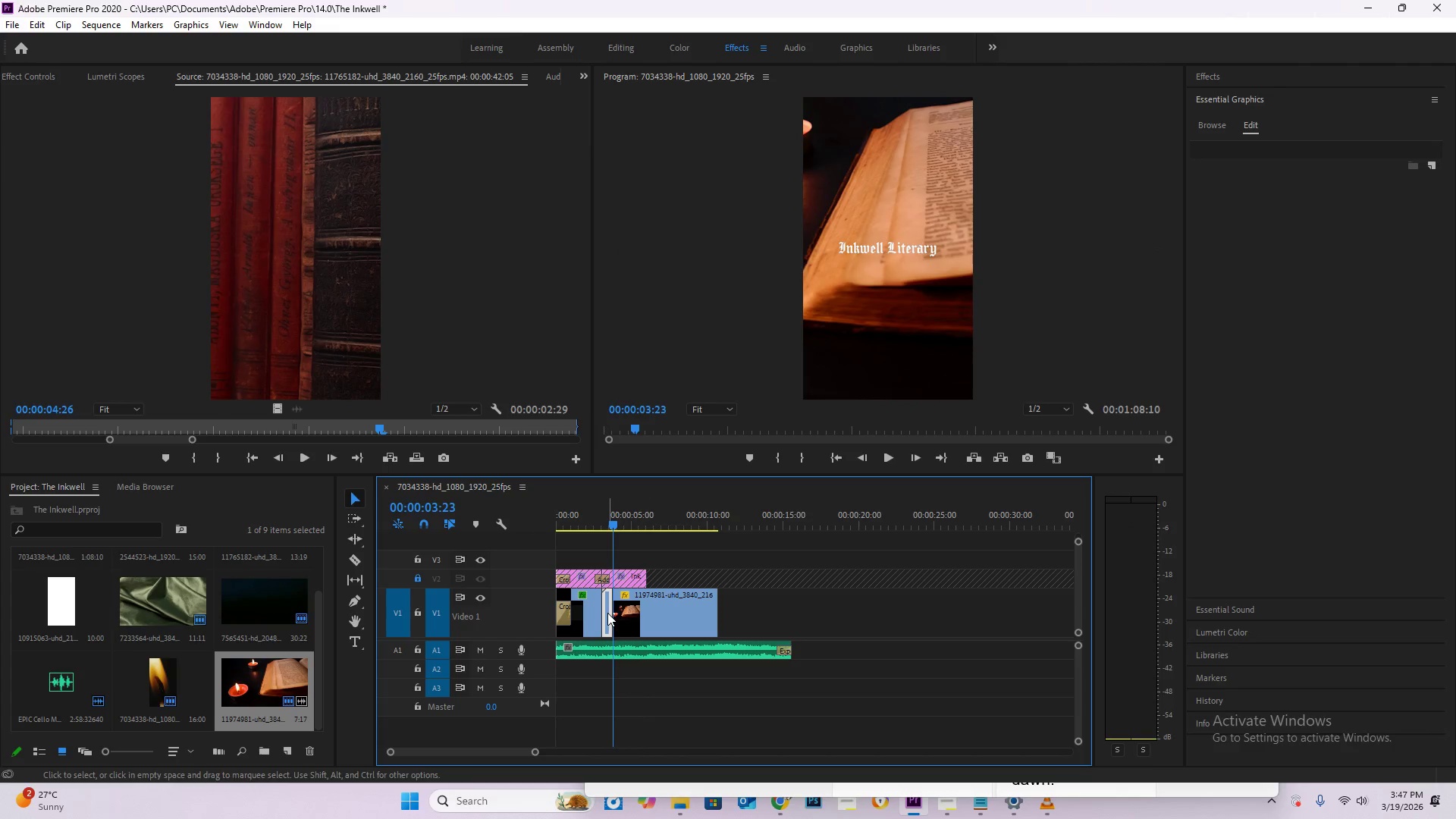 
left_click([607, 613])
 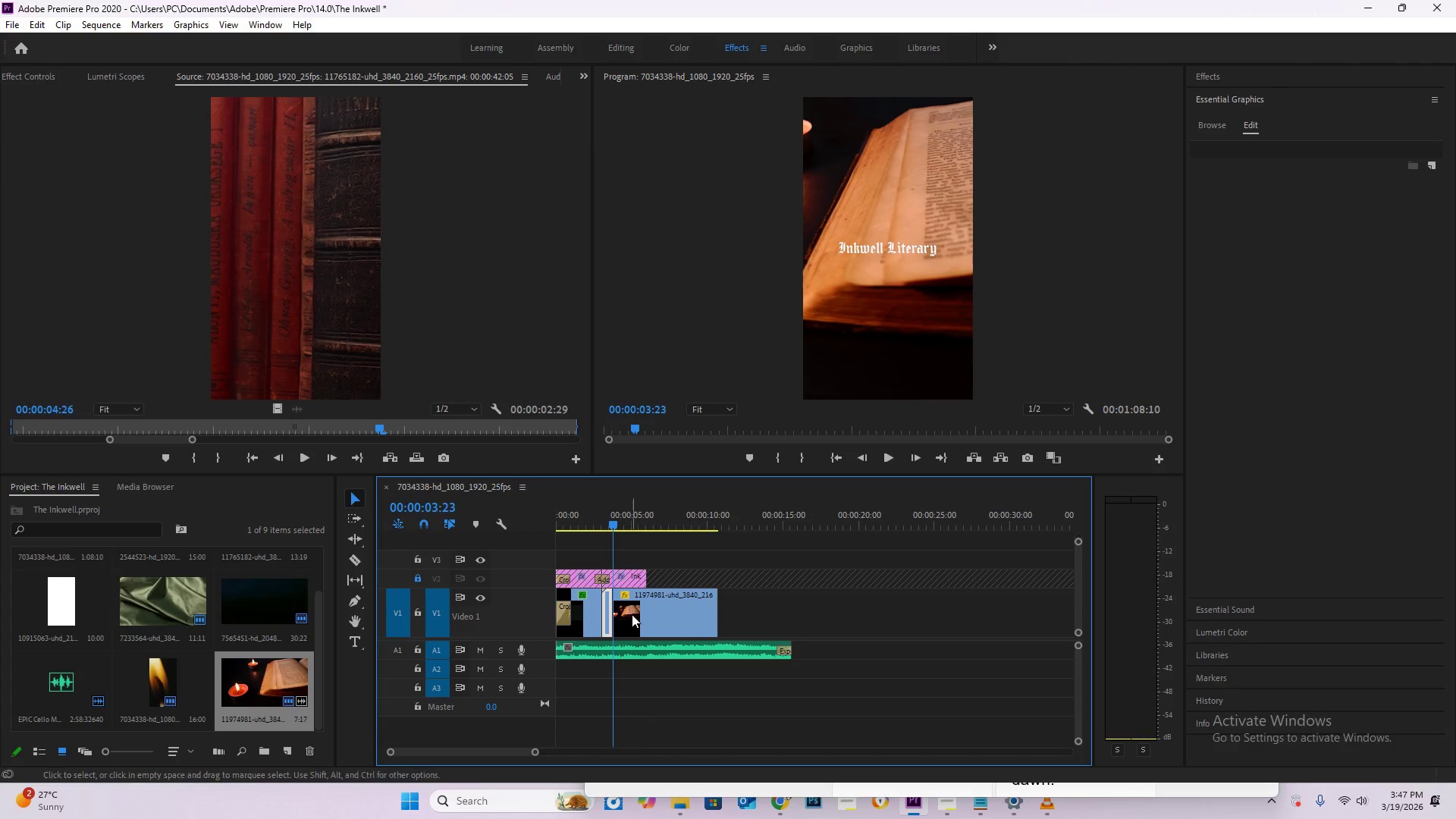 
key(Delete)
 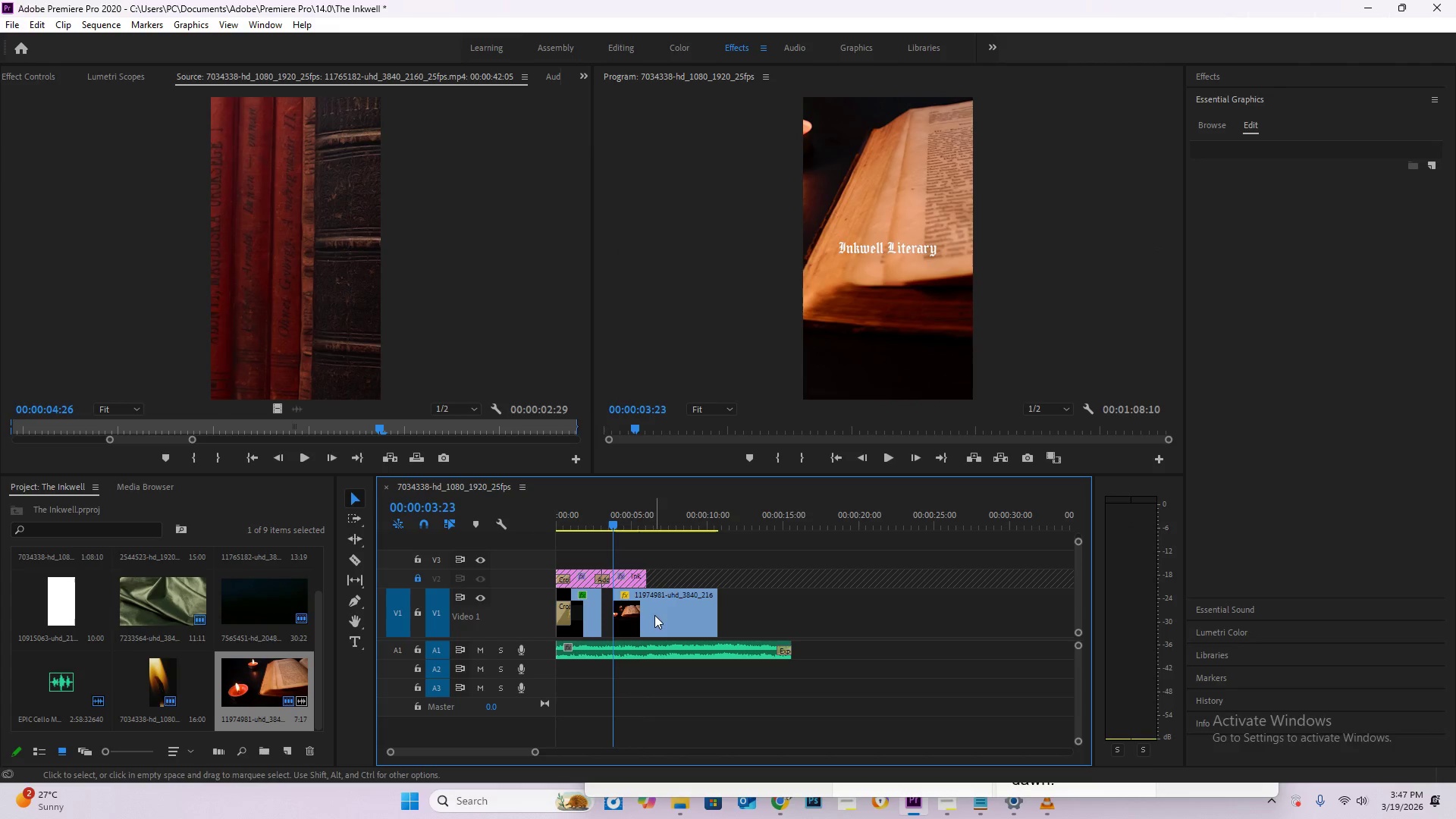 
left_click_drag(start_coordinate=[654, 615], to_coordinate=[642, 615])
 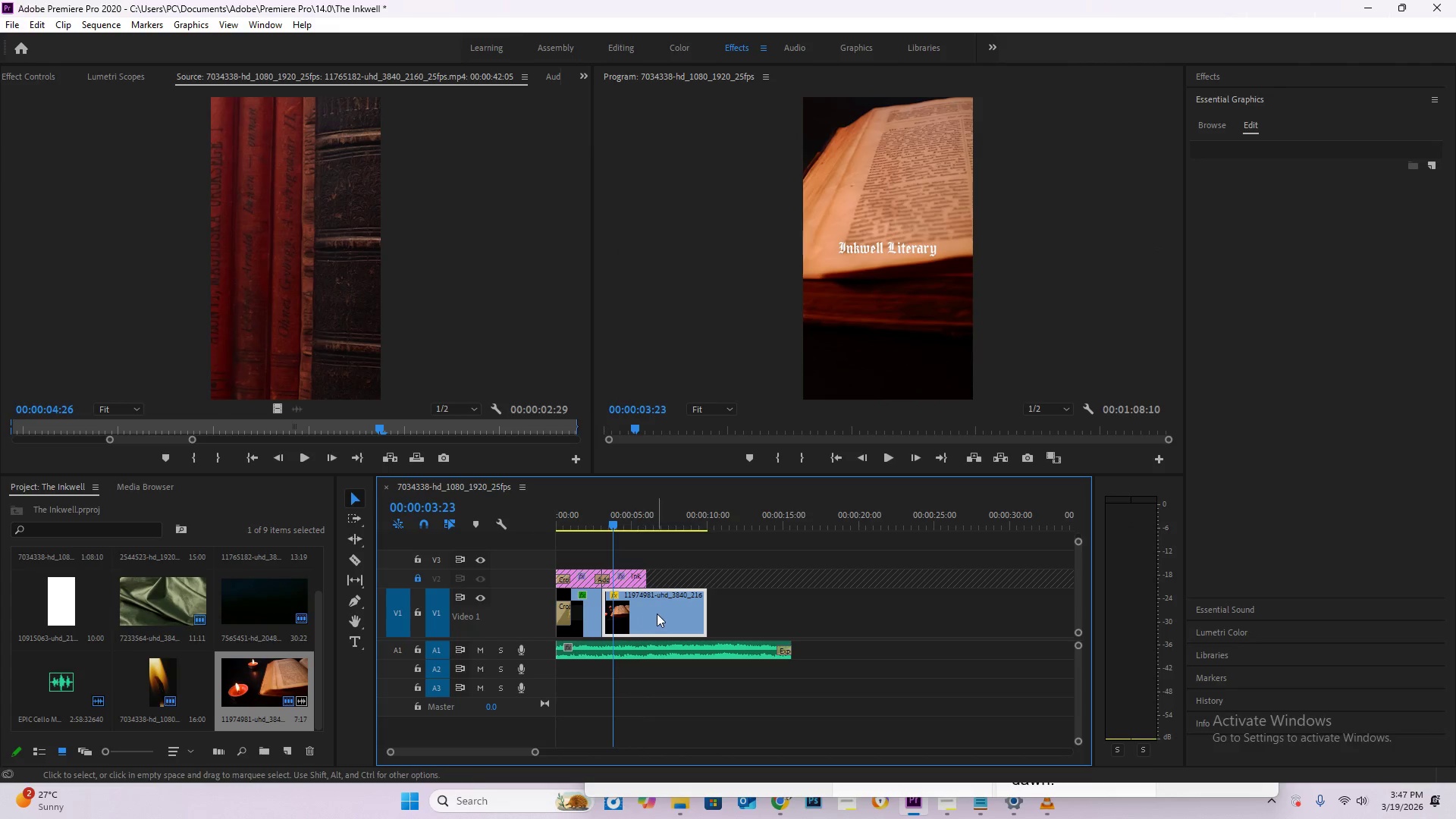 
key(C)
 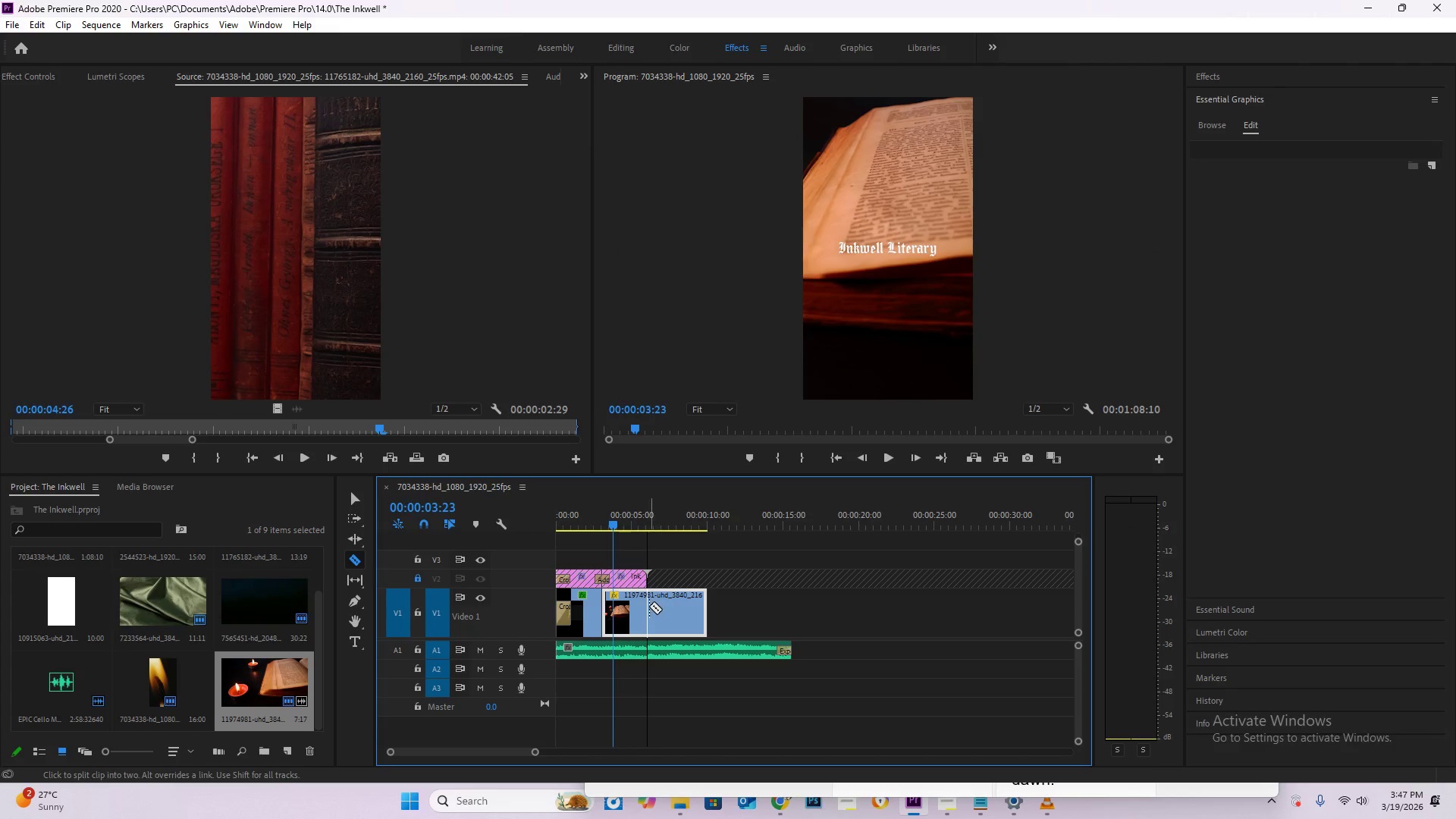 
left_click([649, 606])
 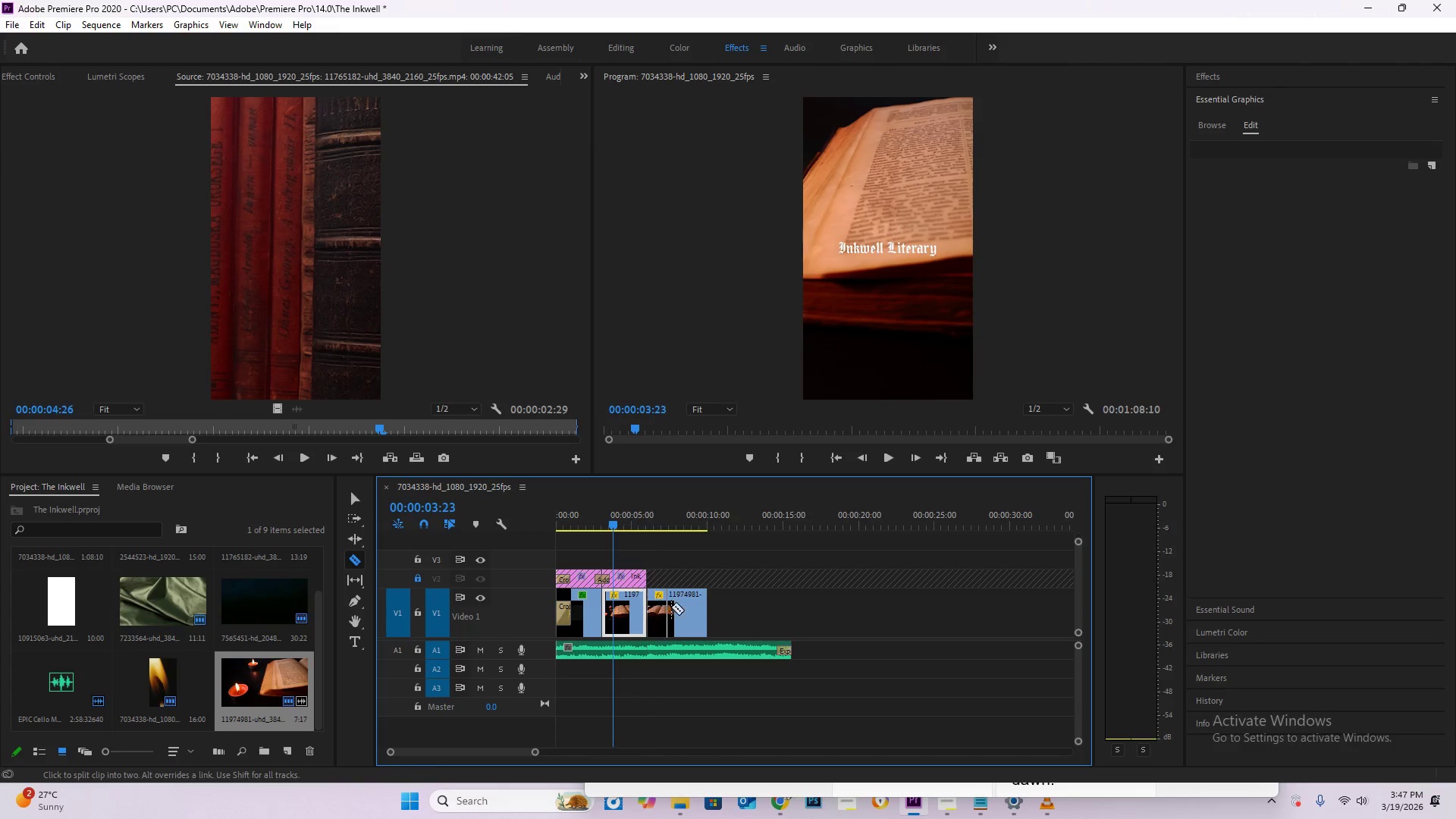 
key(V)
 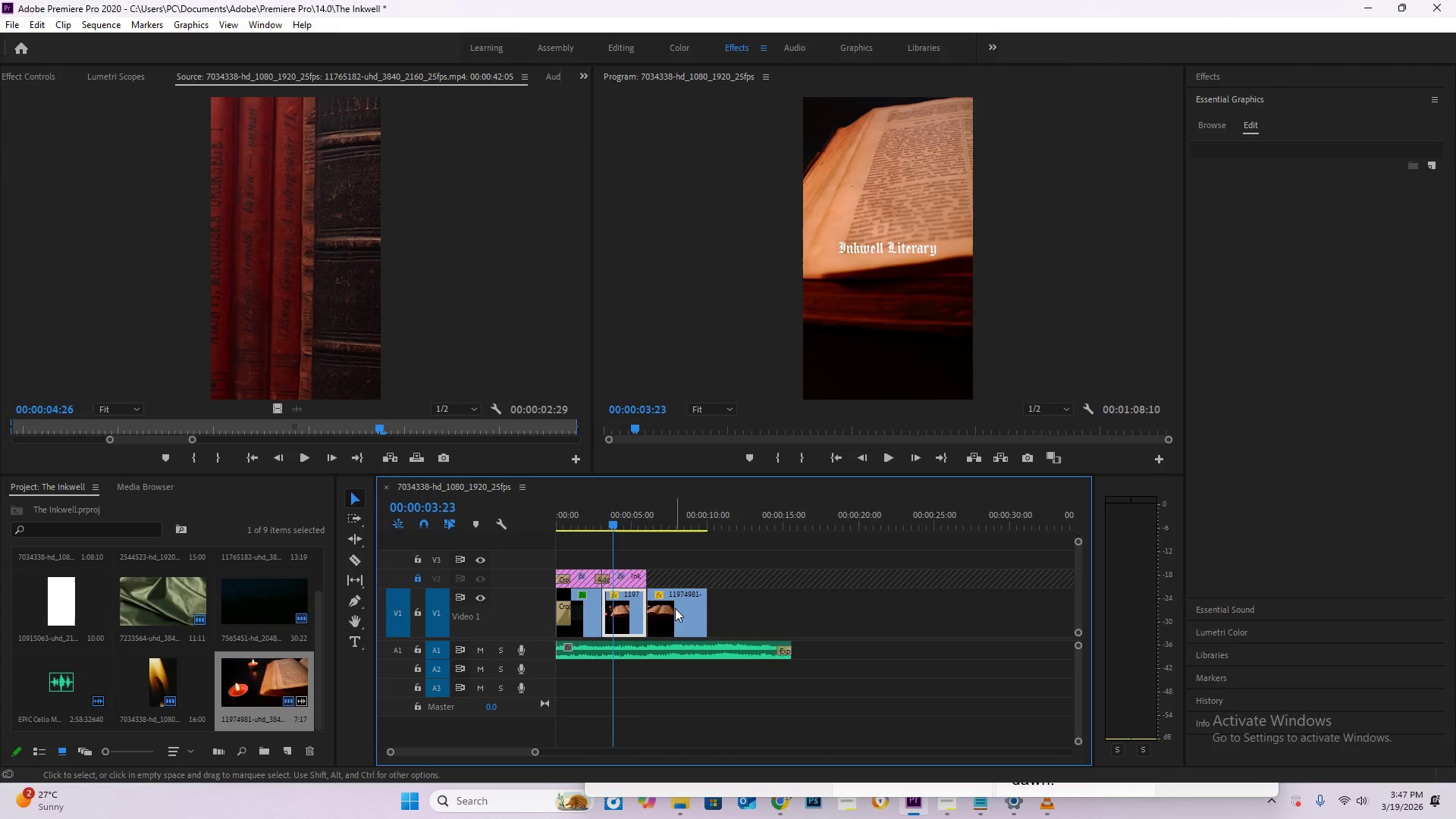 
double_click([675, 608])
 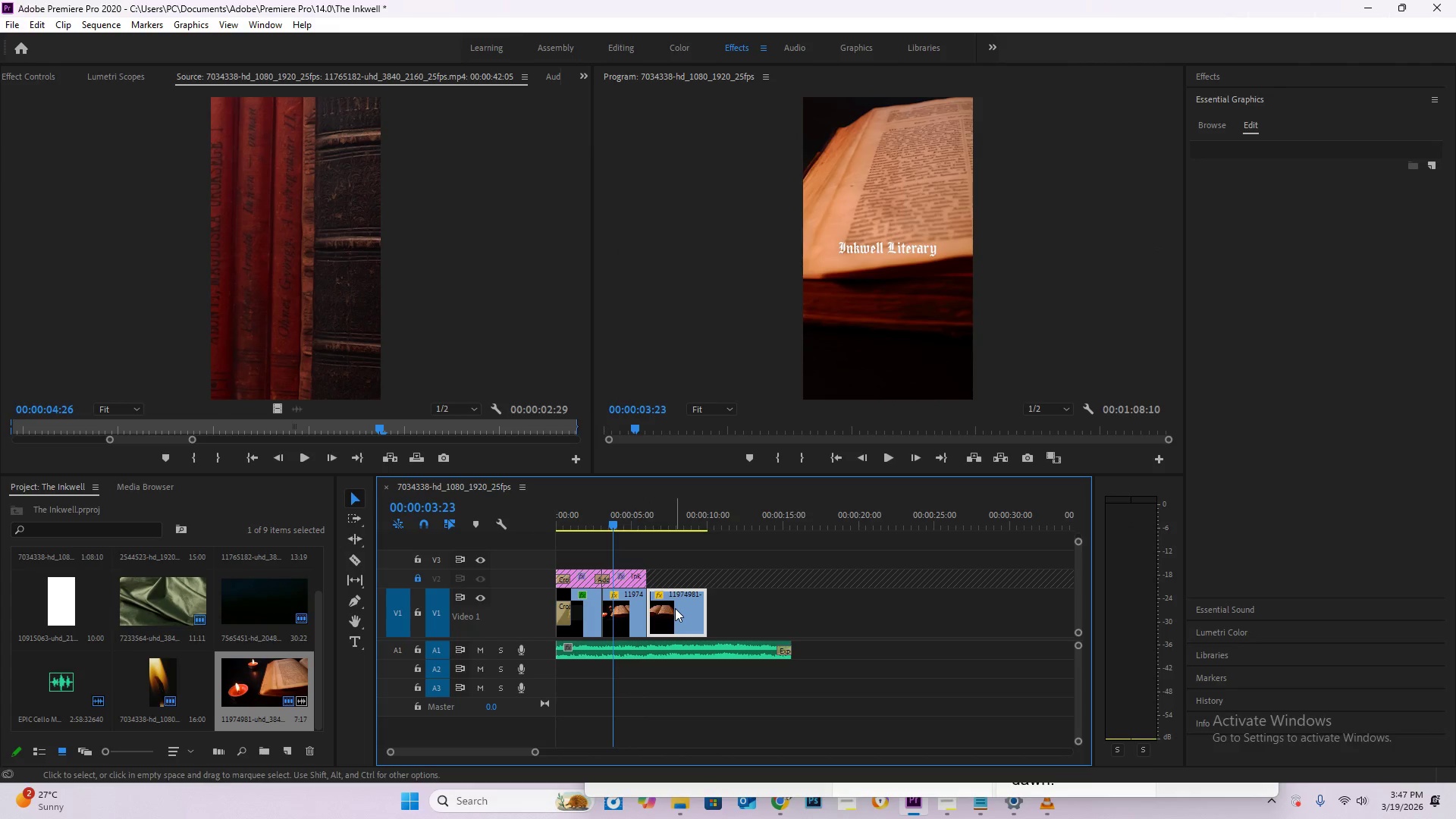 
key(Delete)
 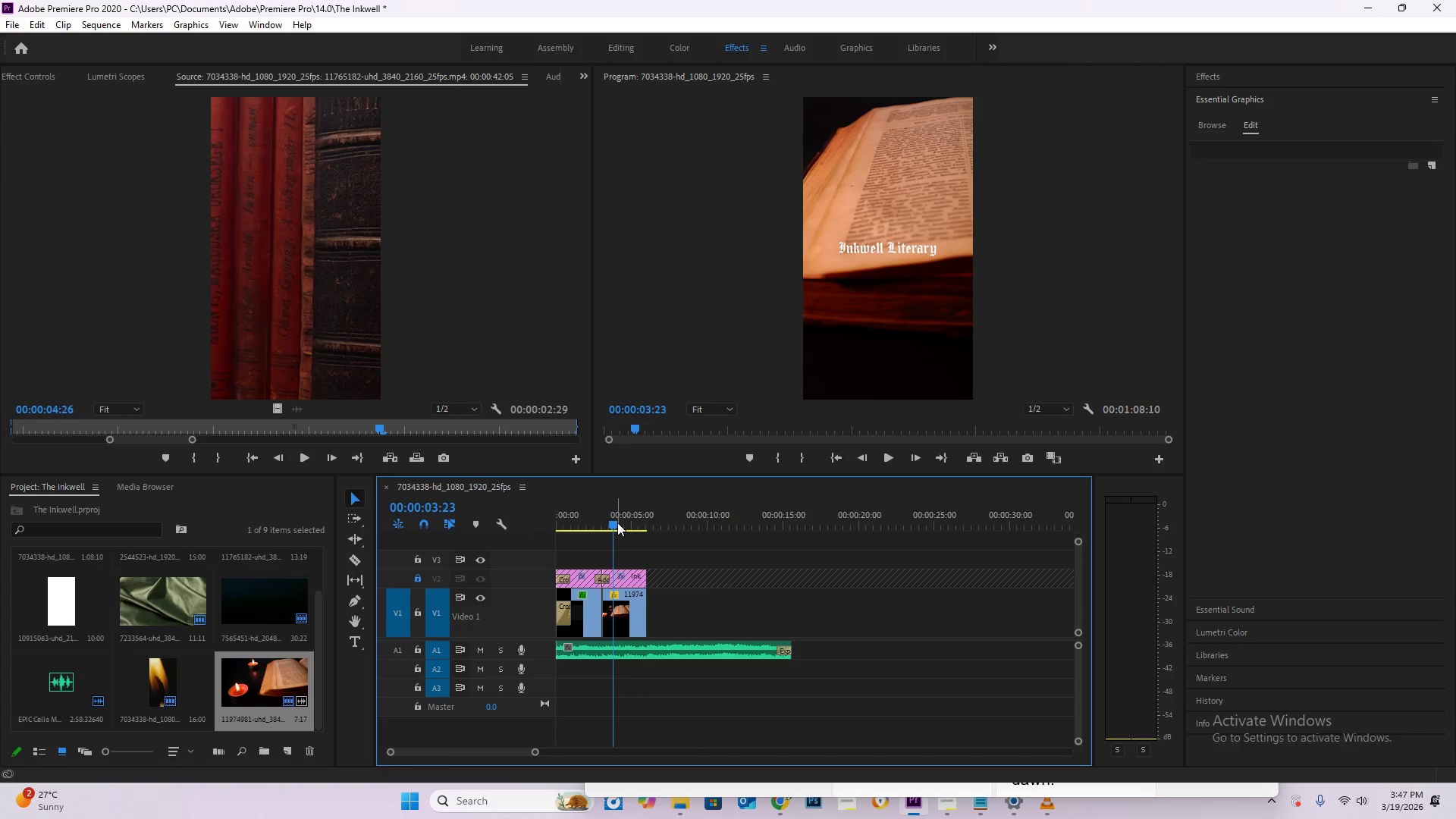 
left_click_drag(start_coordinate=[617, 522], to_coordinate=[601, 519])
 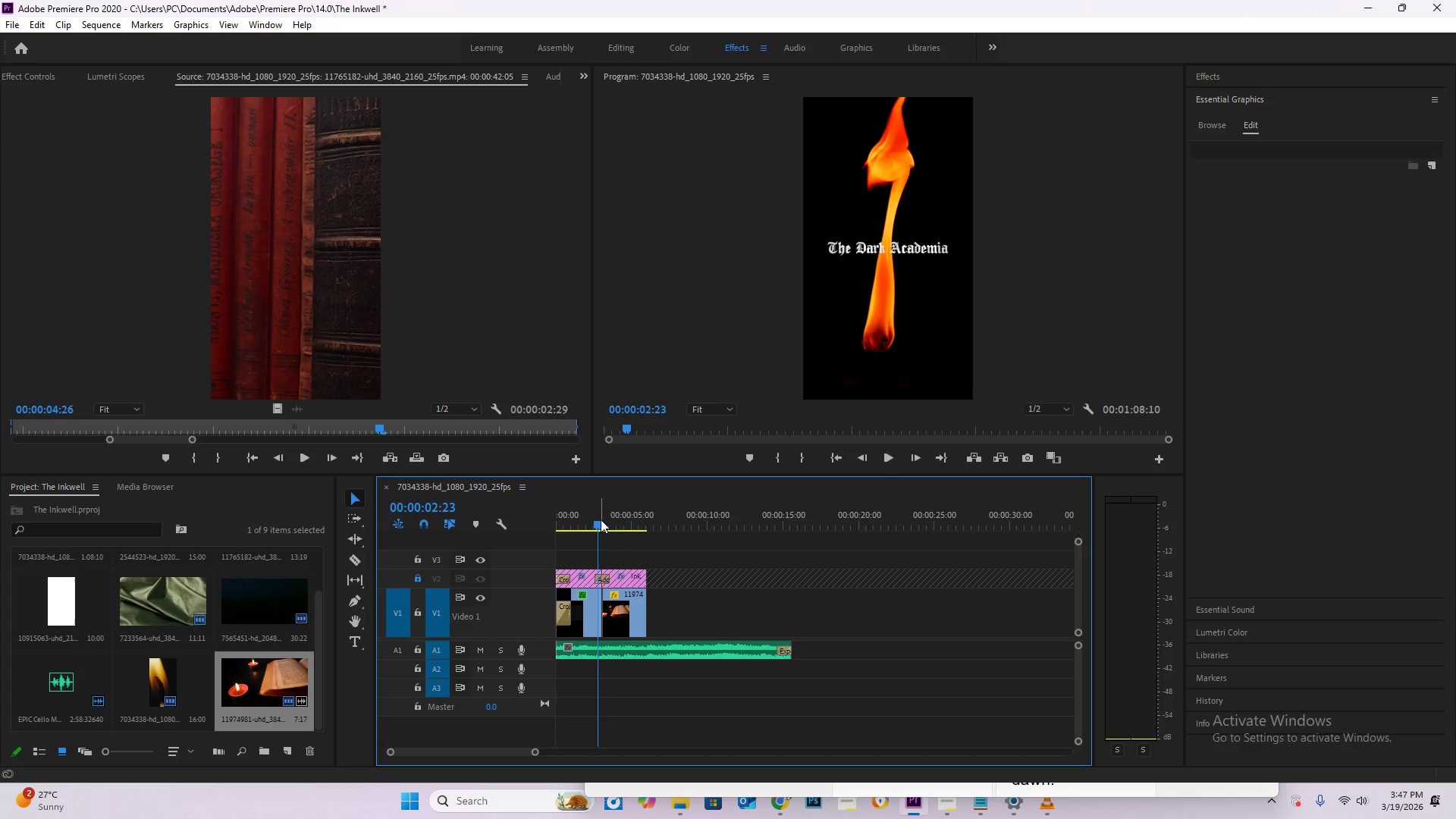 
key(Space)
 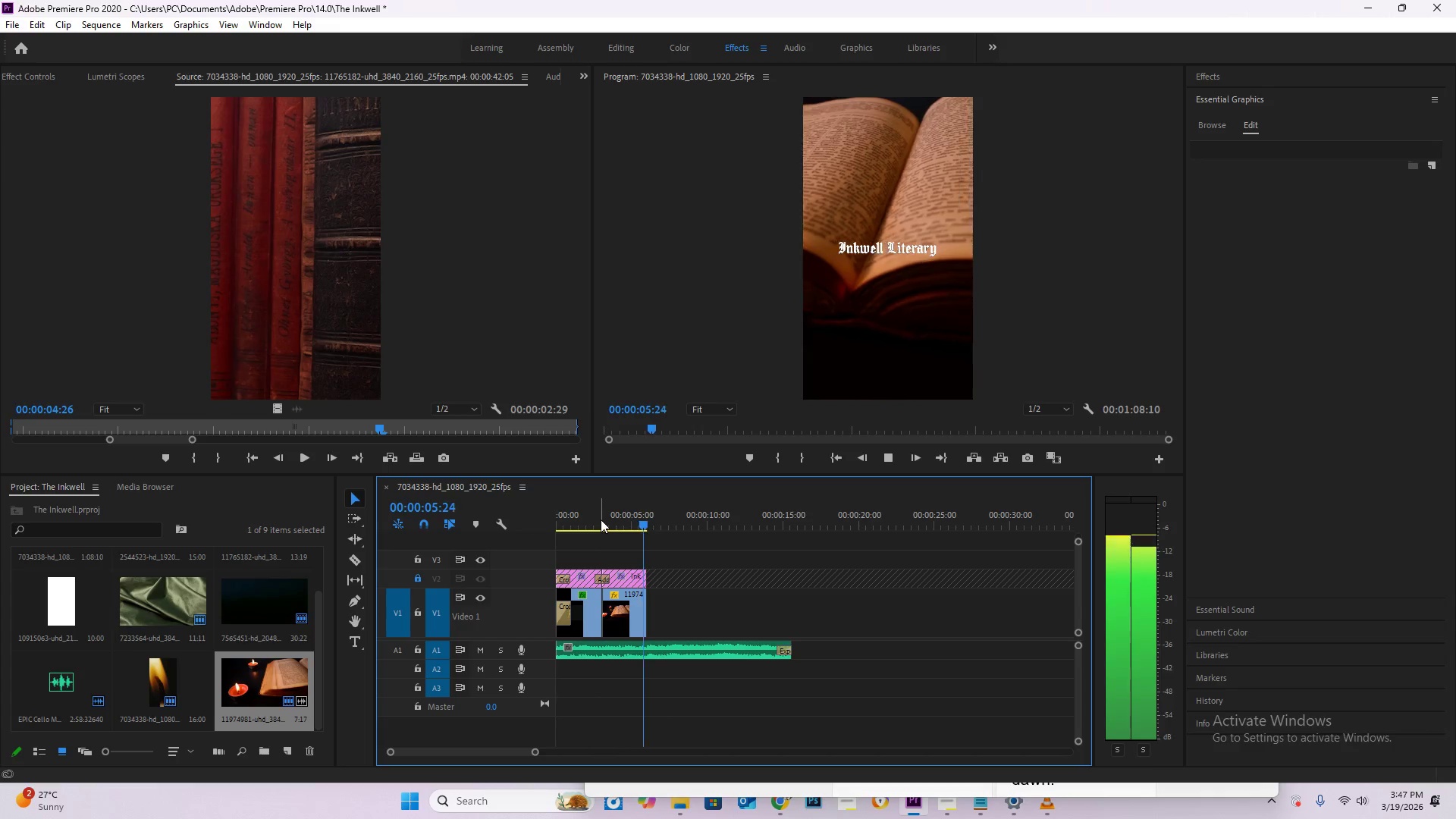 
key(Space)
 